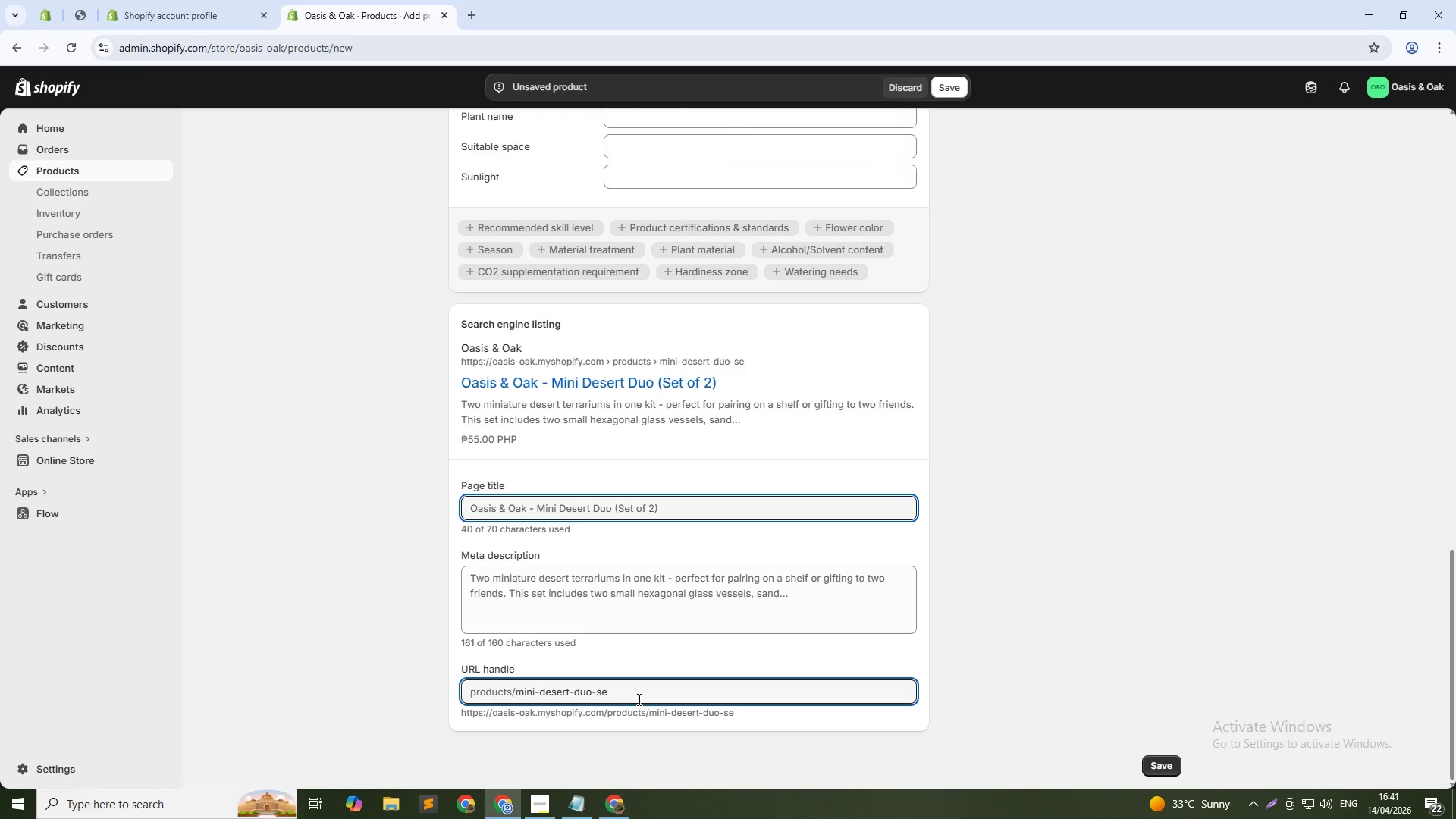 
key(T)
 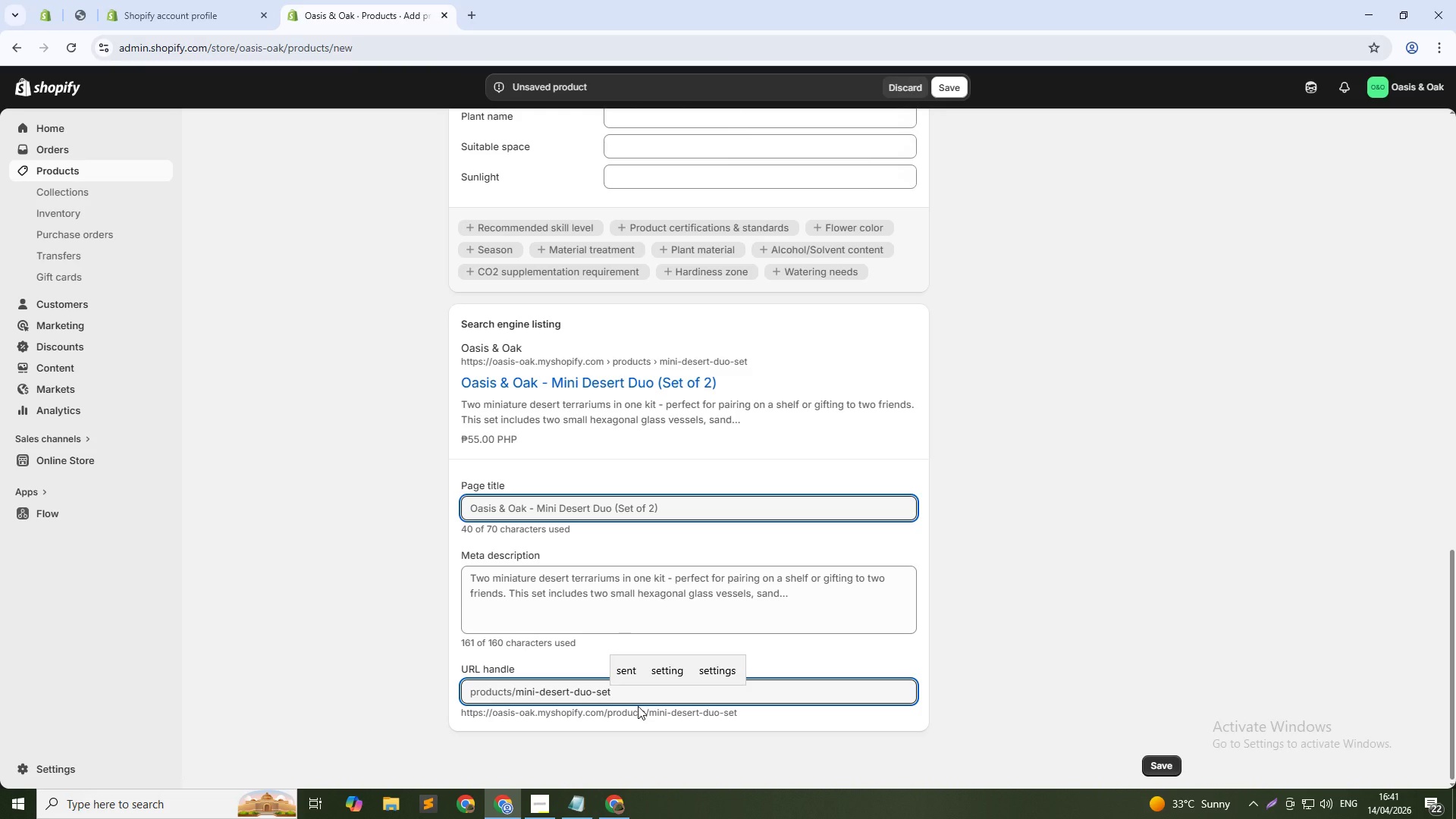 
key(ArrowLeft)
 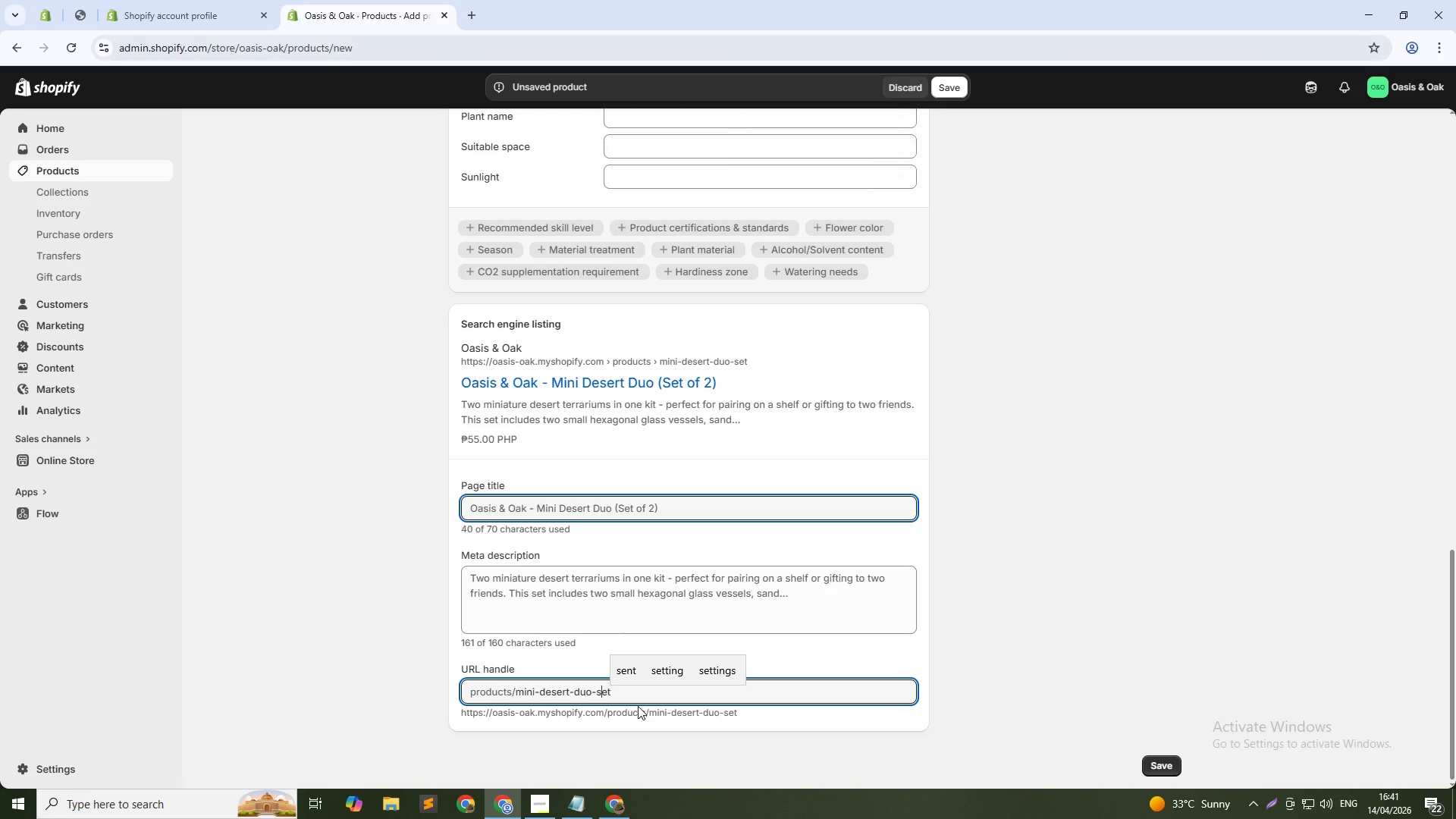 
key(ArrowLeft)
 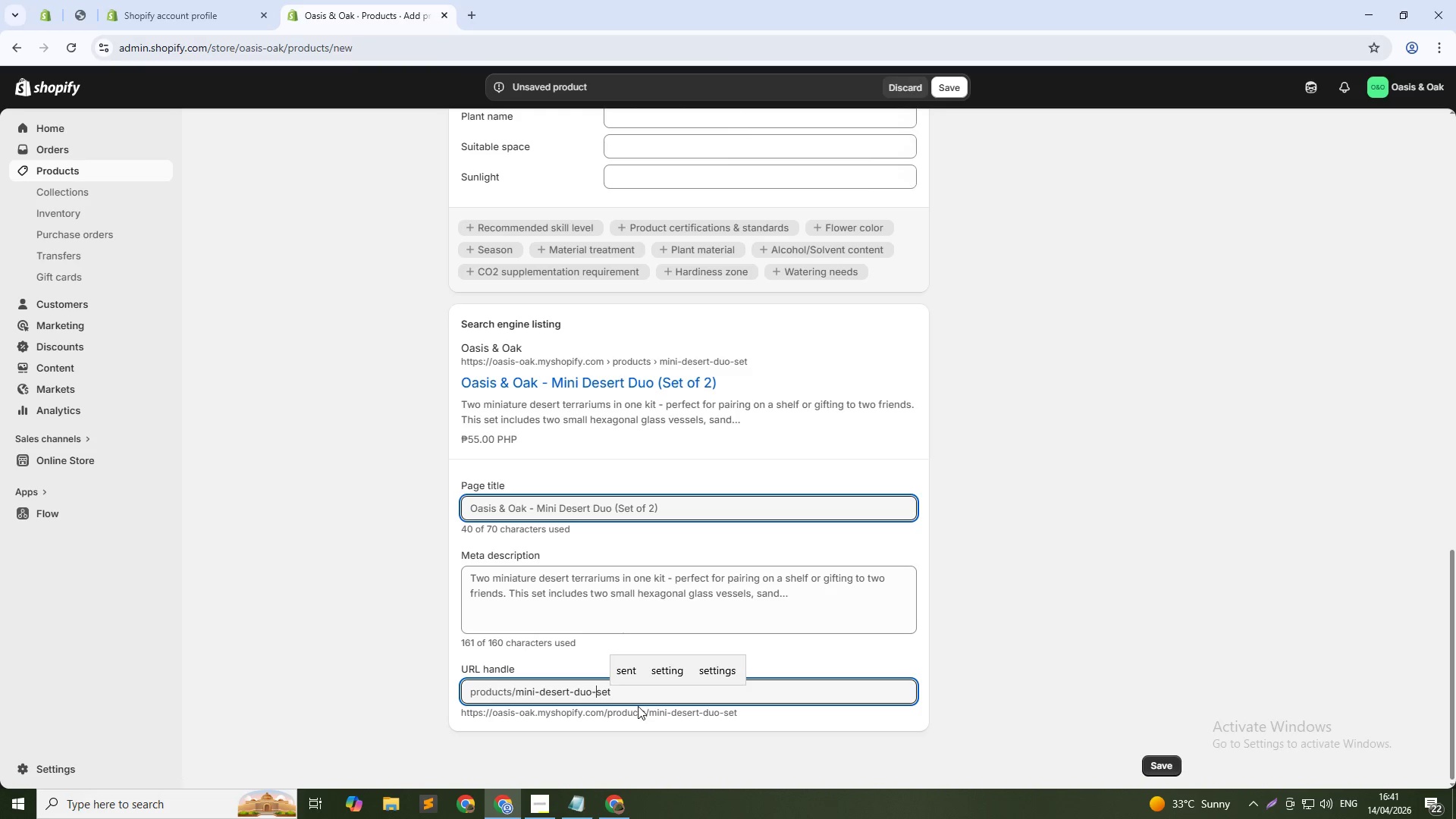 
key(ArrowLeft)
 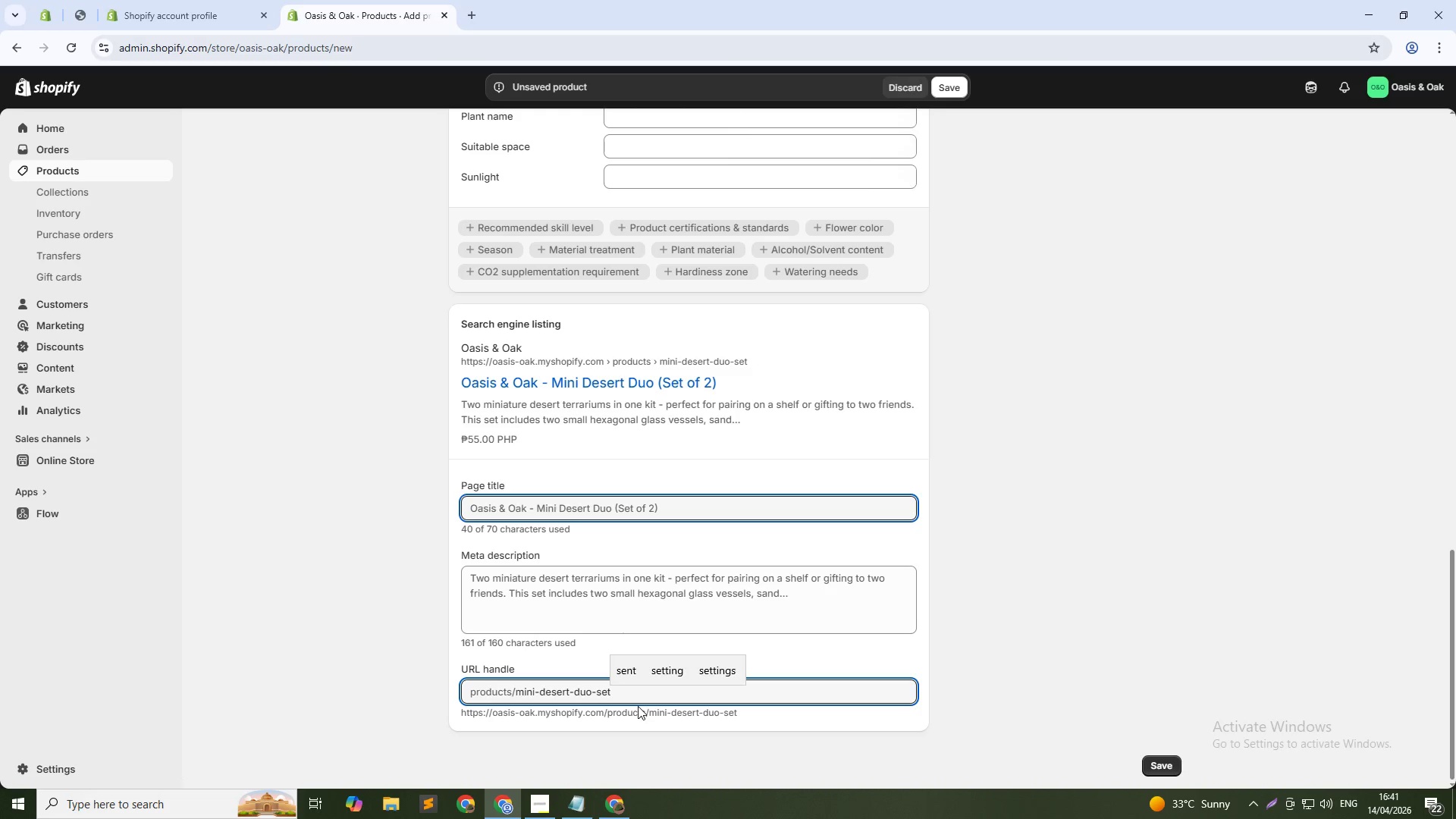 
type(terrarium-)
 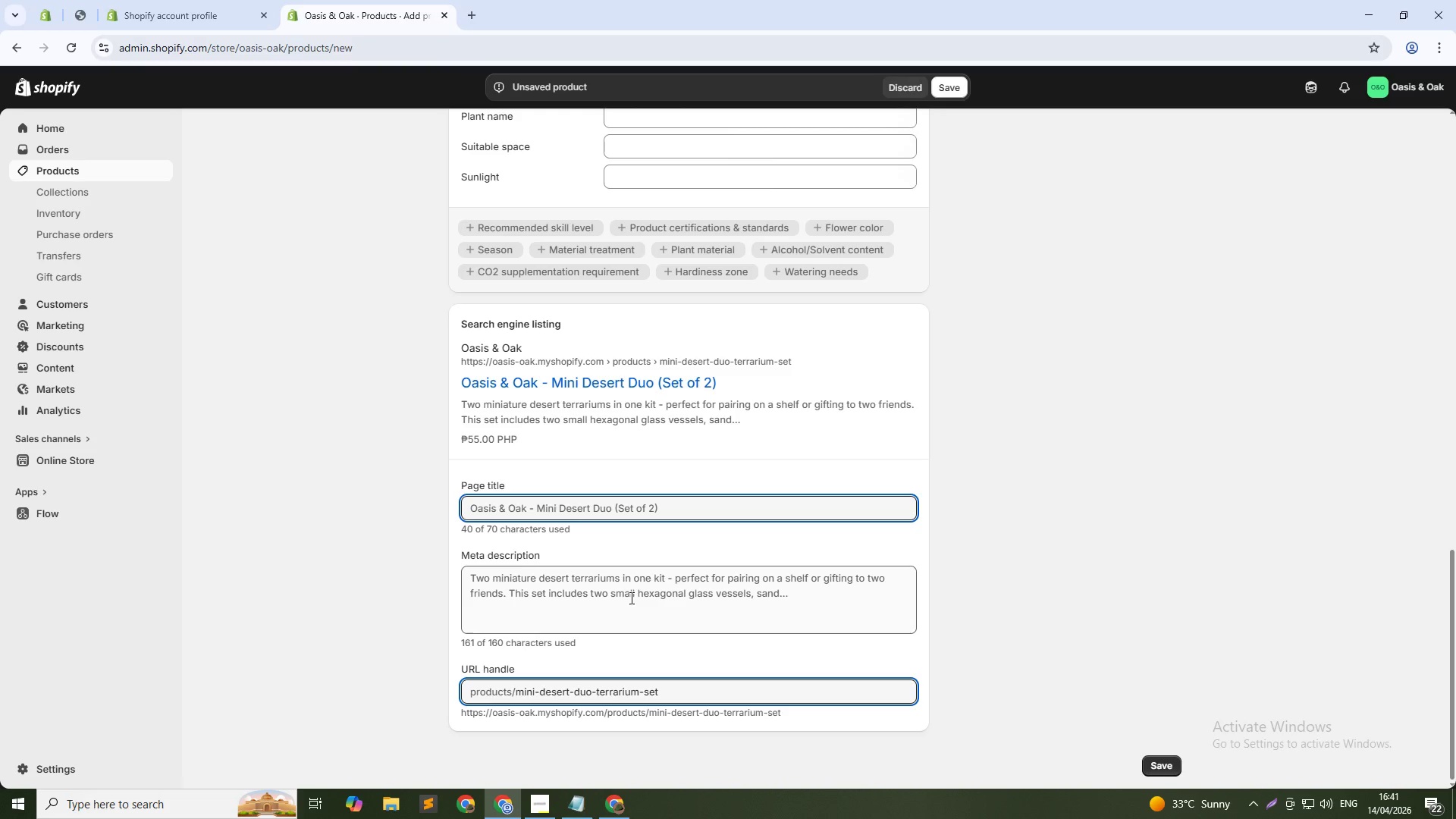 
scroll: coordinate [670, 469], scroll_direction: up, amount: 7.0
 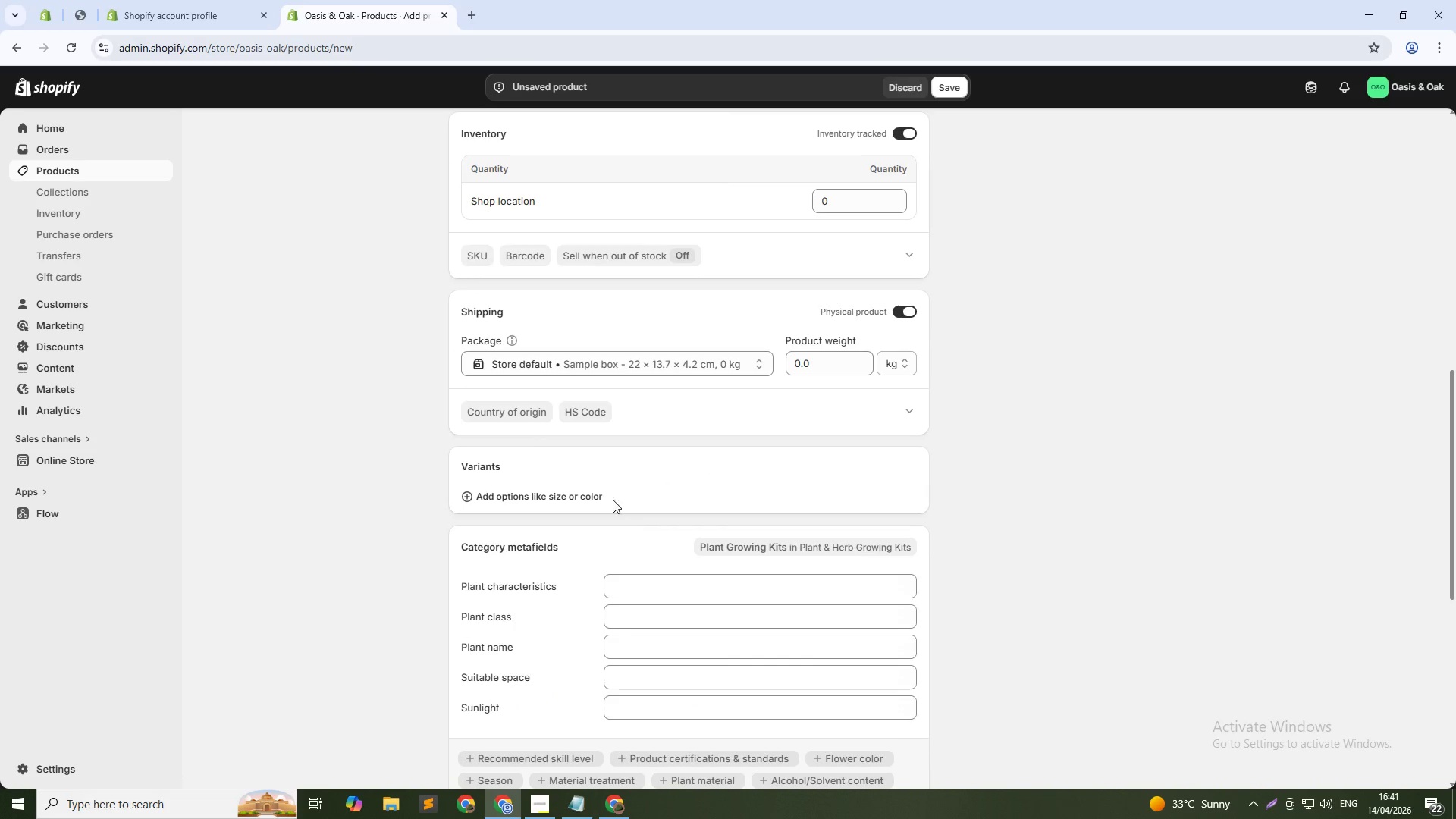 
left_click([566, 491])
 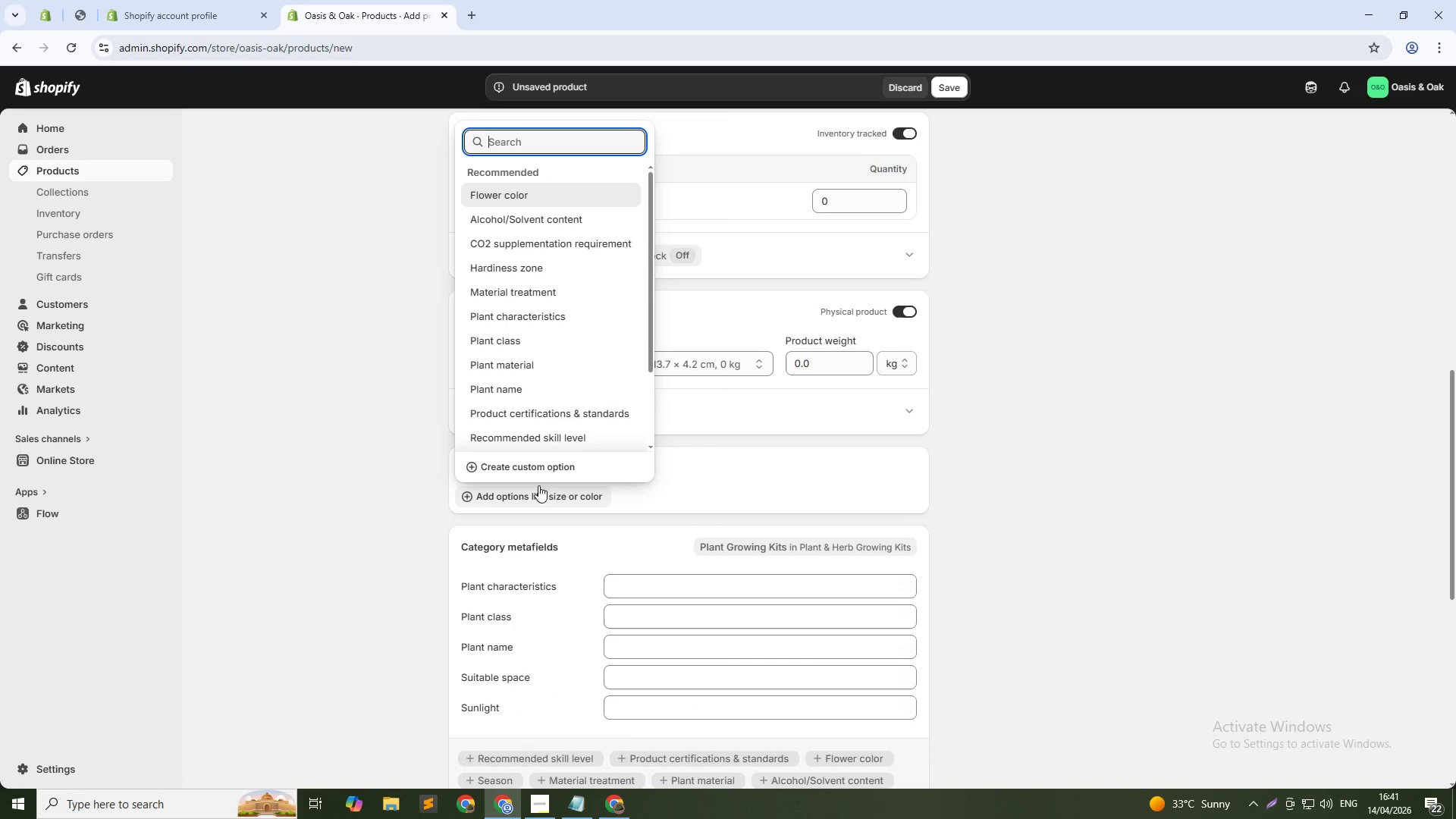 
left_click([539, 463])
 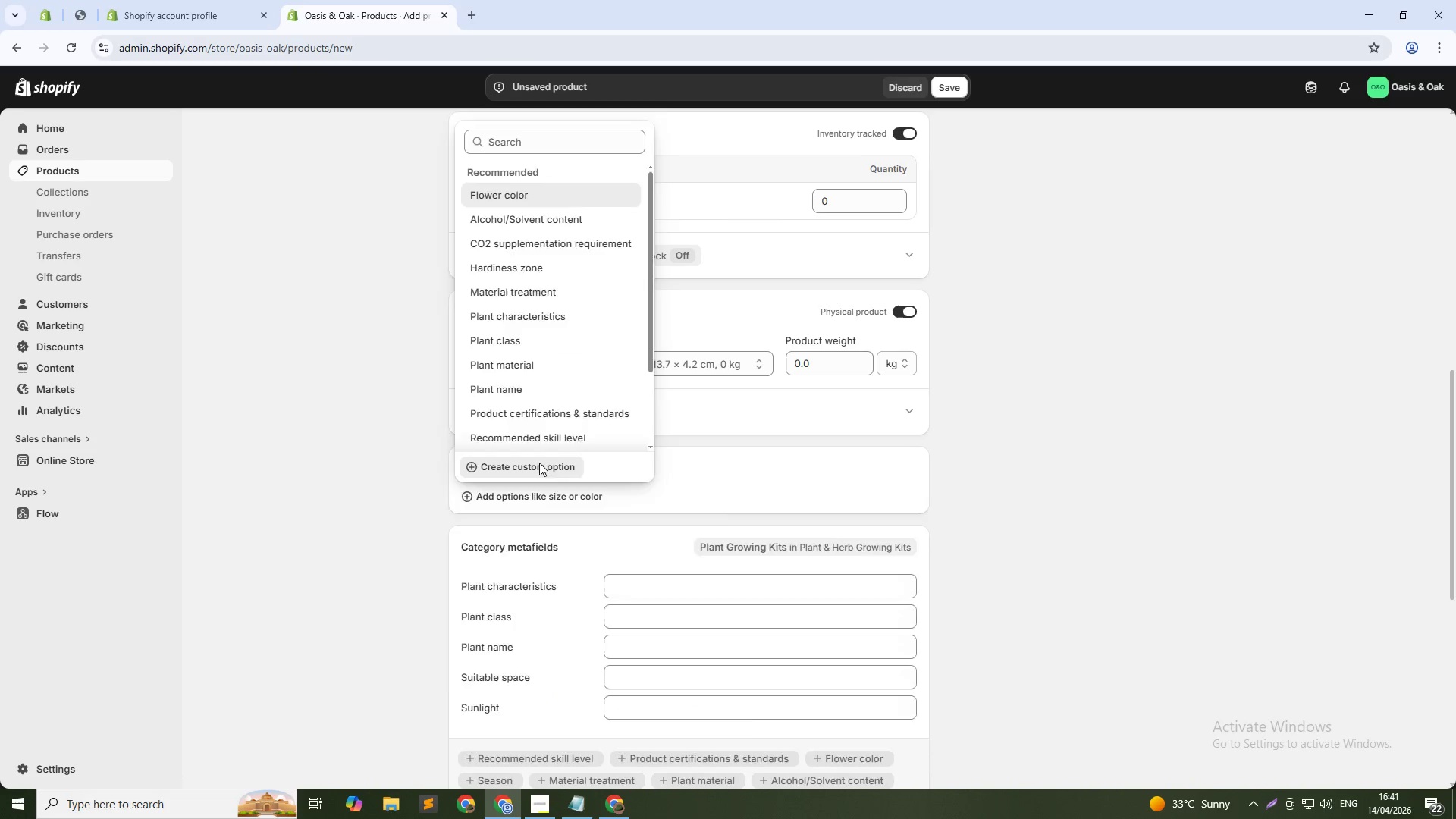 
type(Size)
 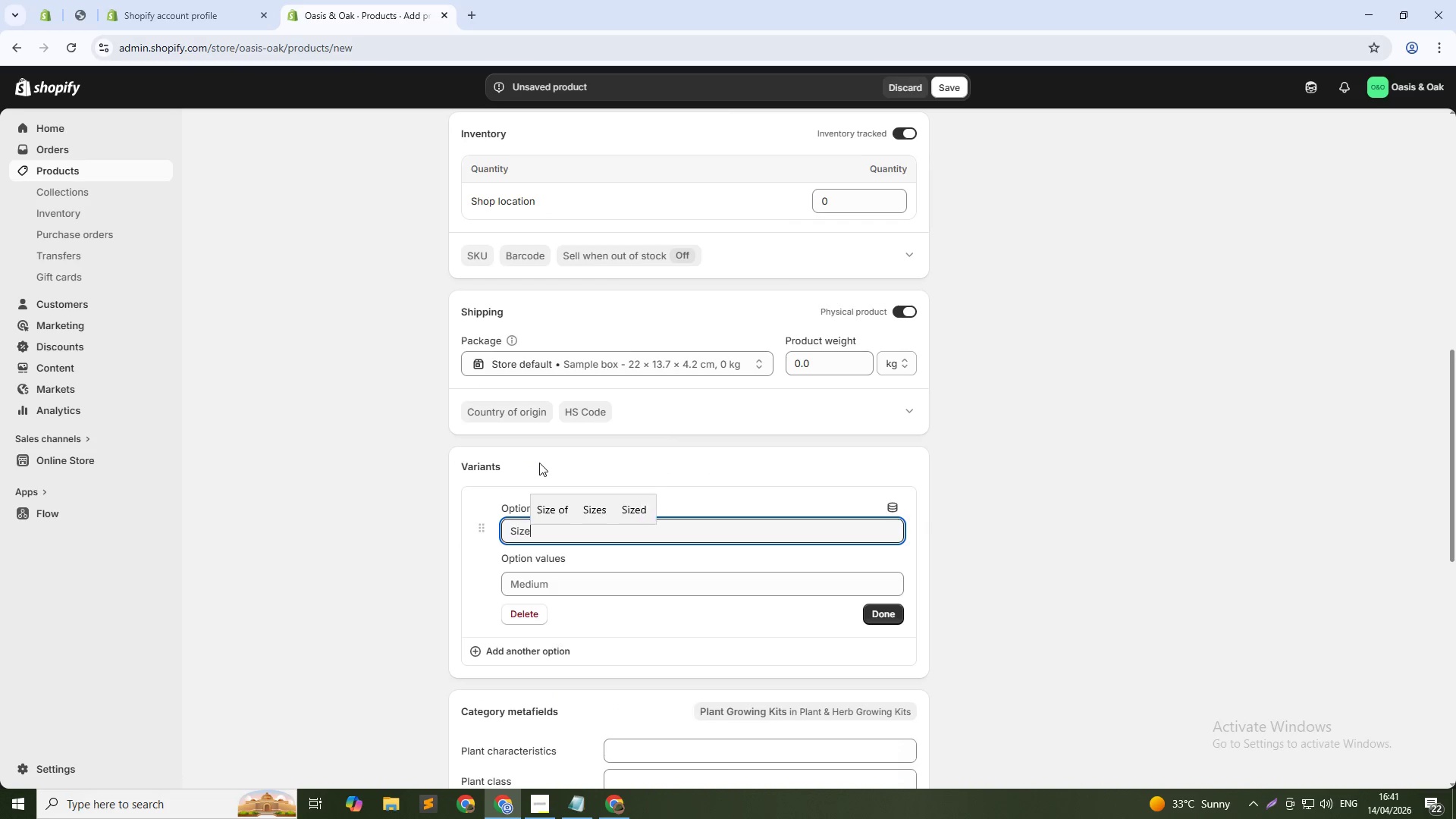 
key(Enter)
 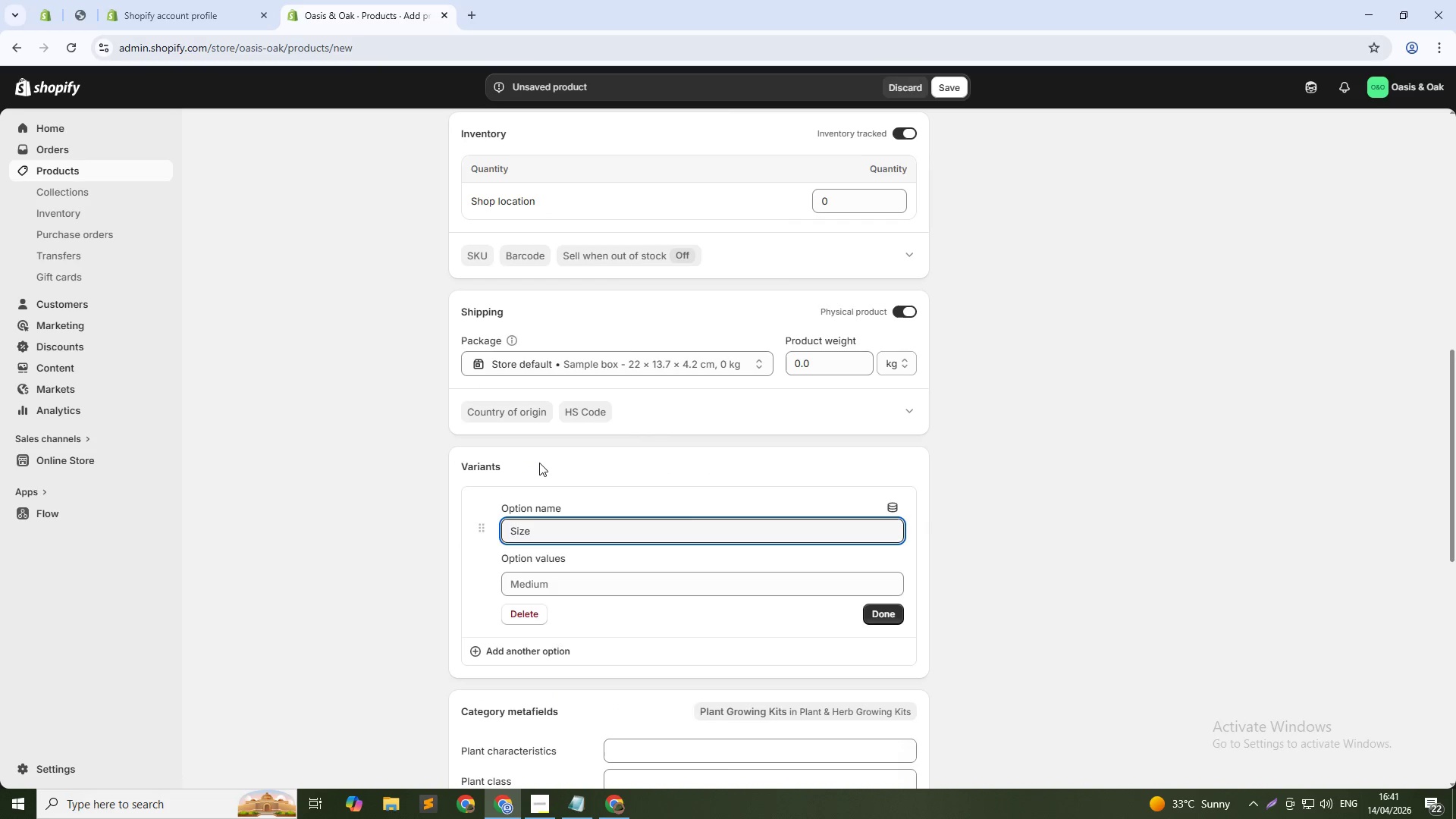 
key(Tab)
 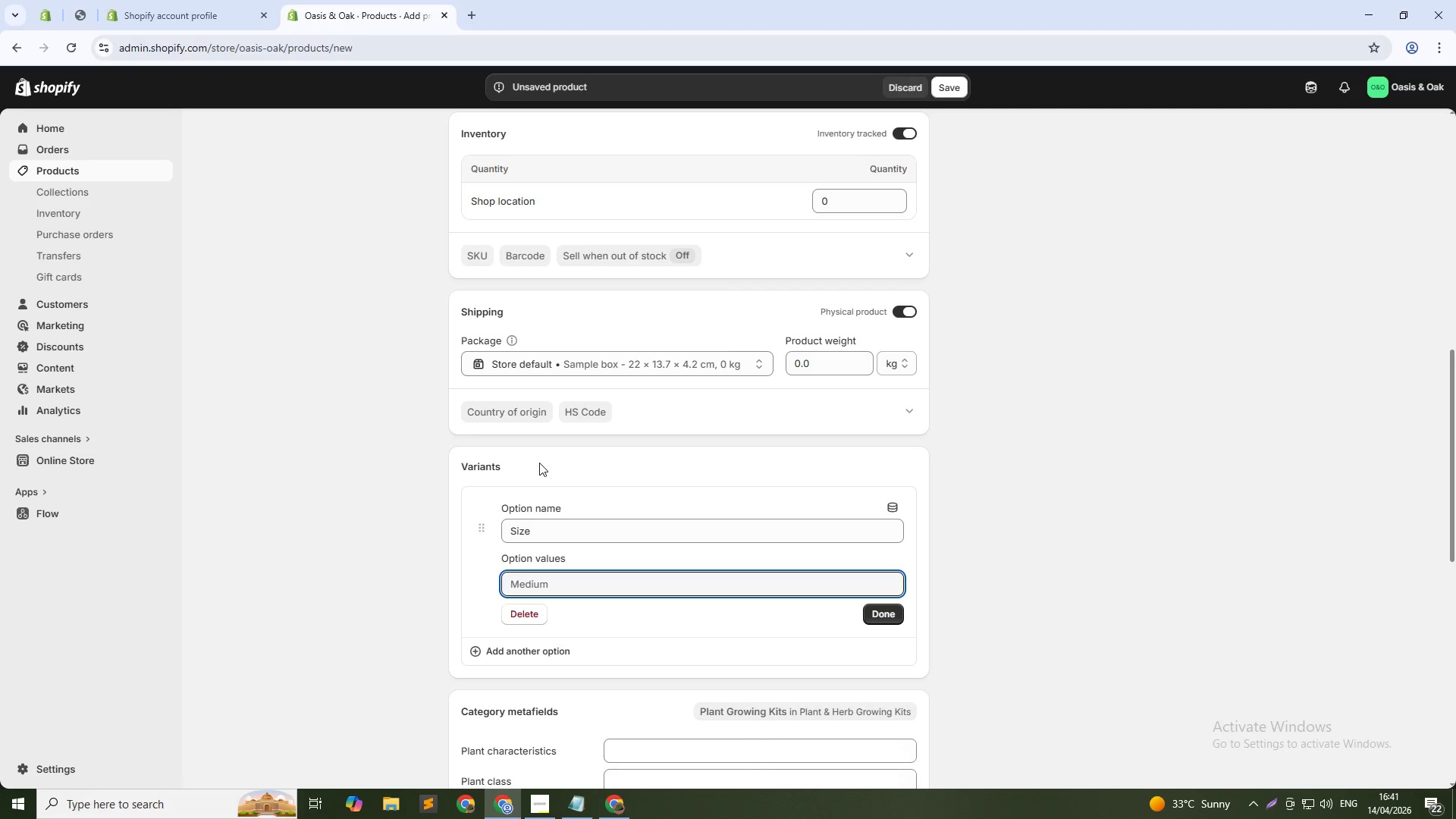 
hold_key(key=ShiftLeft, duration=1.25)
 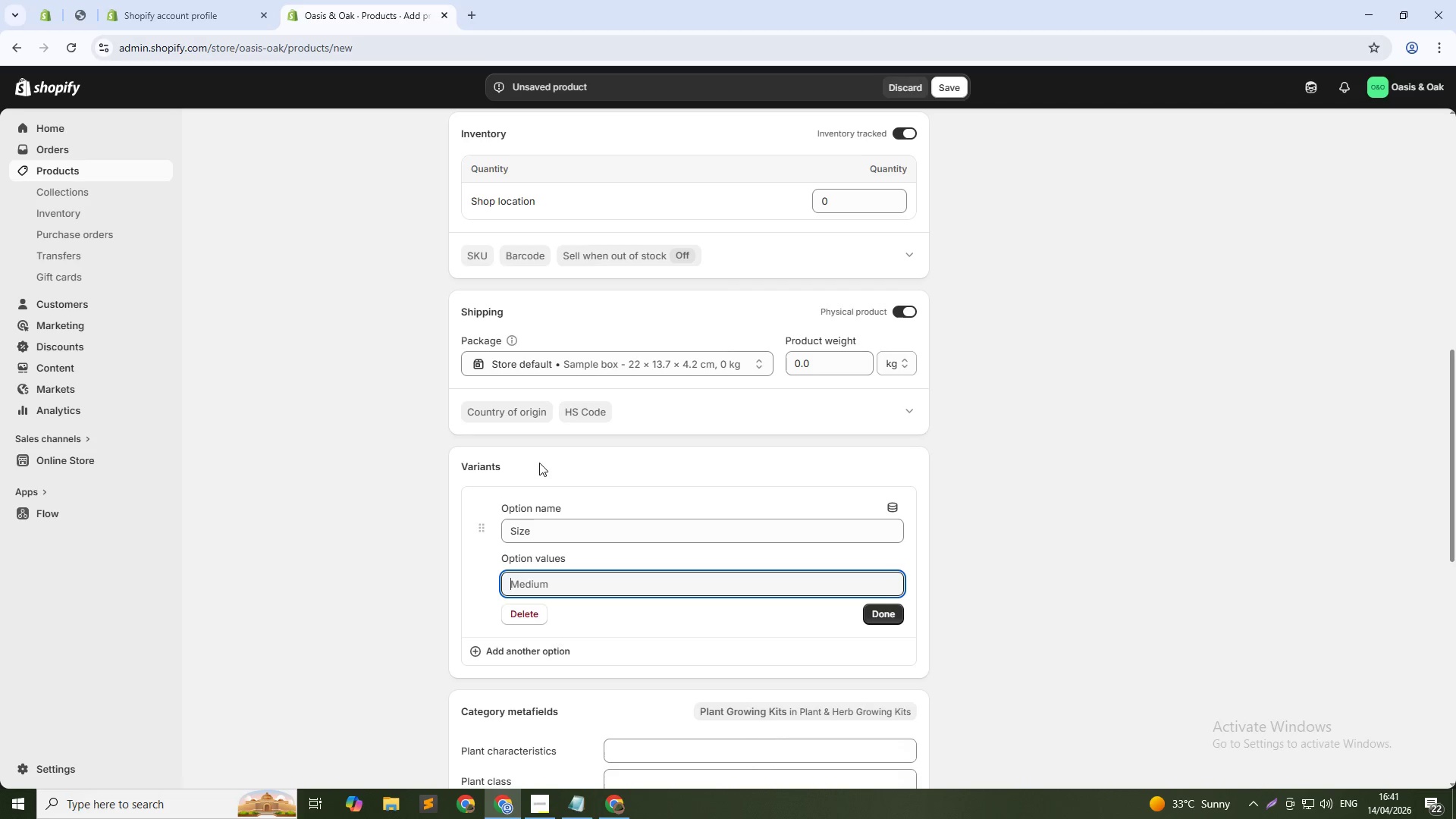 
type(Standard ())
 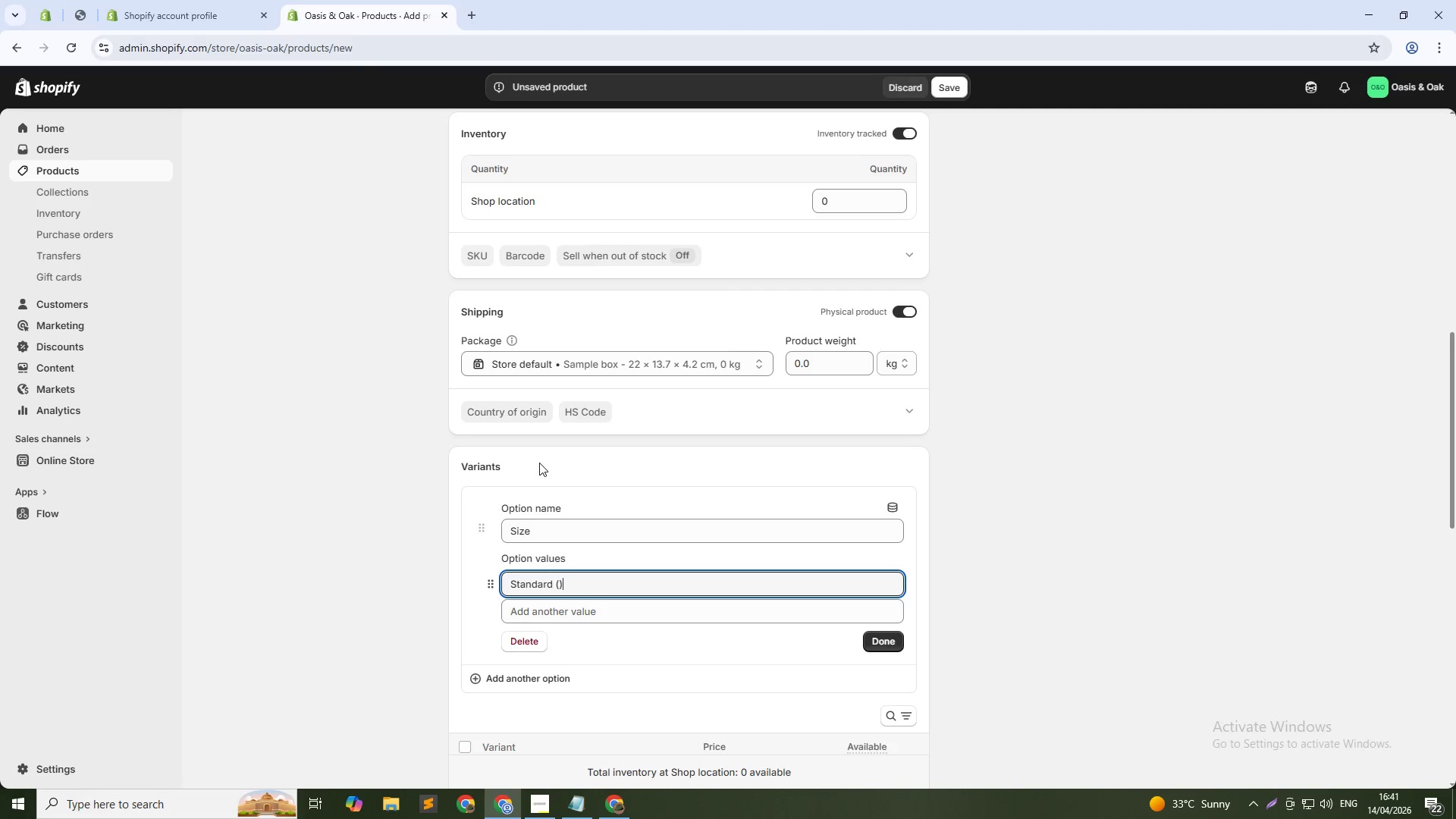 
 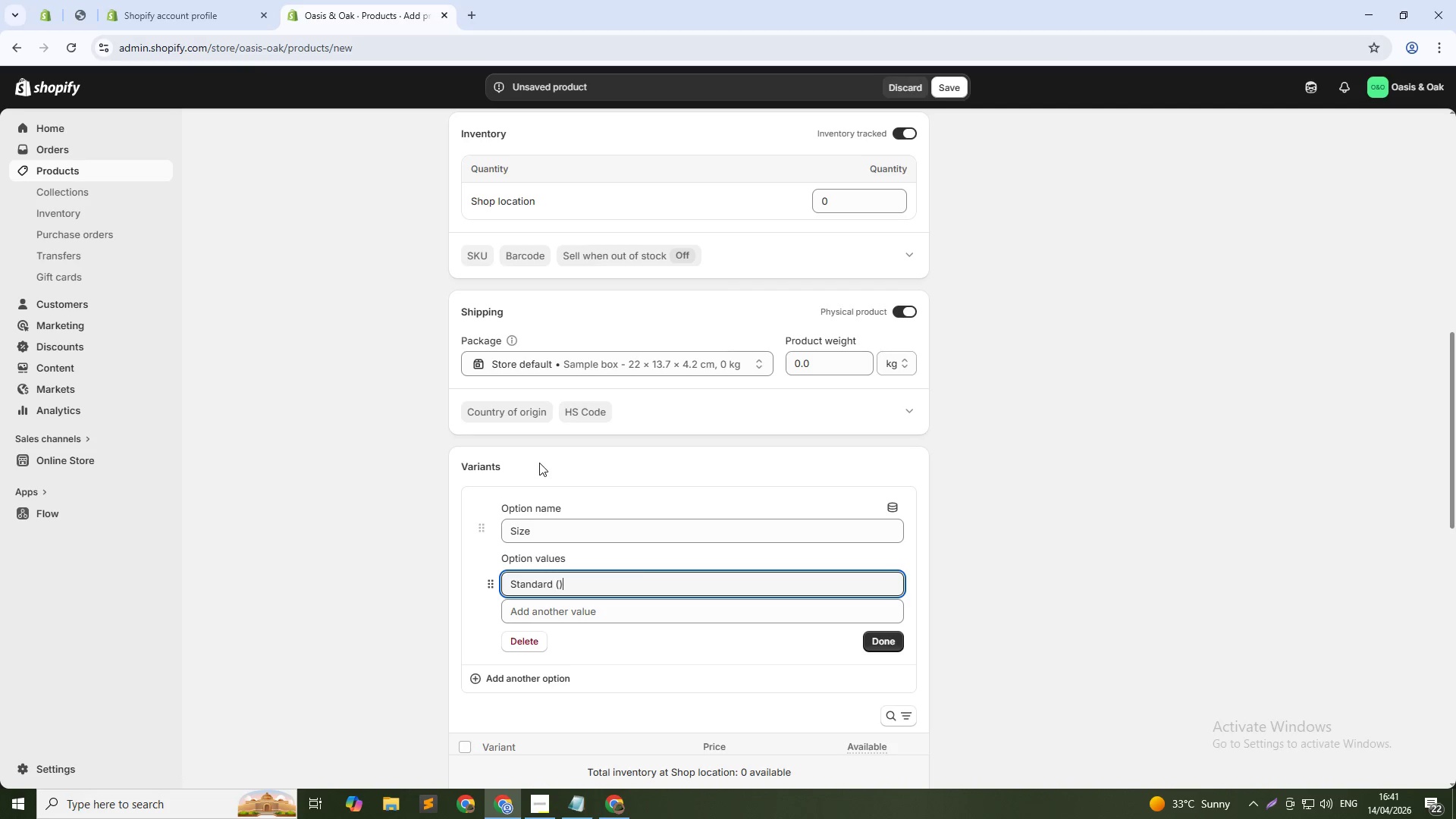 
key(ArrowLeft)
 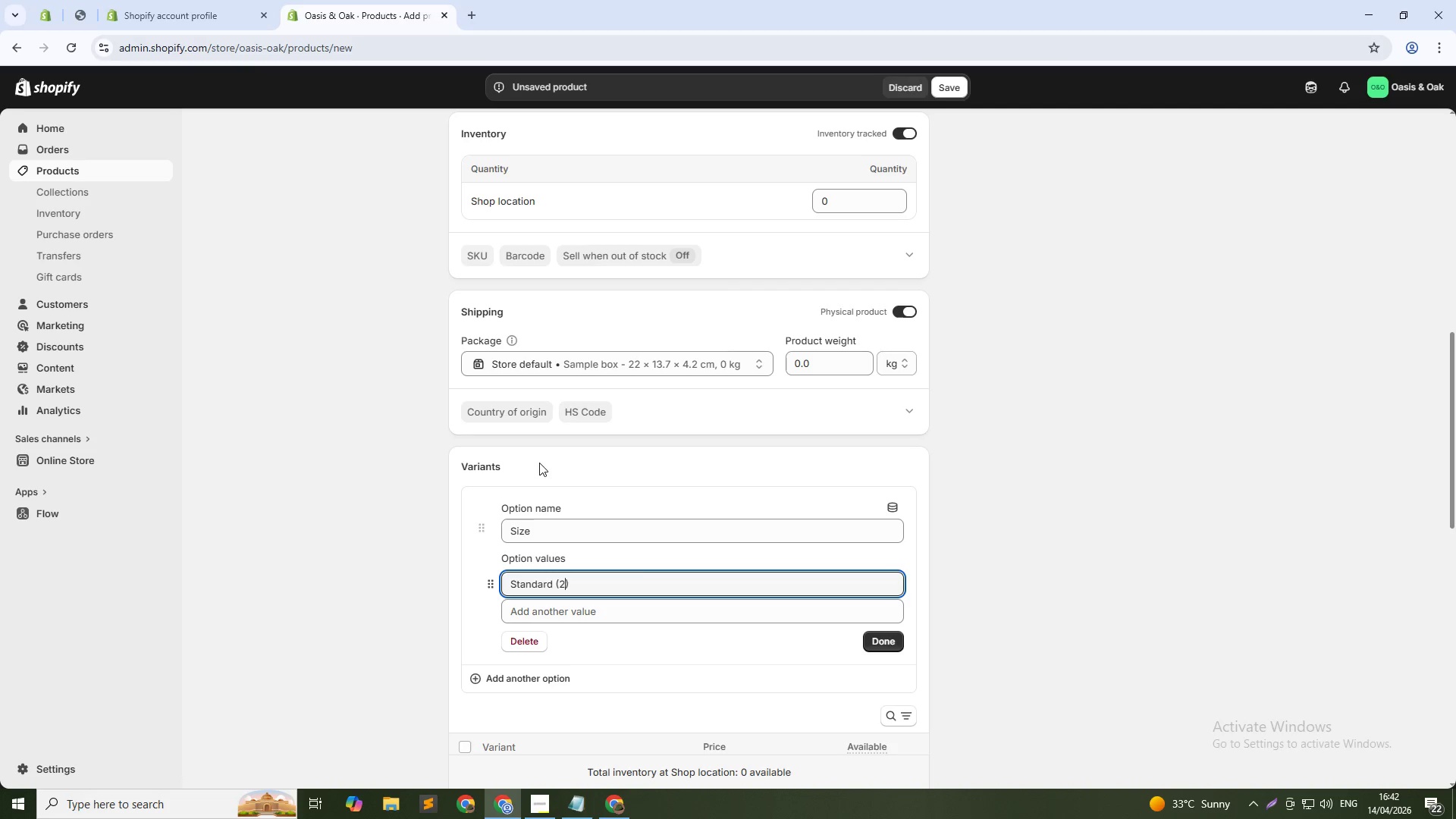 
type(2*4" hexagons)
 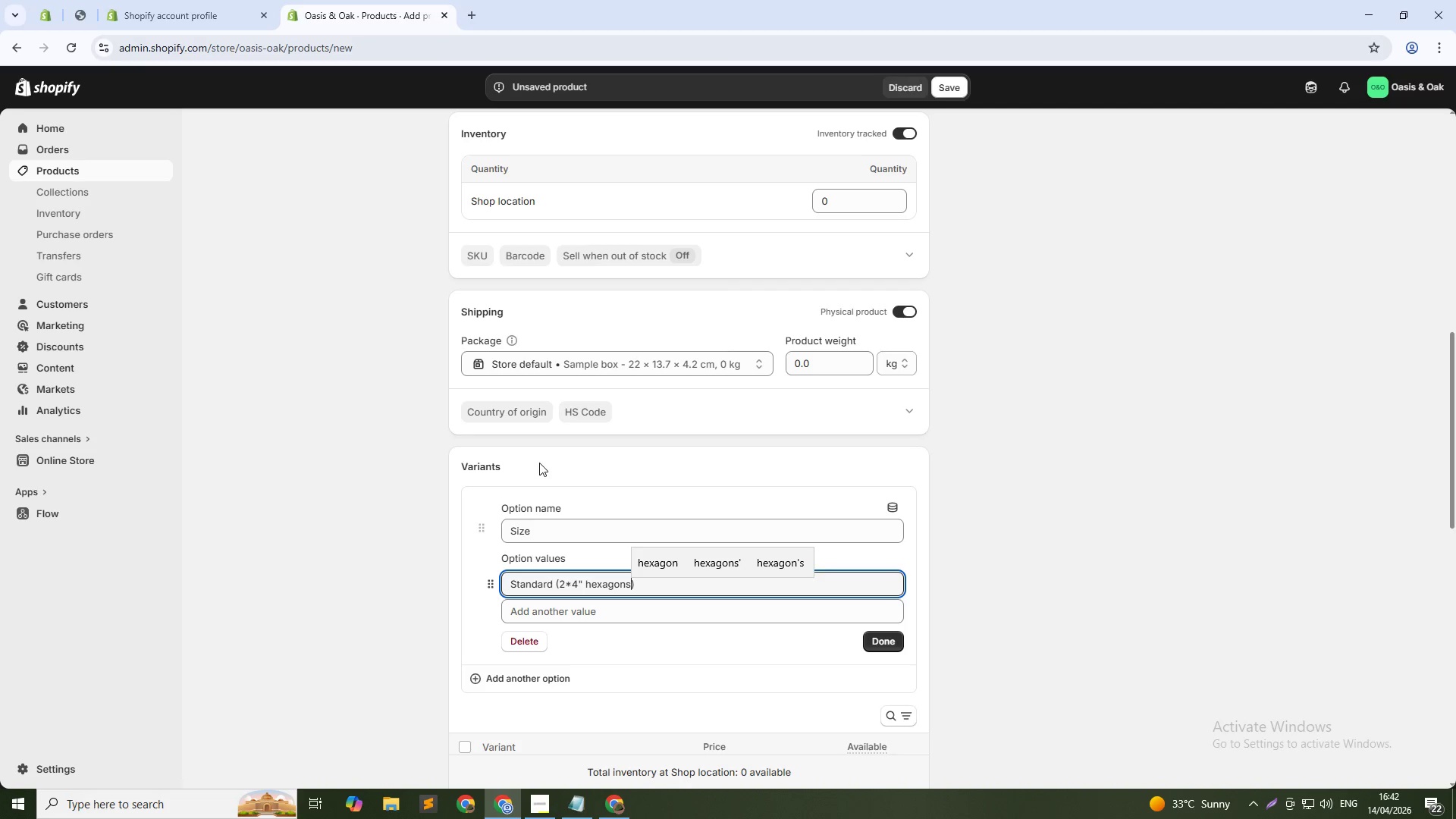 
key(ArrowDown)
 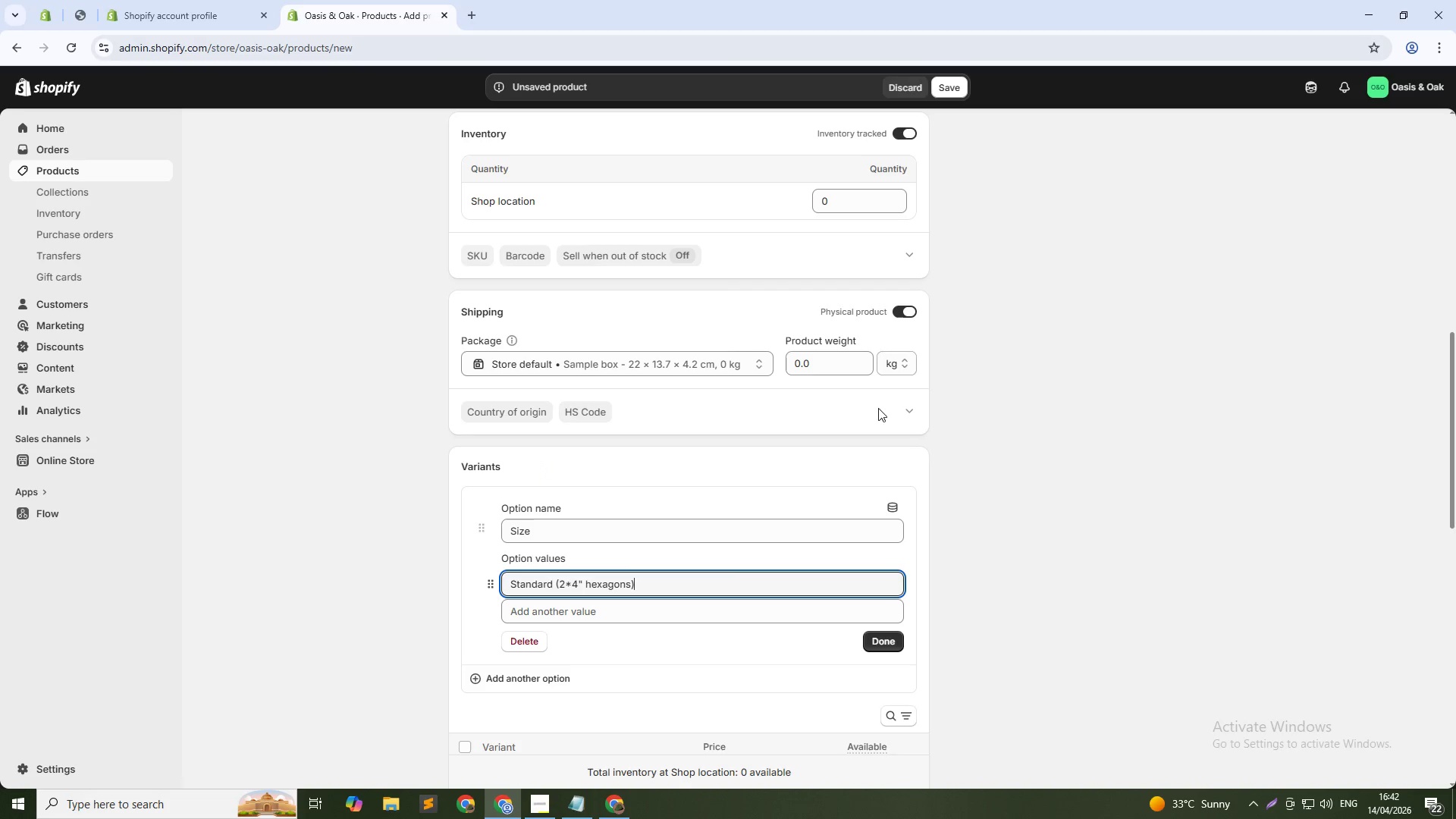 
scroll: coordinate [1038, 548], scroll_direction: down, amount: 2.0
 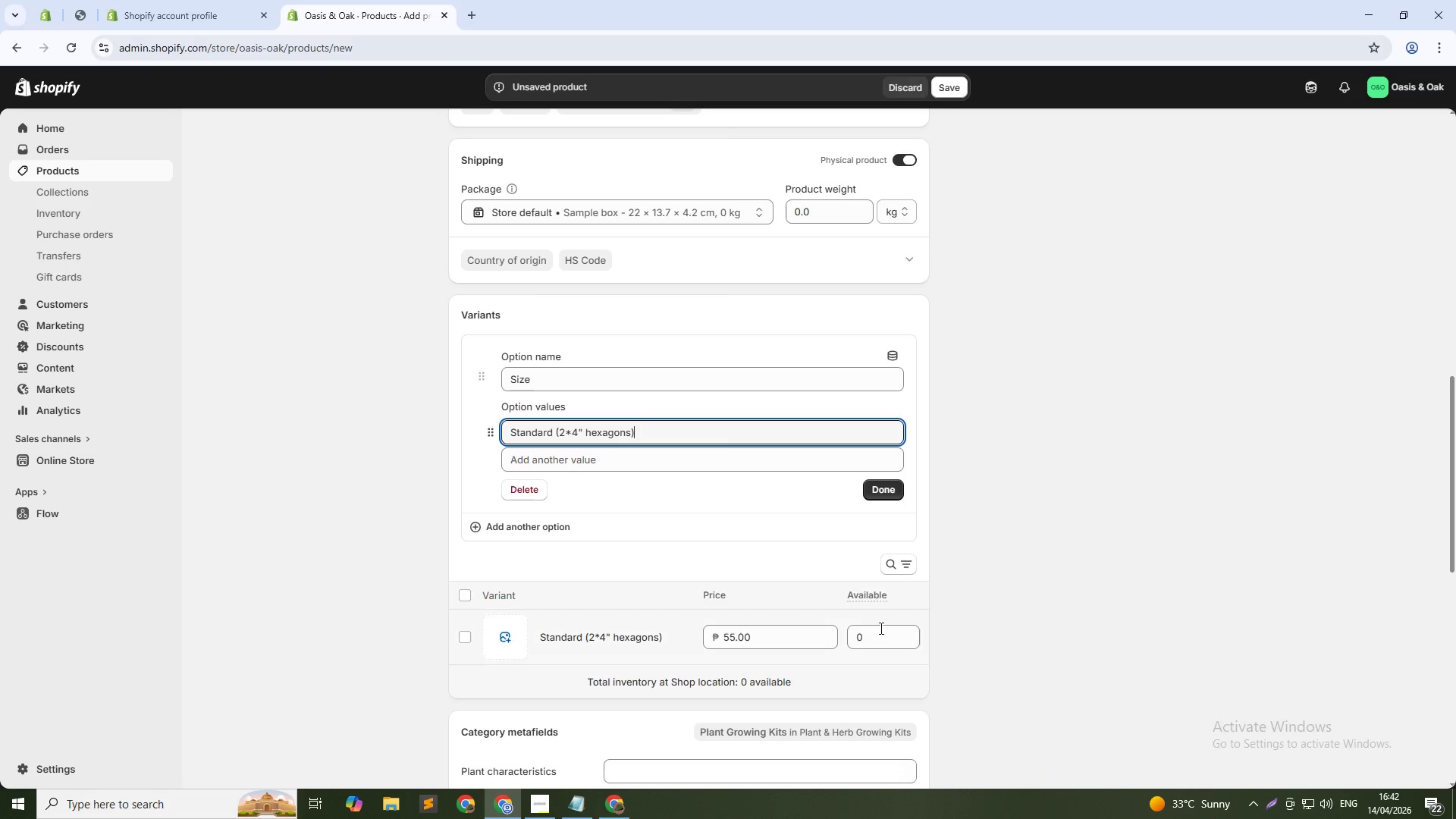 
double_click([881, 639])
 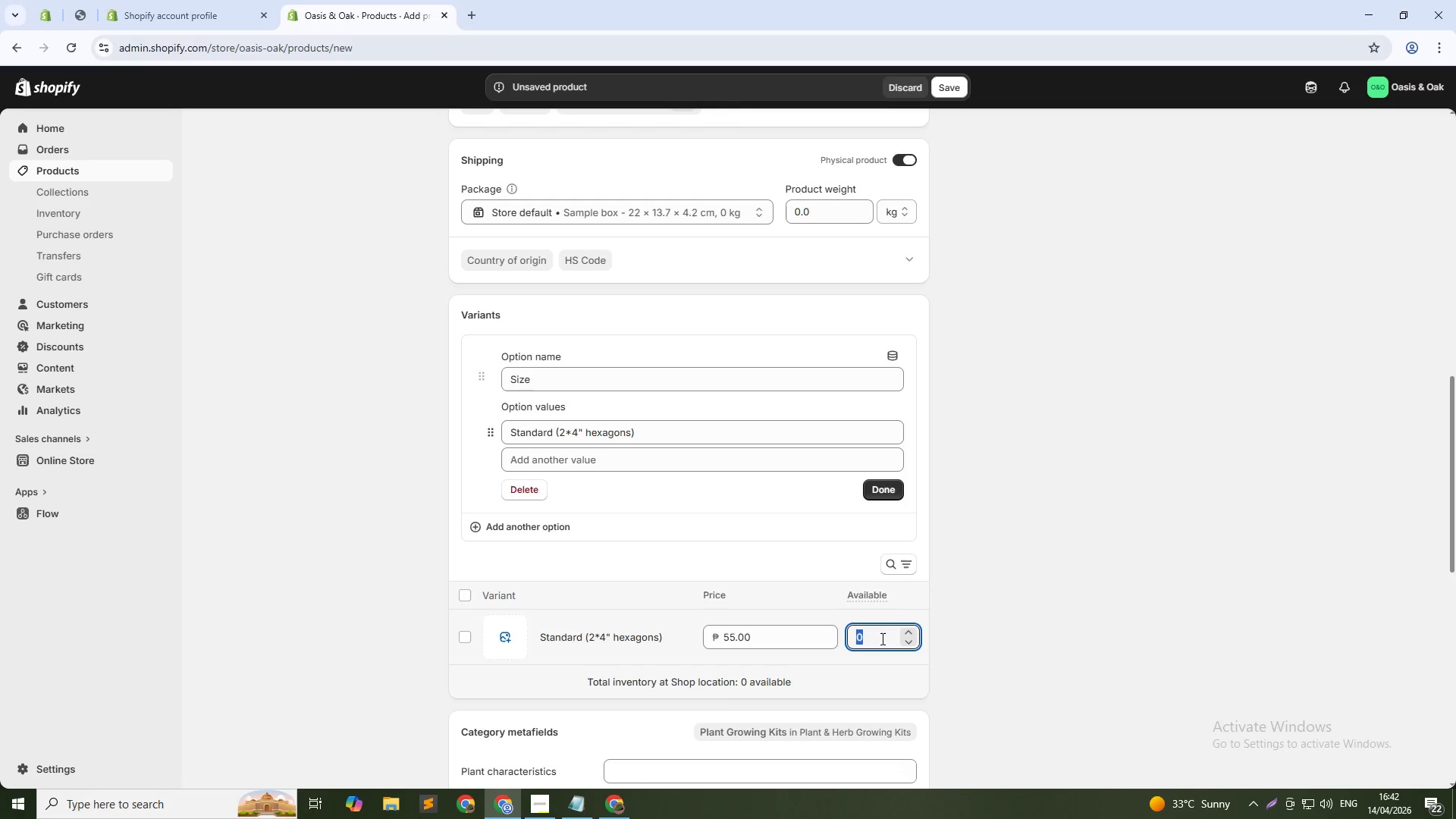 
key(Numpad1)
 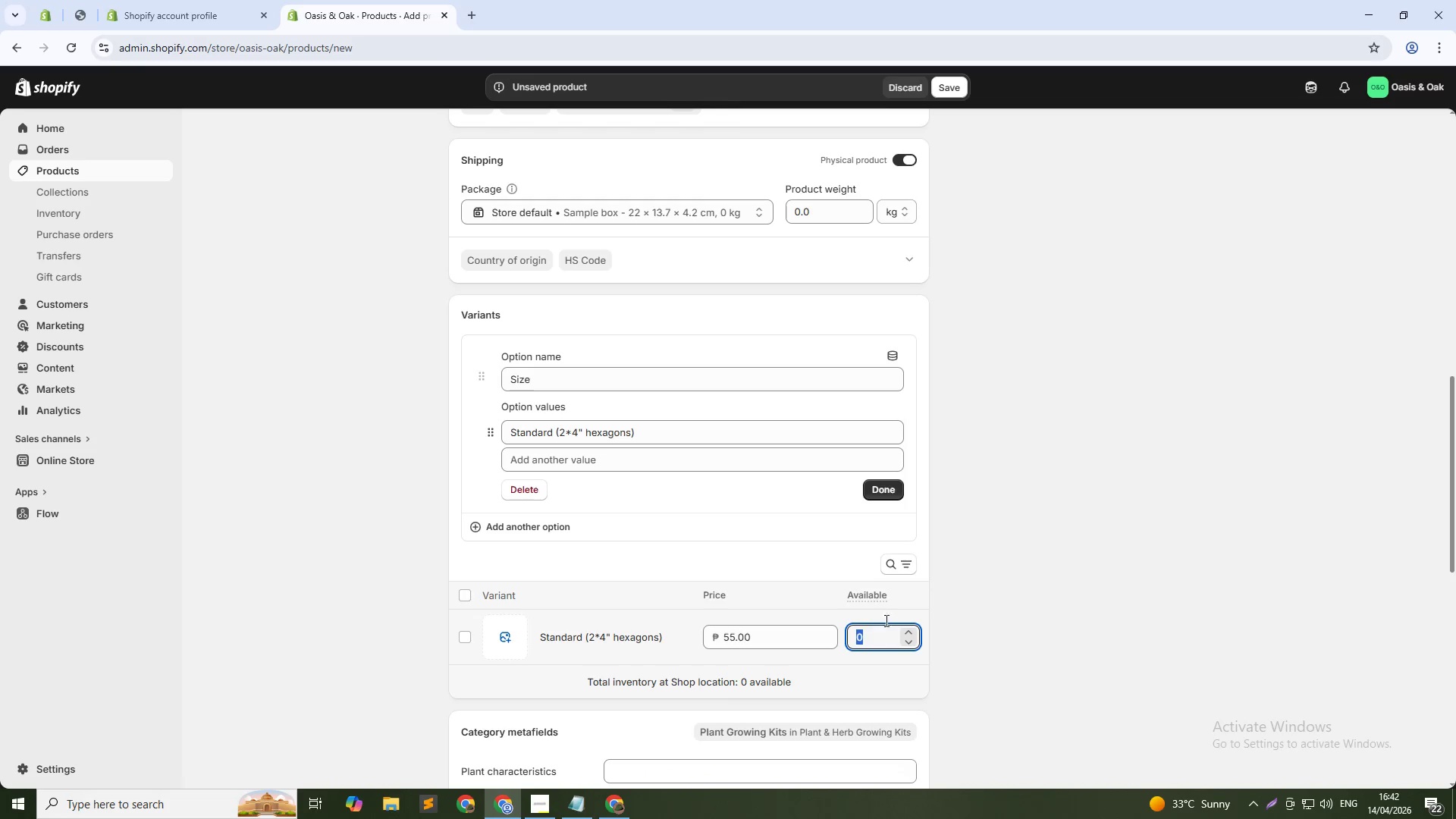 
key(Numpad0)
 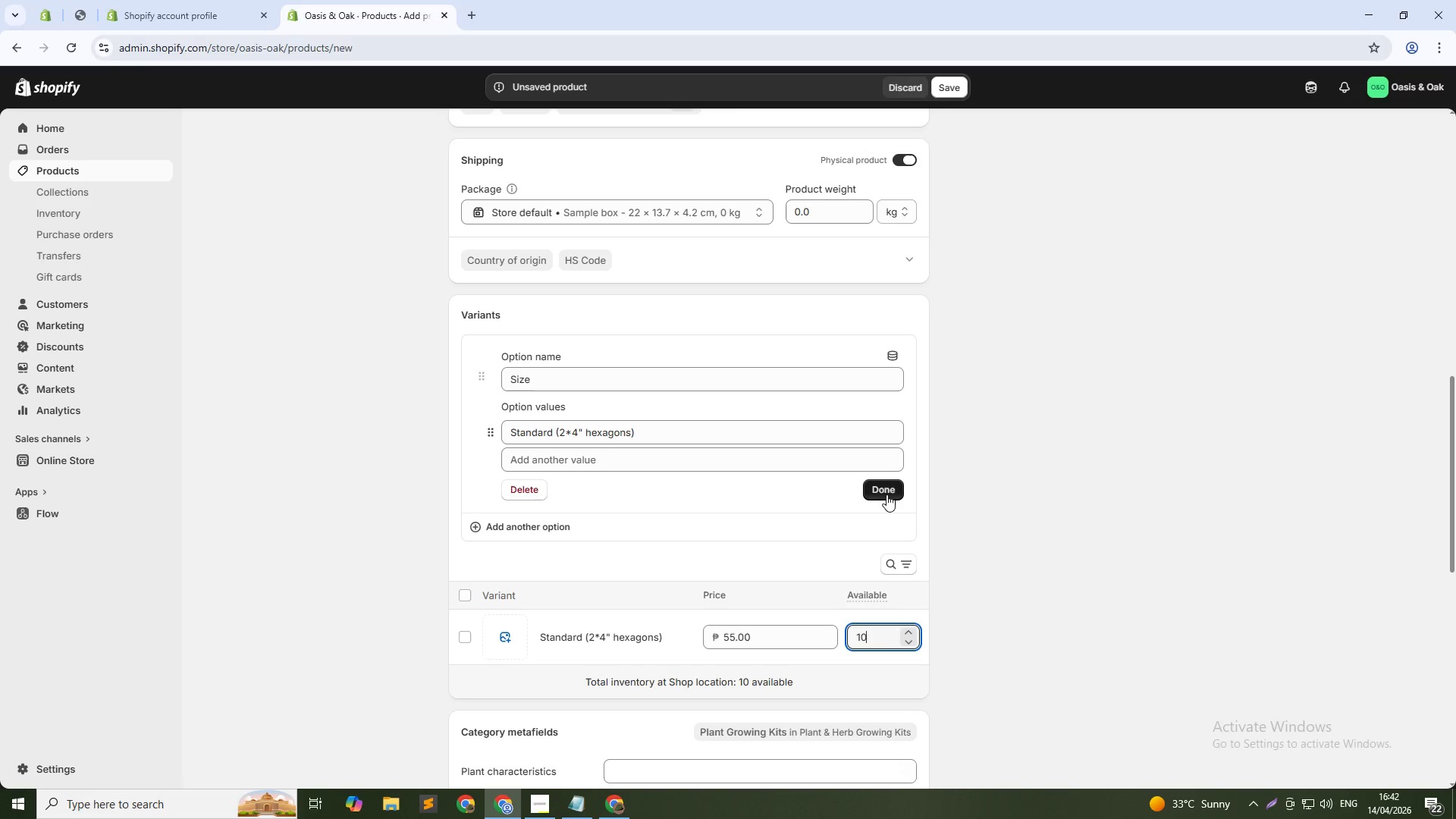 
left_click([884, 493])
 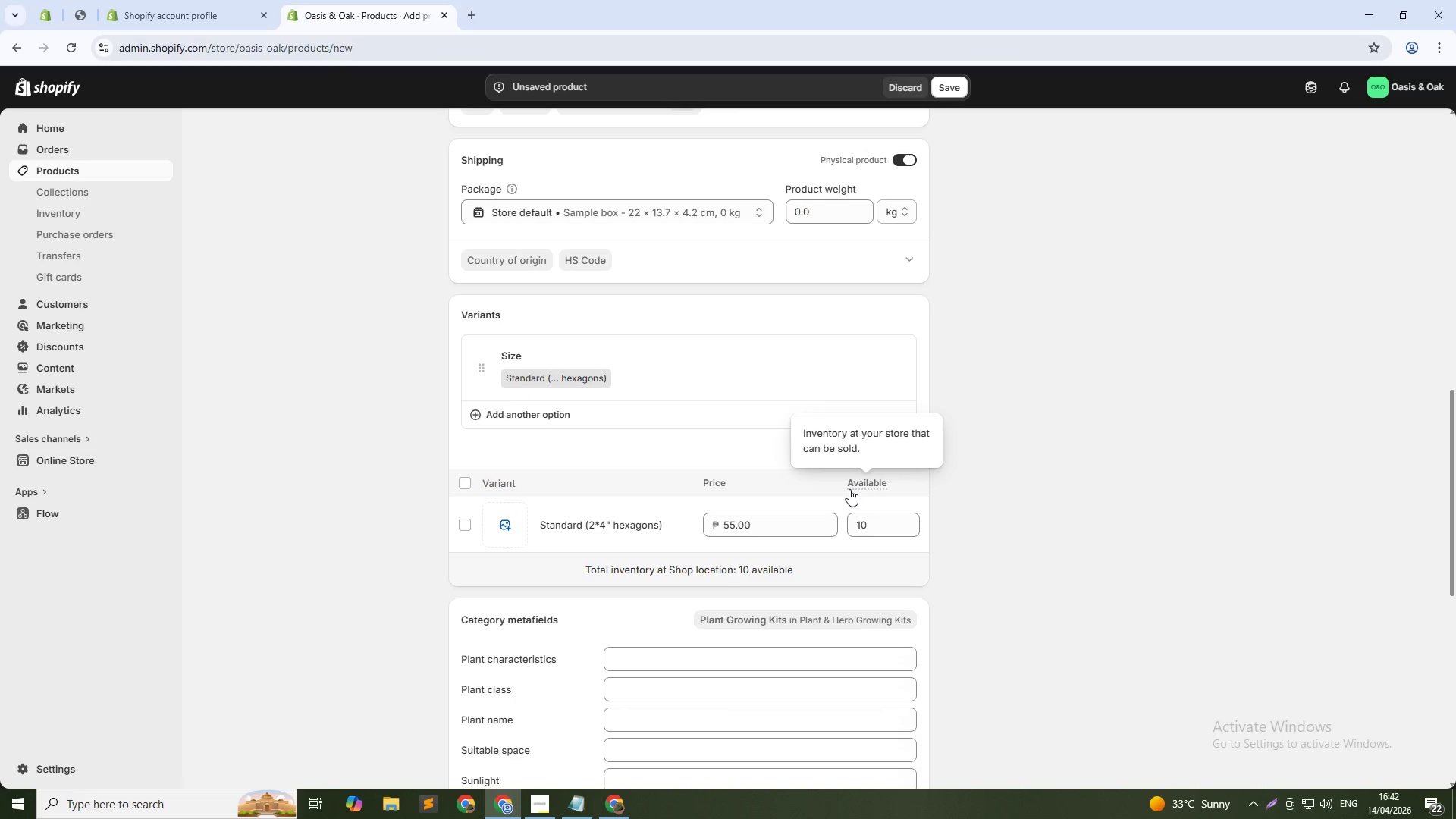 
scroll: coordinate [718, 269], scroll_direction: up, amount: 8.0
 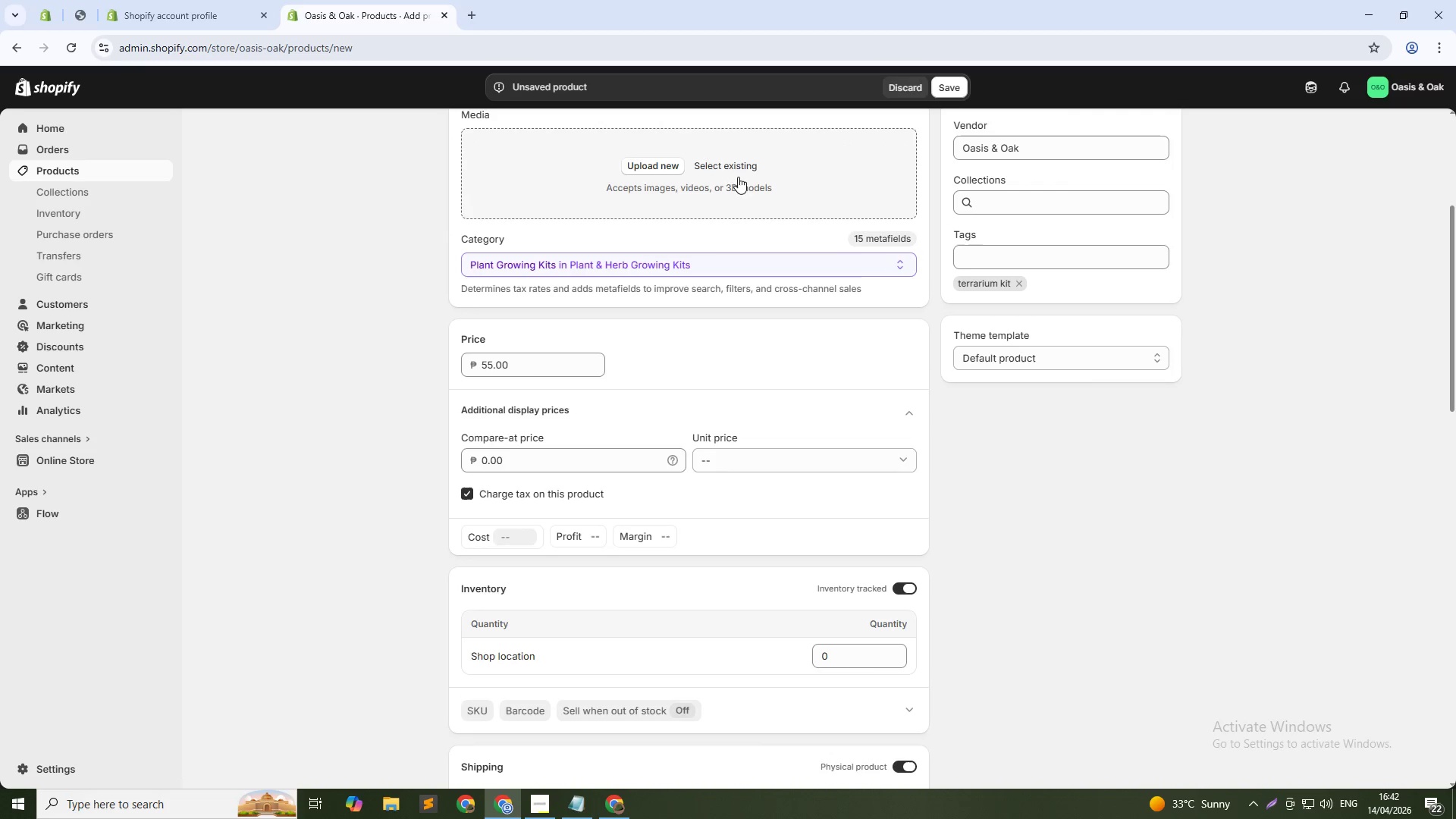 
left_click([734, 158])
 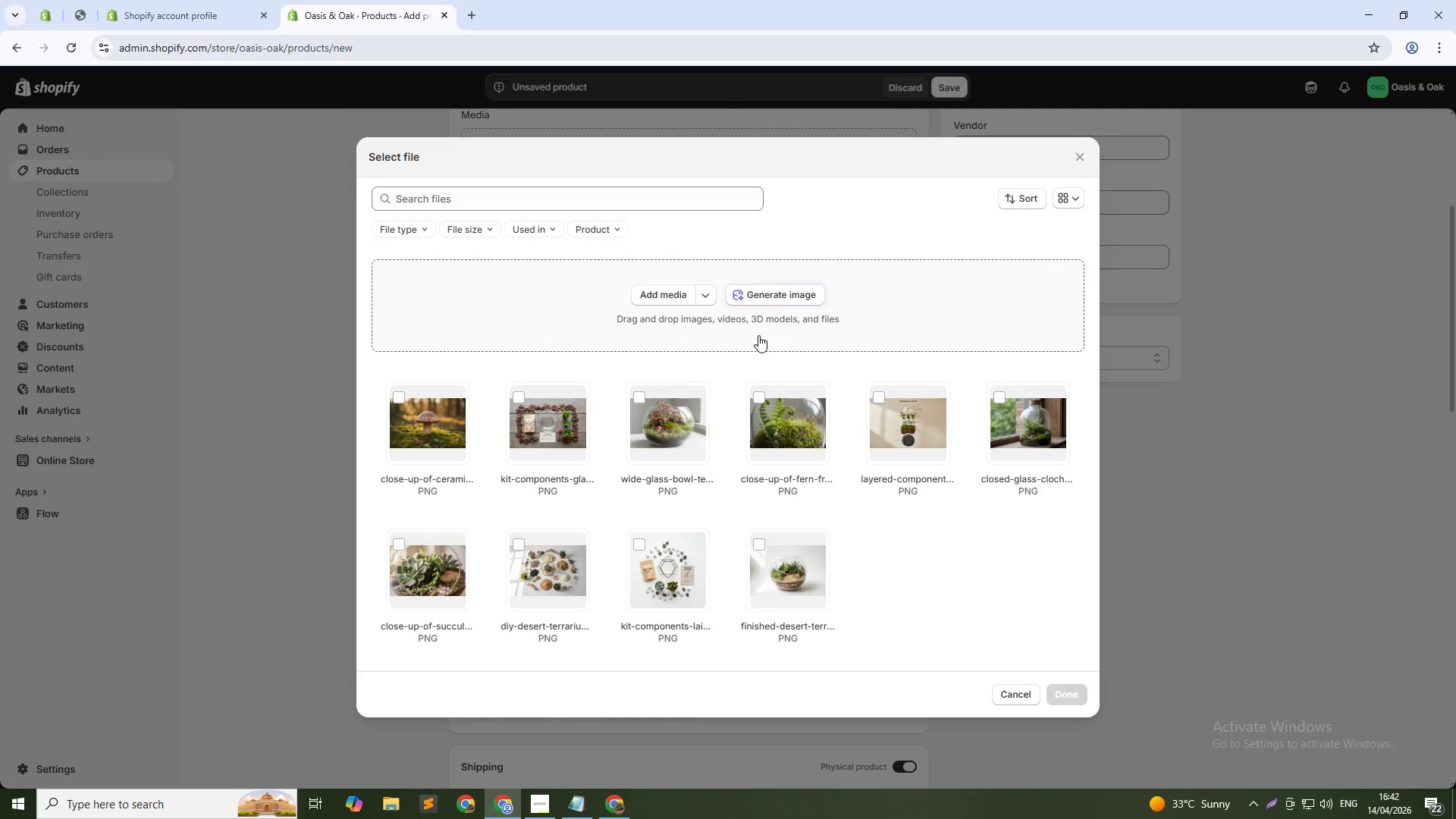 
left_click([767, 299])
 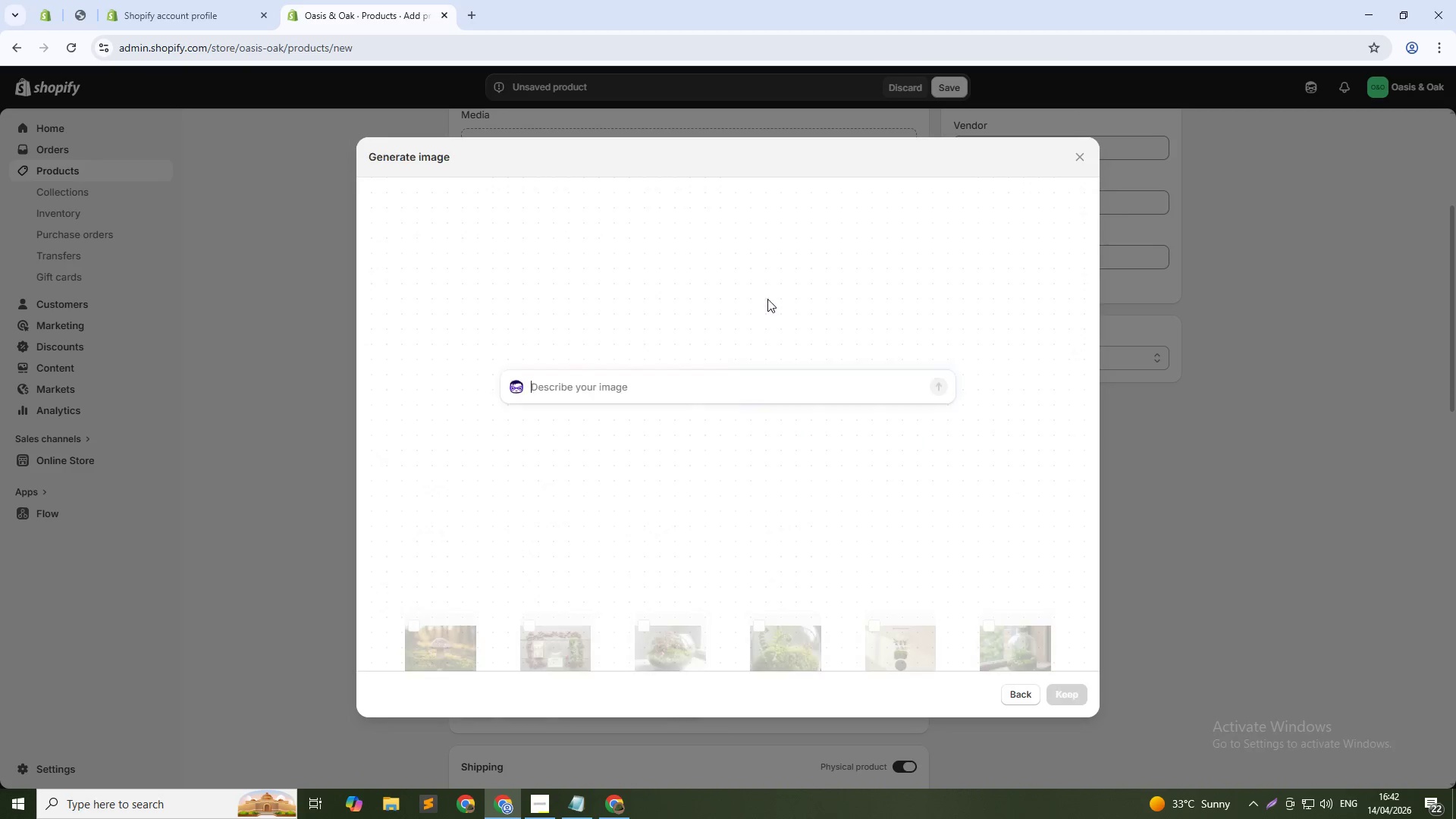 
type(Two hexagonal glass terrariums side by i)
key(Backspace)
type(side, each with small succulents and pebbles, white background, bright lighting, product shot)
key(Backspace)
key(Backspace)
key(Backspace)
key(Backspace)
key(Backspace)
type( shot)
 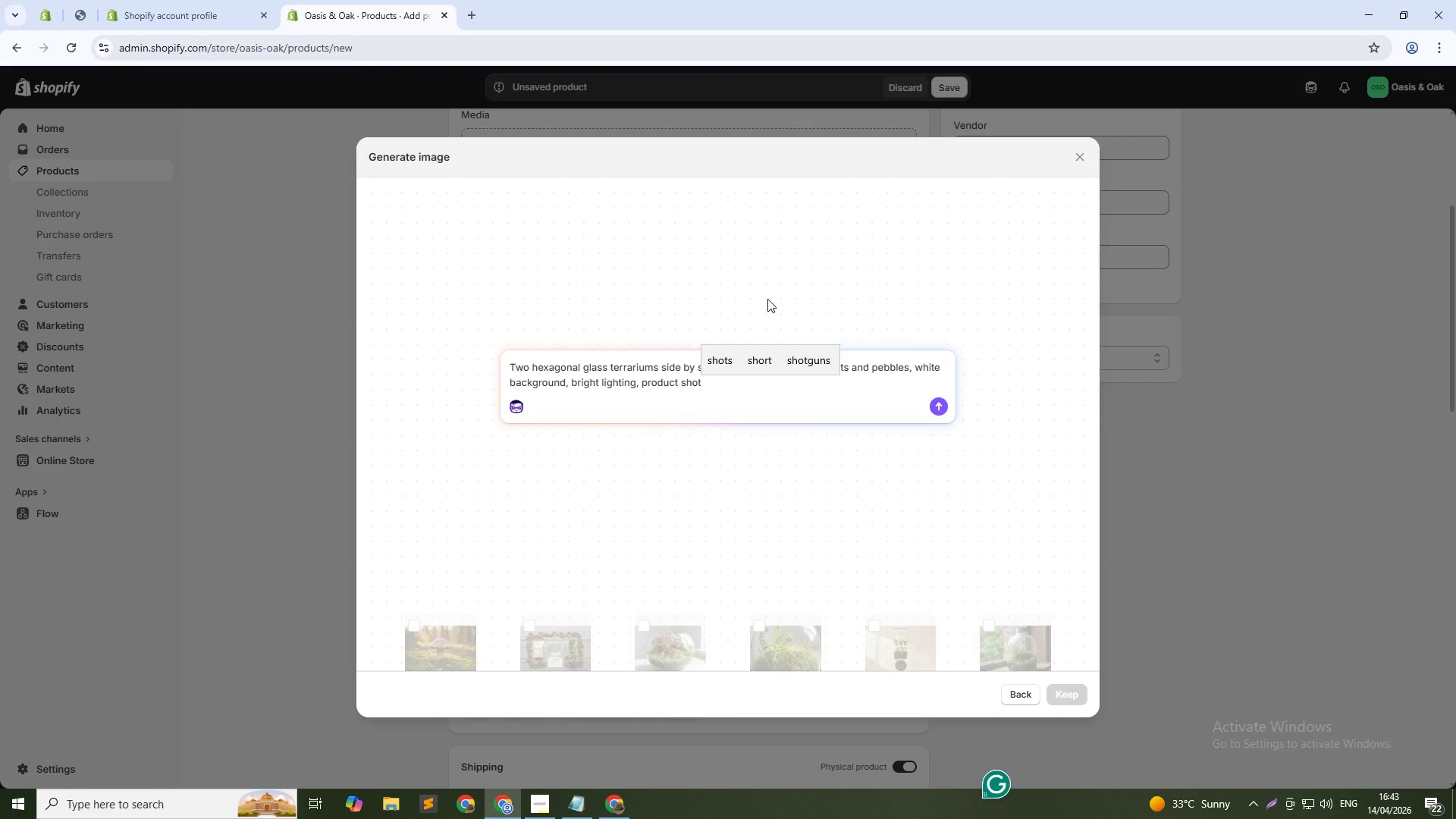 
key(Enter)
 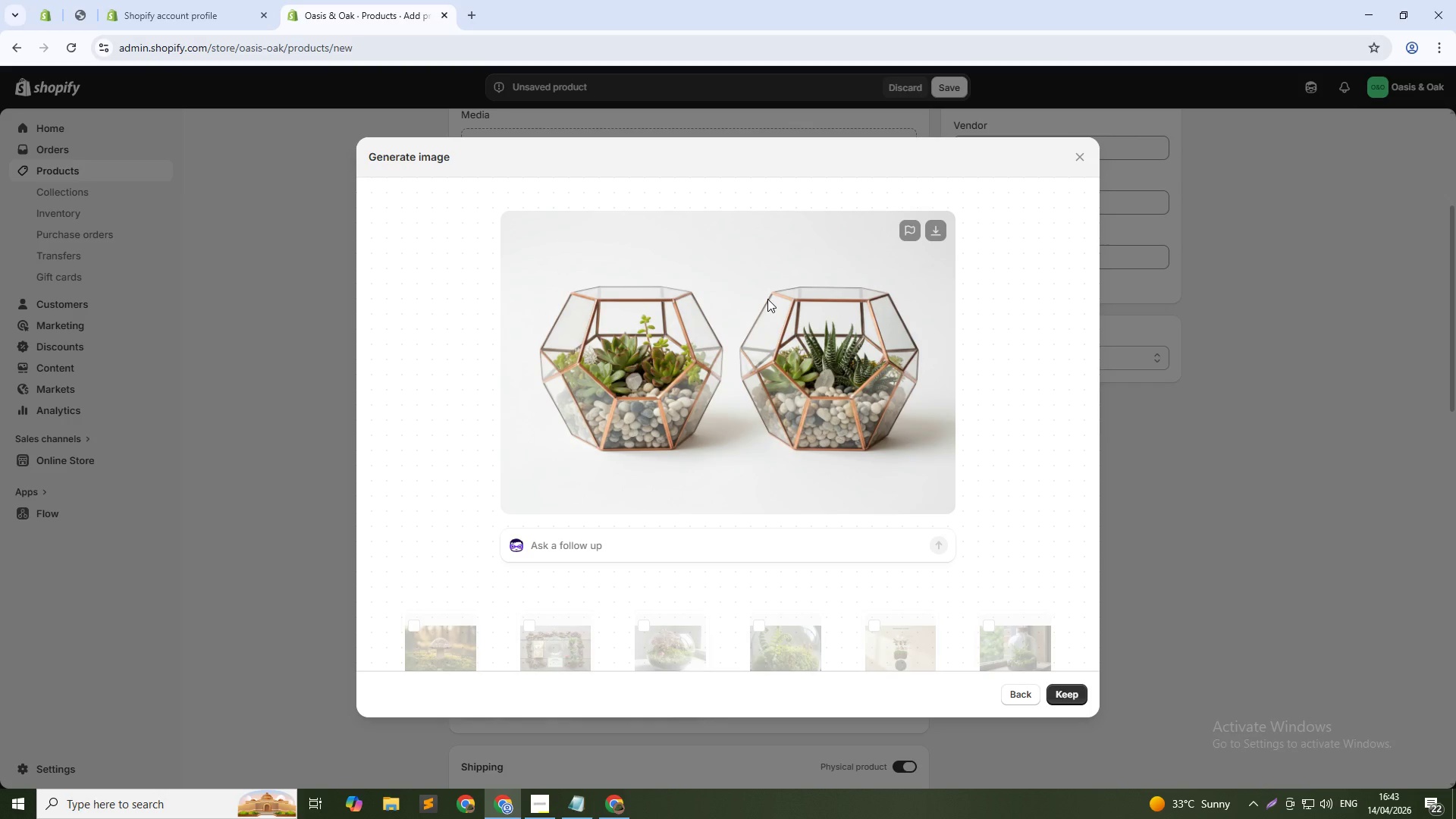 
wait(60.58)
 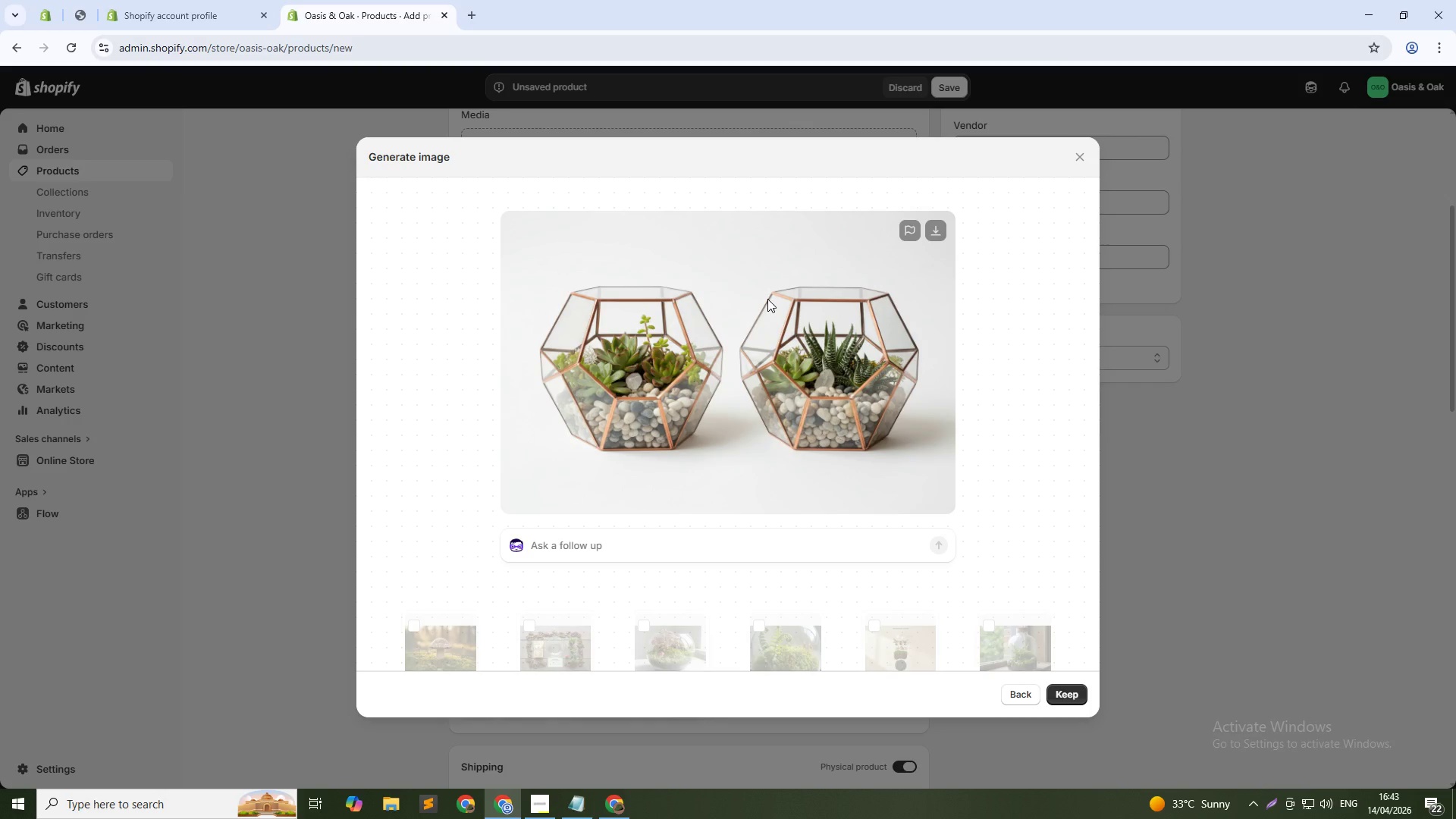 
left_click([1071, 686])
 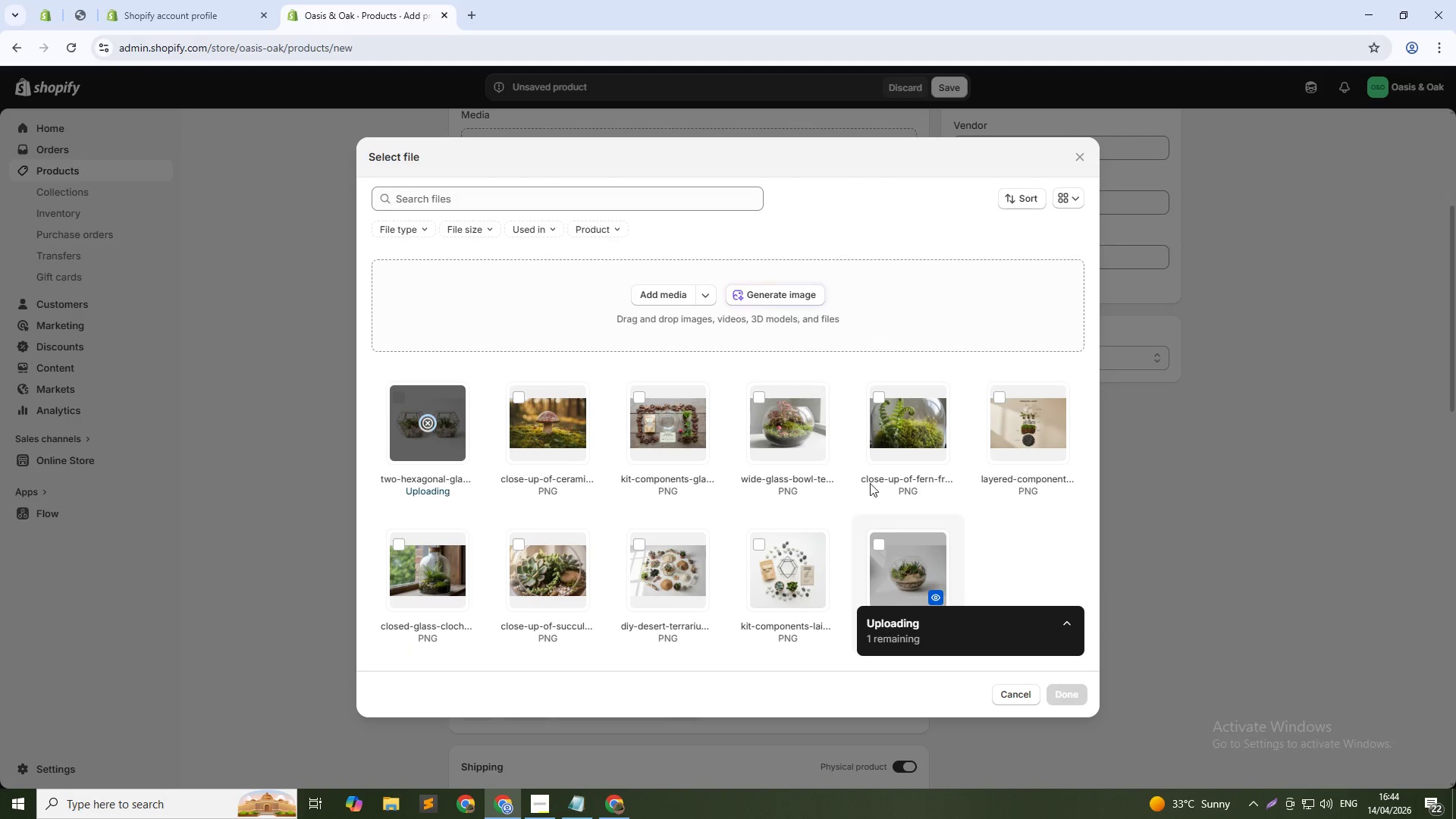 
left_click([786, 294])
 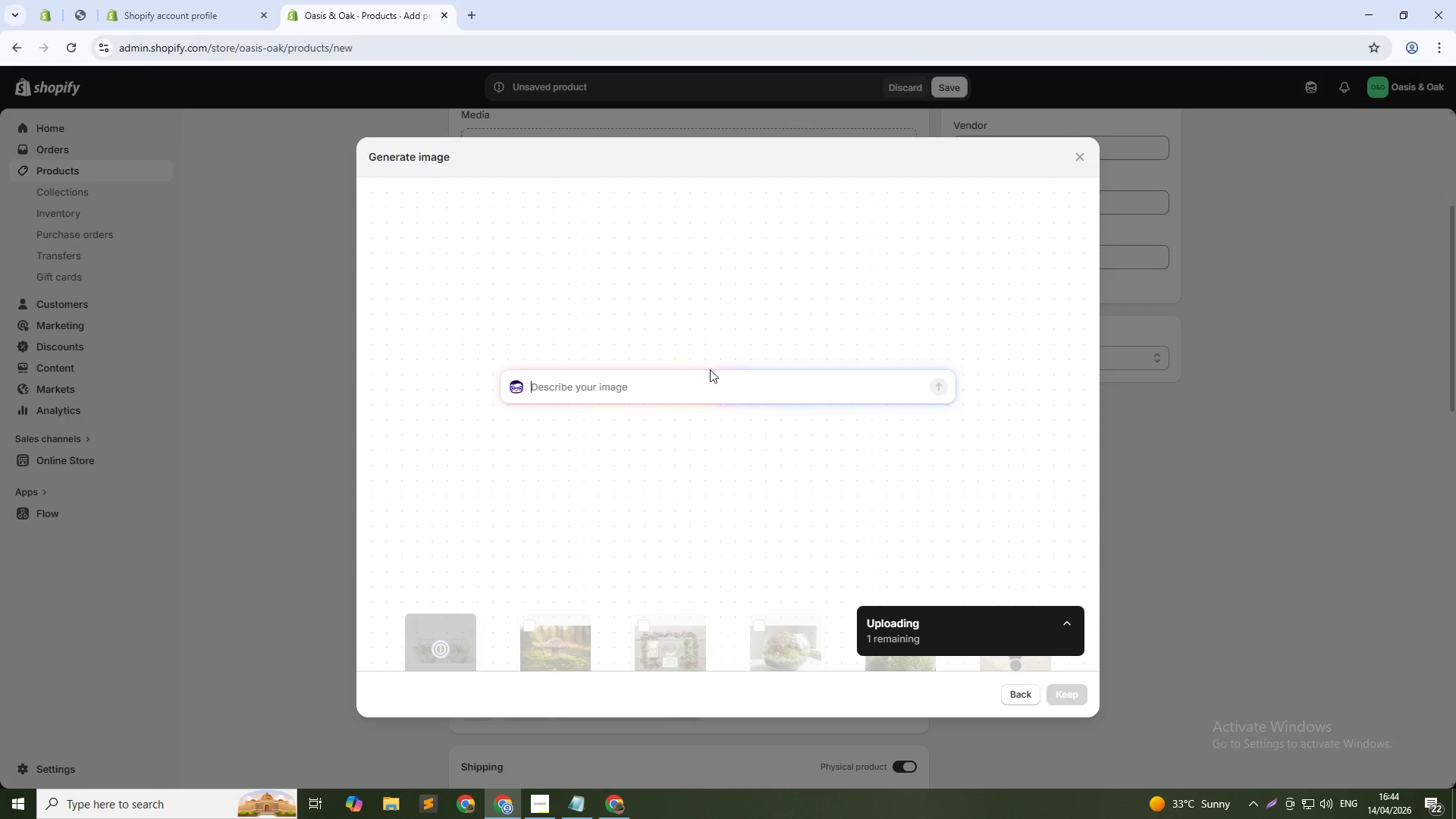 
left_click([710, 379])
 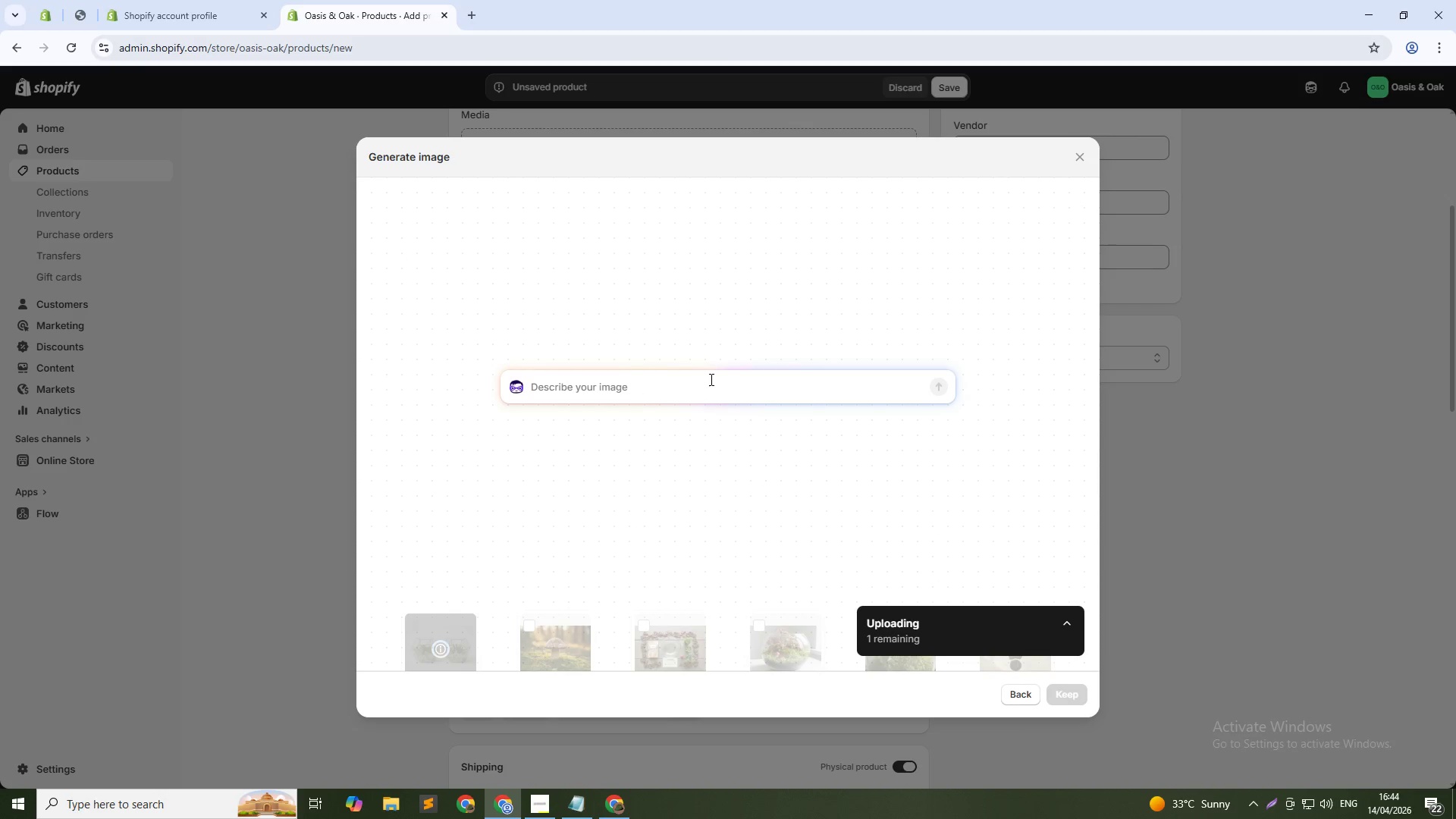 
type(Components for both terrariums laid out: two vessels, oil)
key(Backspace)
key(Backspace)
key(Backspace)
type(soil, succulents, pebbles, care card, flat lay)
 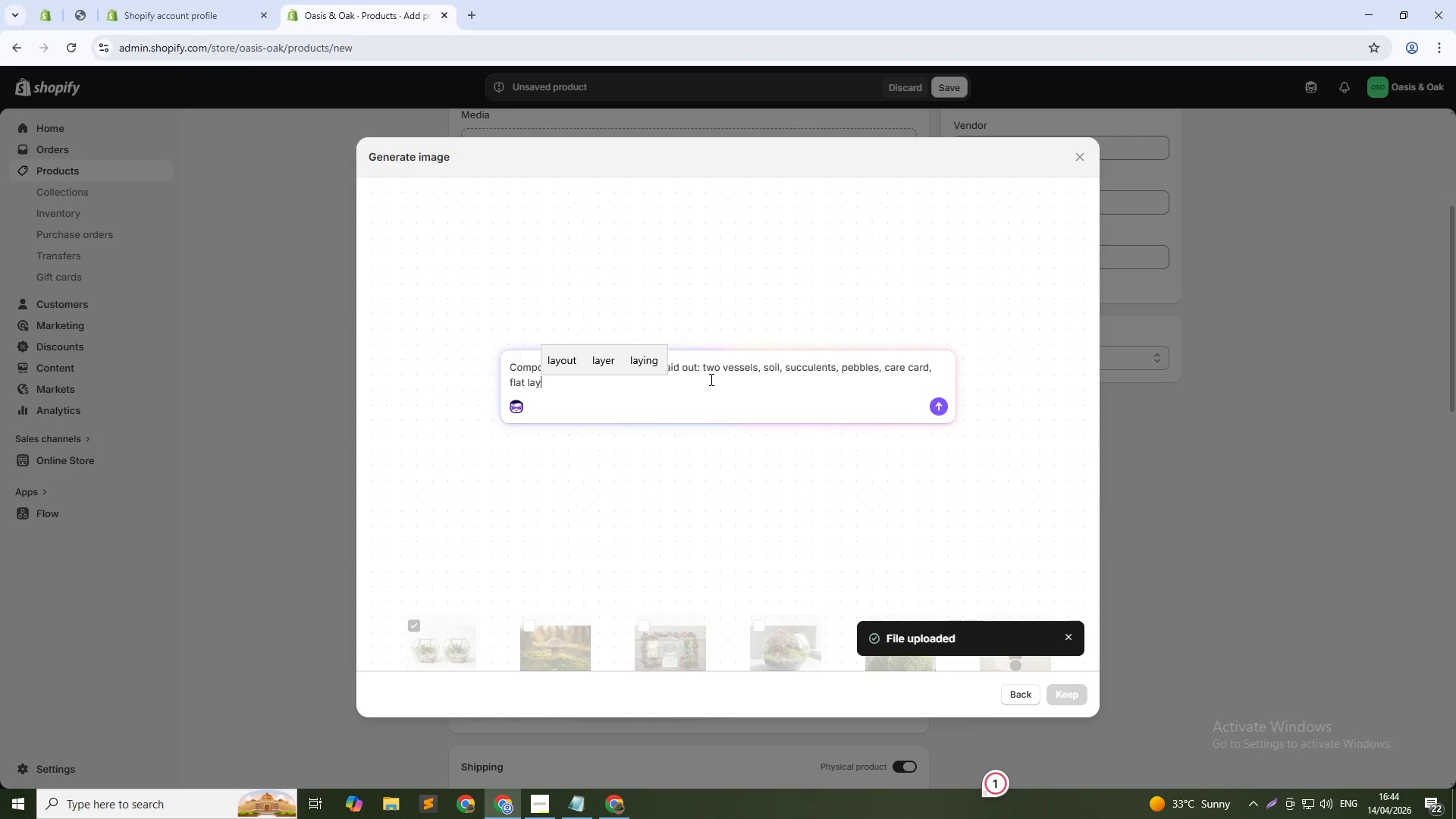 
key(Enter)
 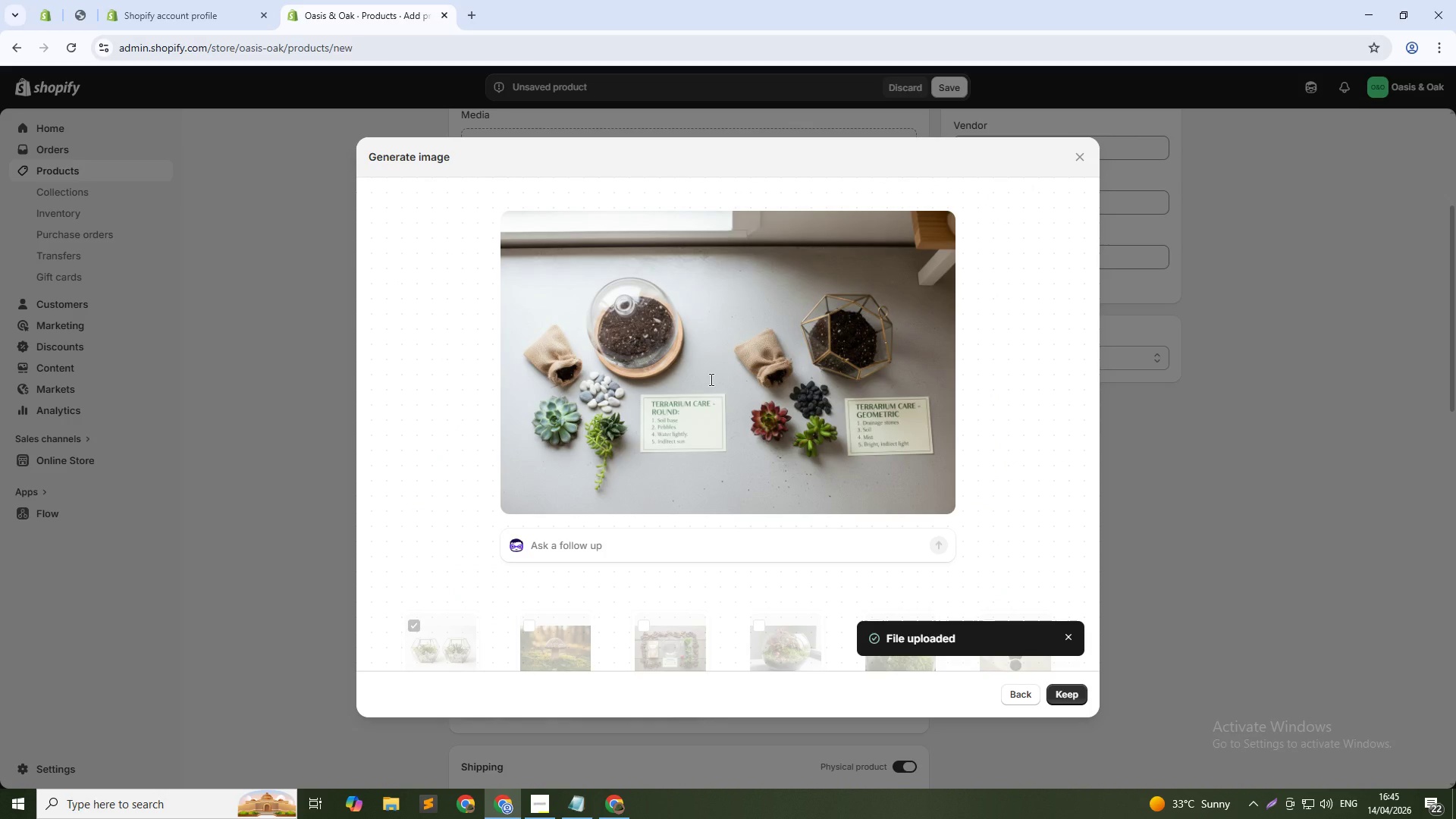 
wait(42.58)
 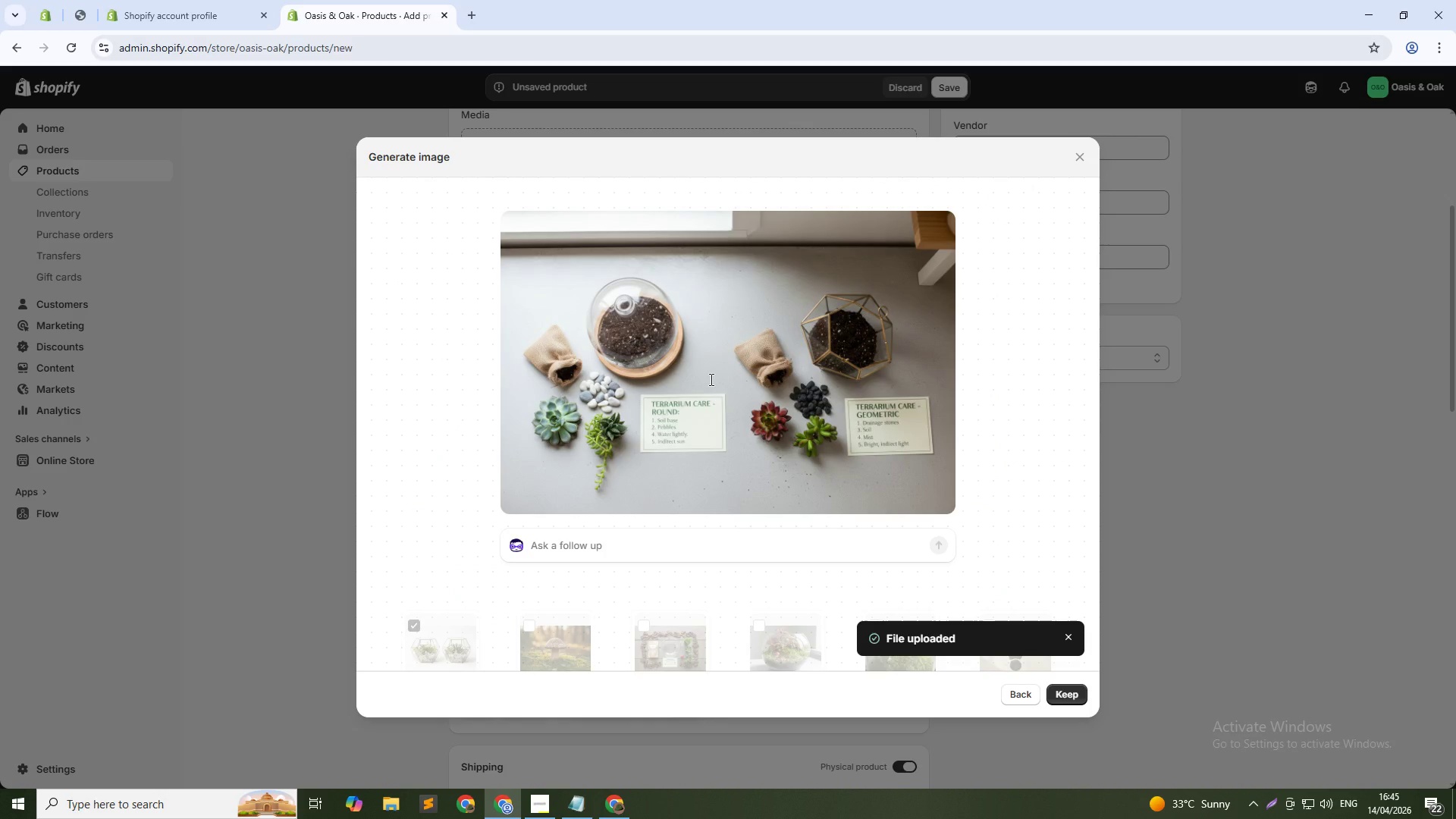 
left_click([1076, 693])
 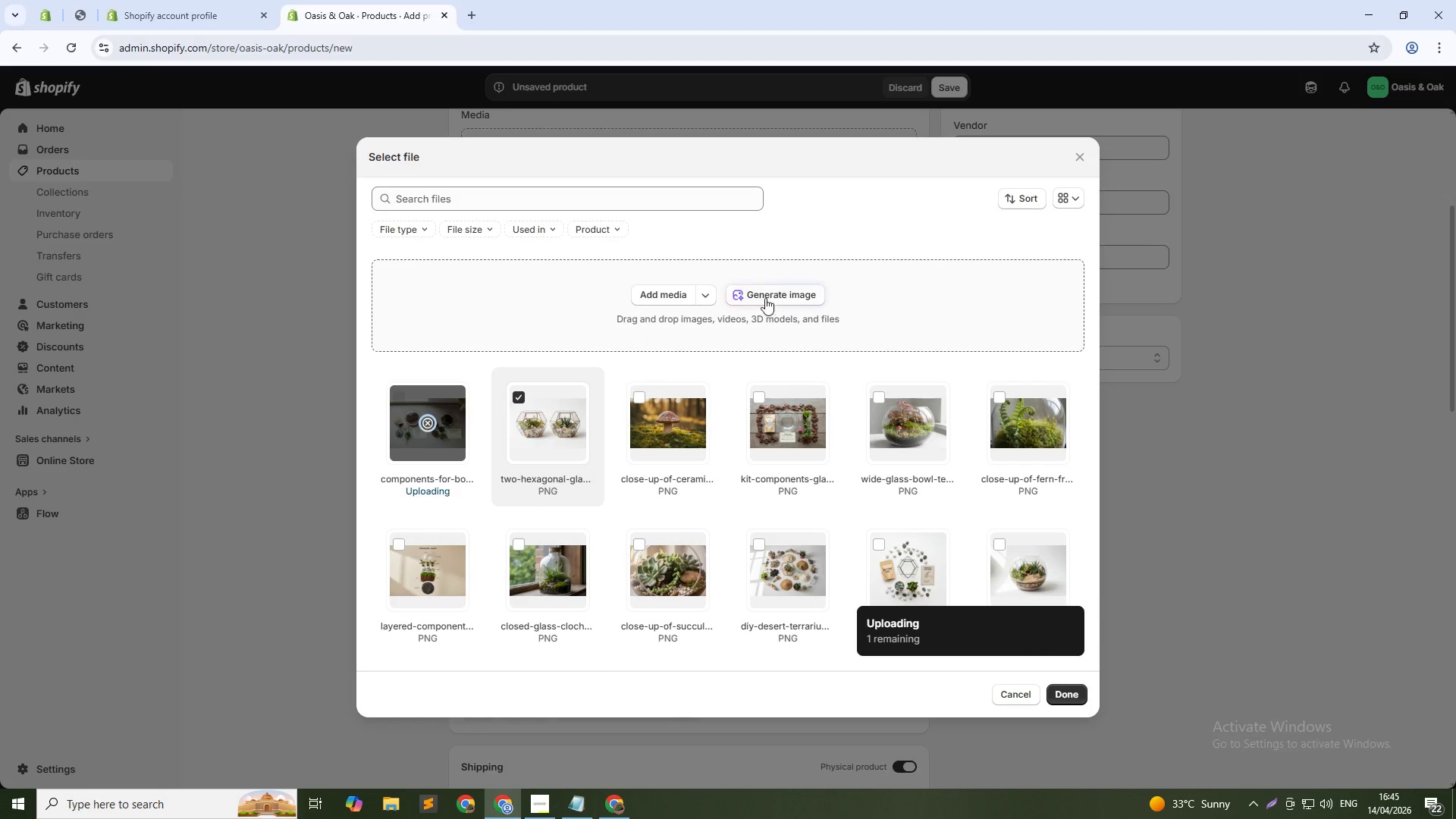 
left_click([768, 284])
 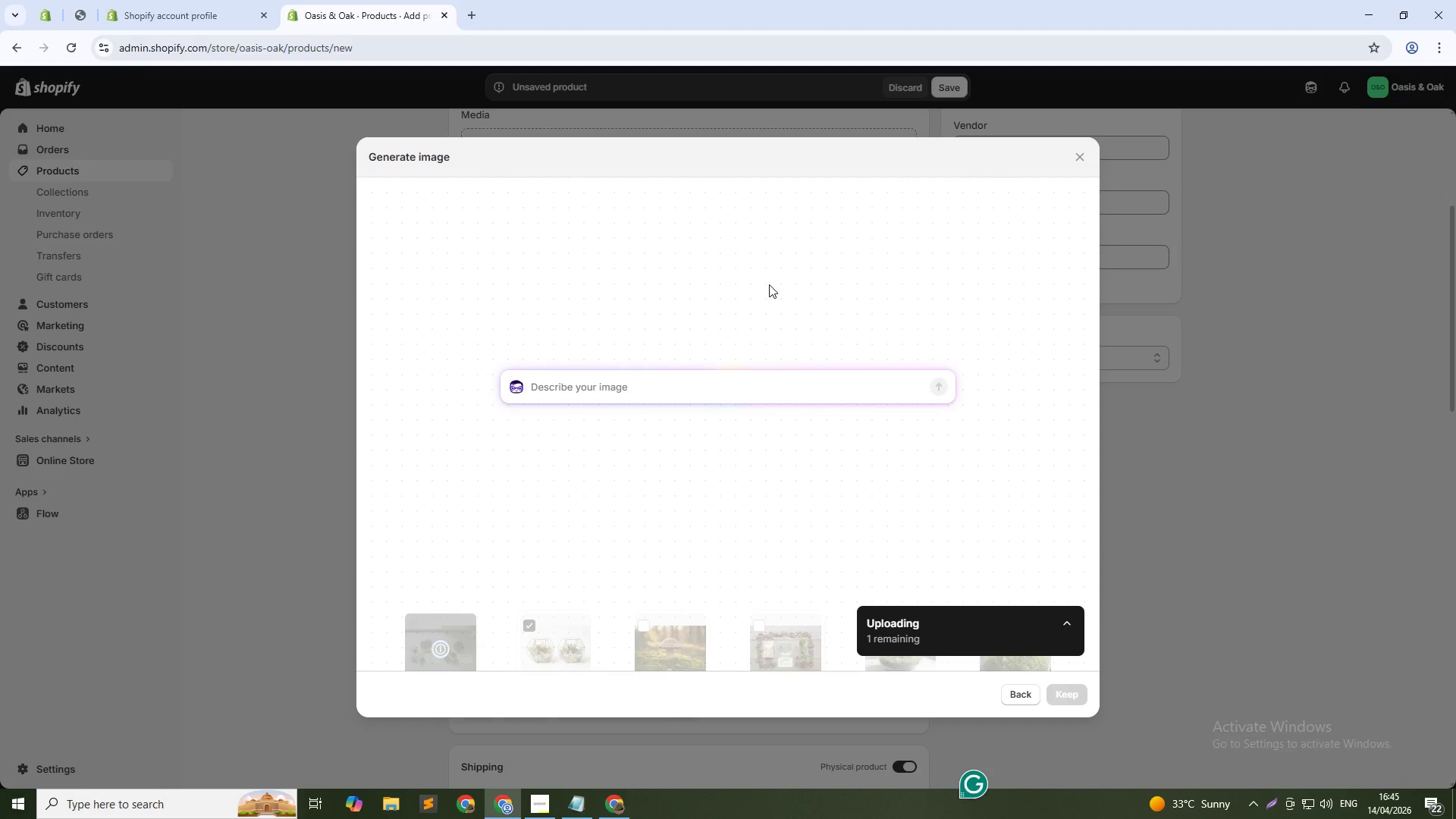 
left_click([728, 384])
 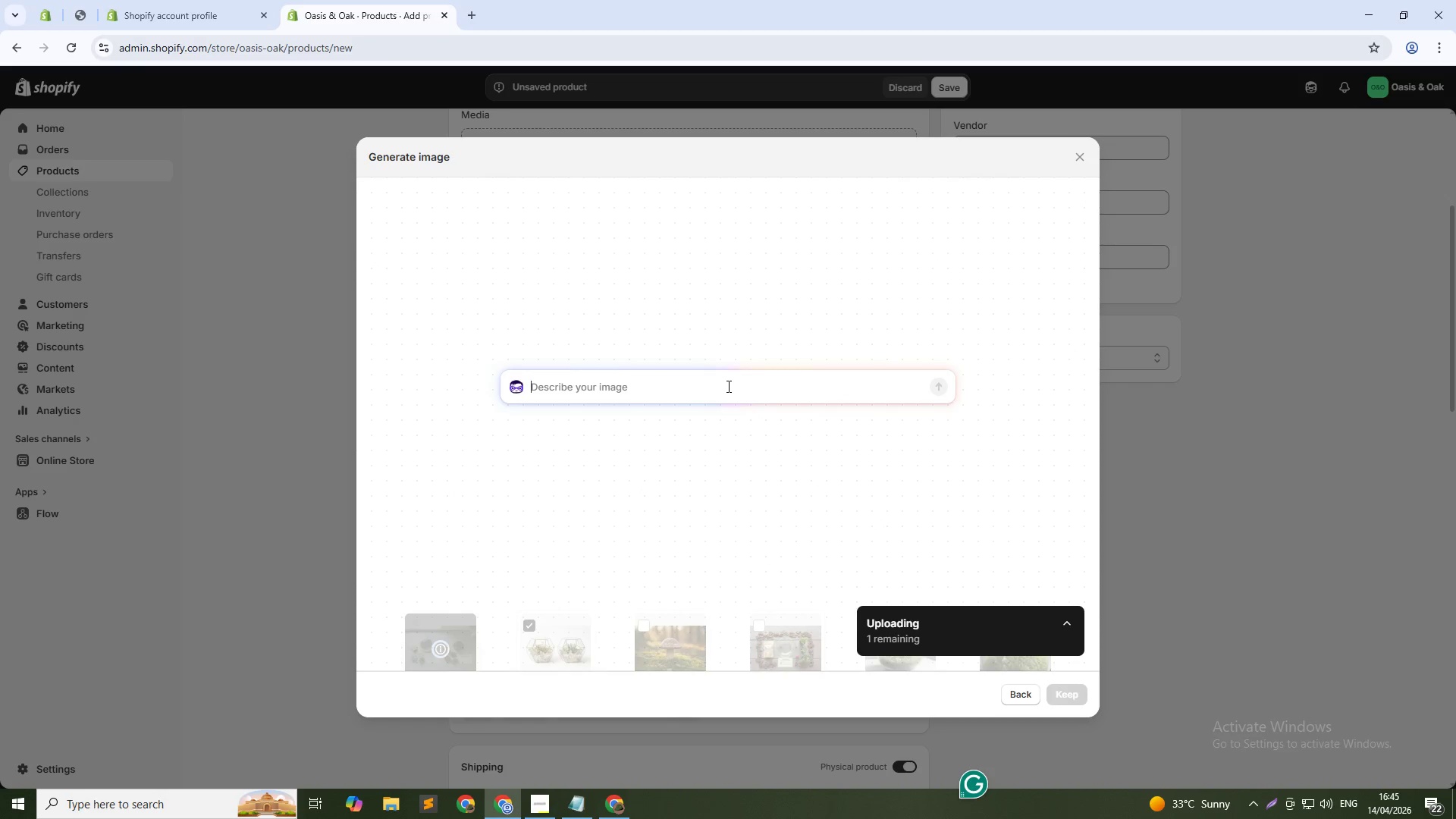 
type(One terrarium held in hand showing small 4-inh)
key(Backspace)
type(ch size, scale shot, indoor setting )
key(Backspace)
type(, soft light)
 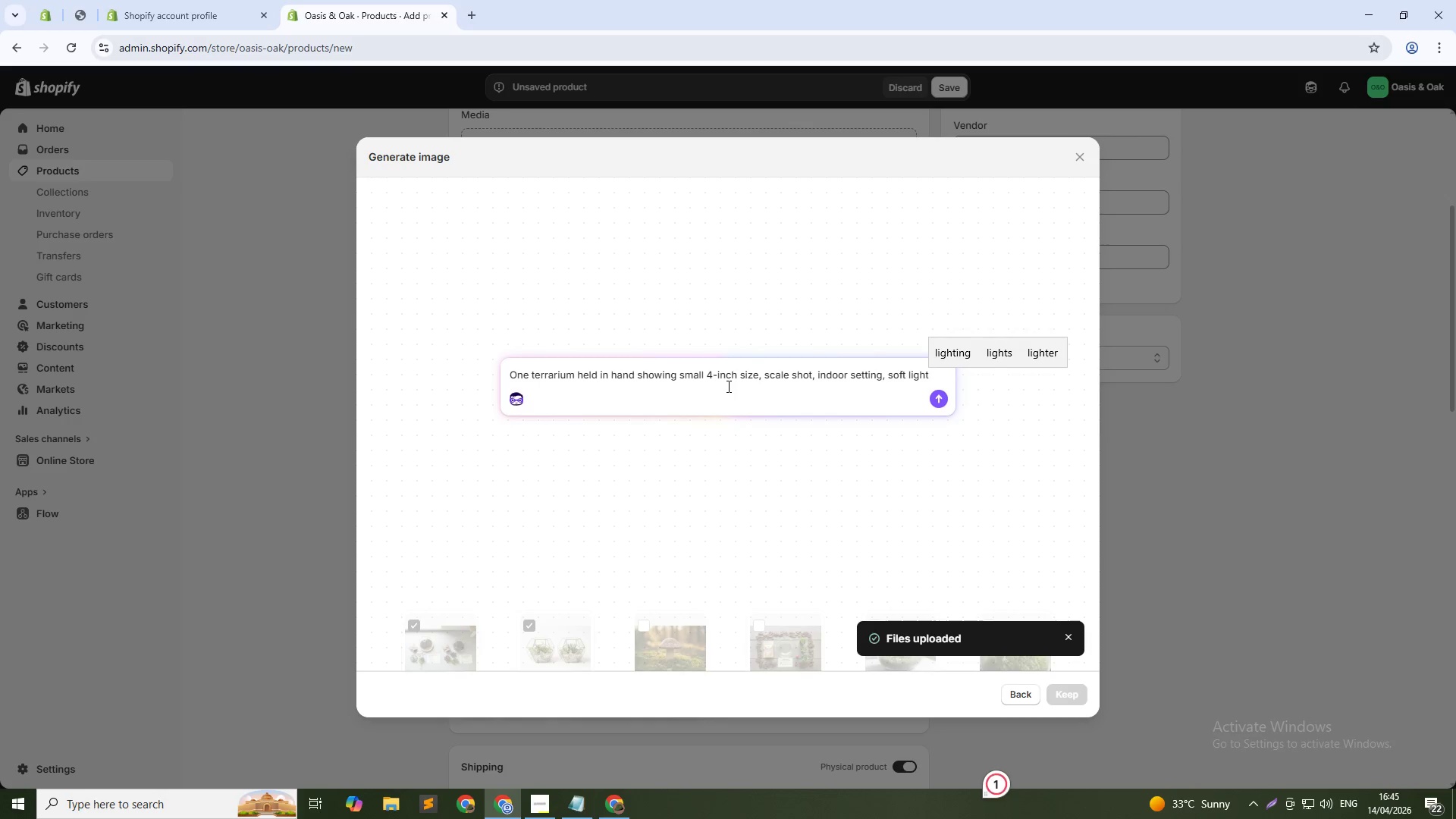 
key(Enter)
 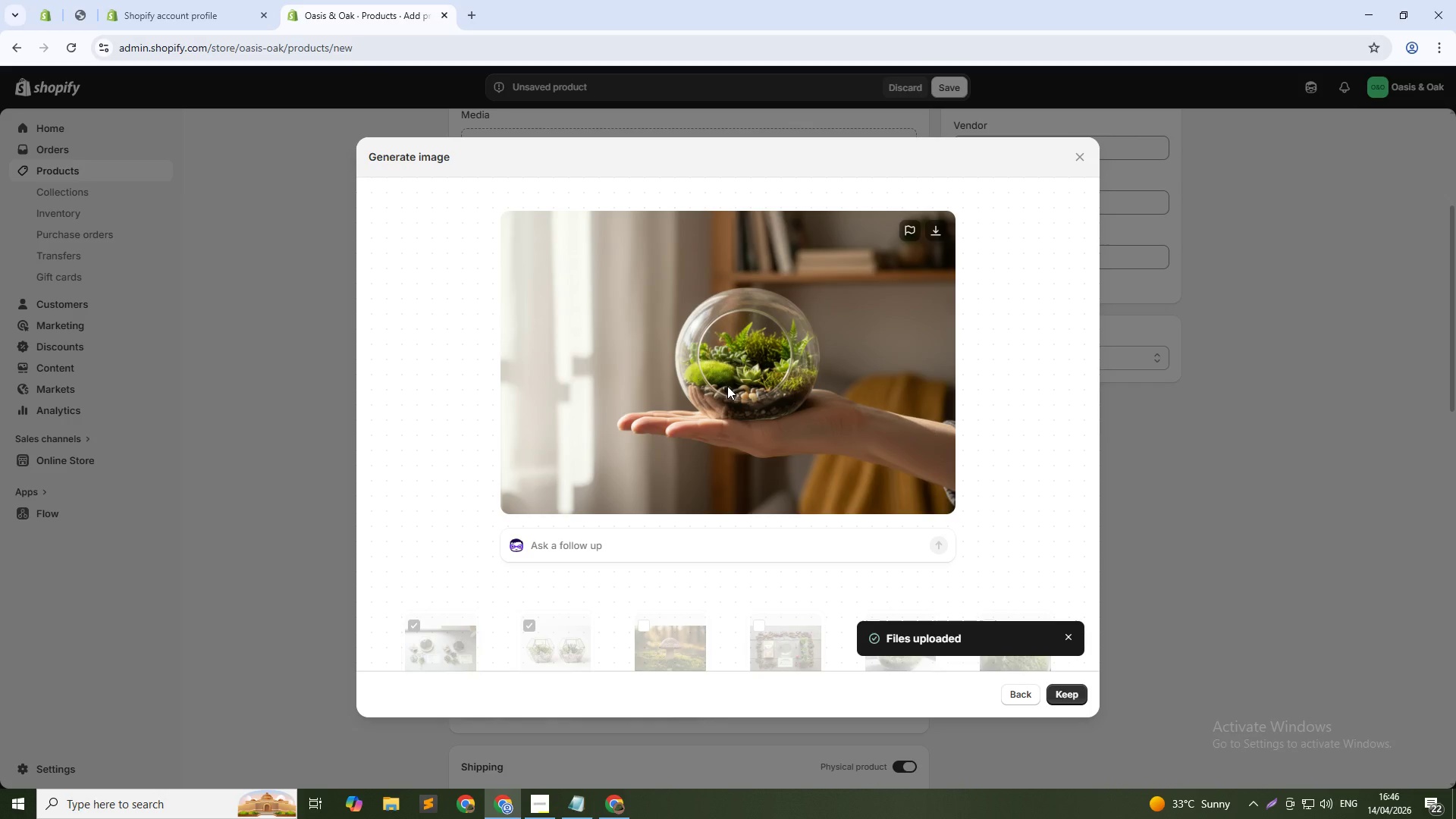 
wait(61.3)
 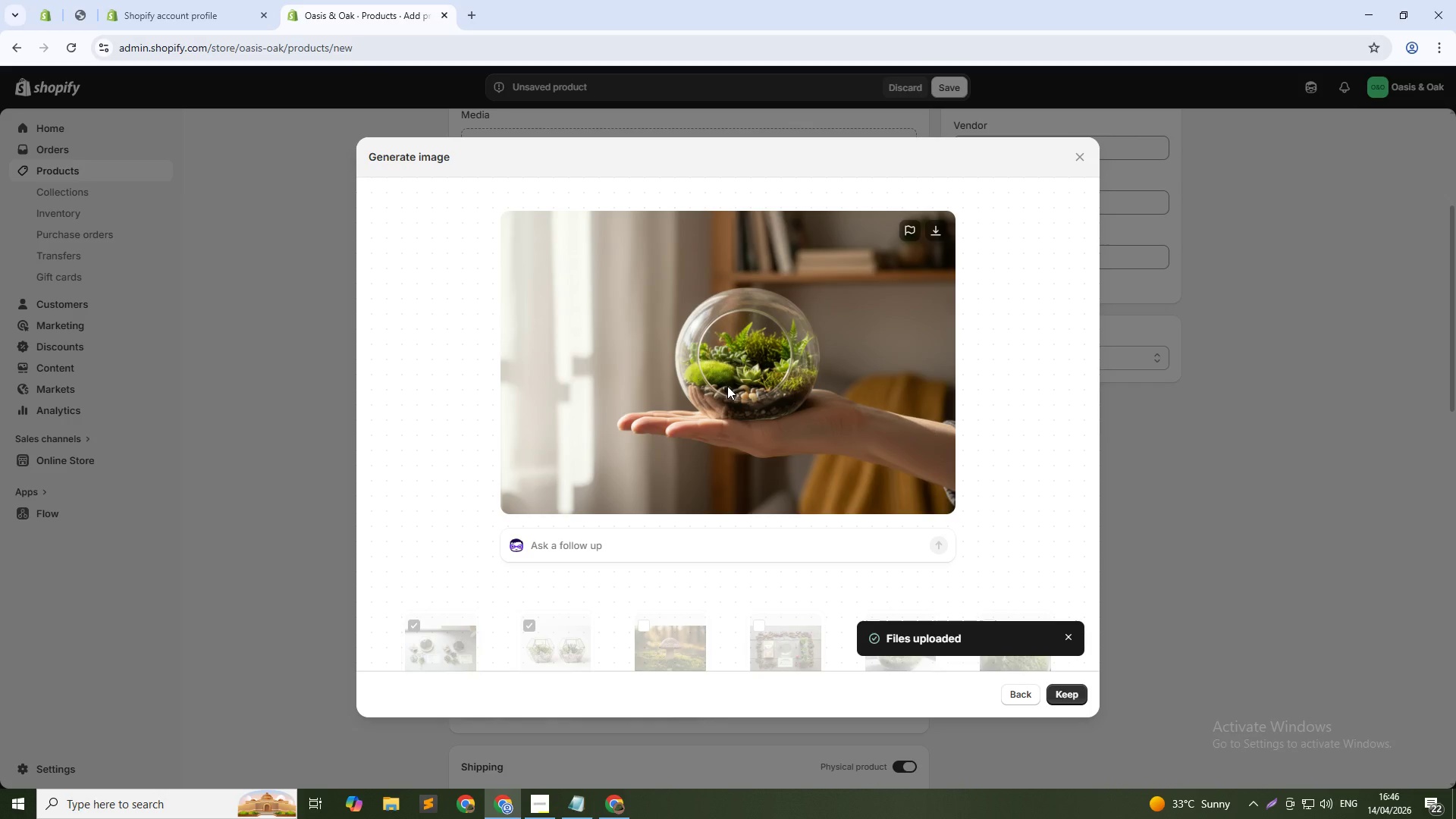 
left_click([1084, 688])
 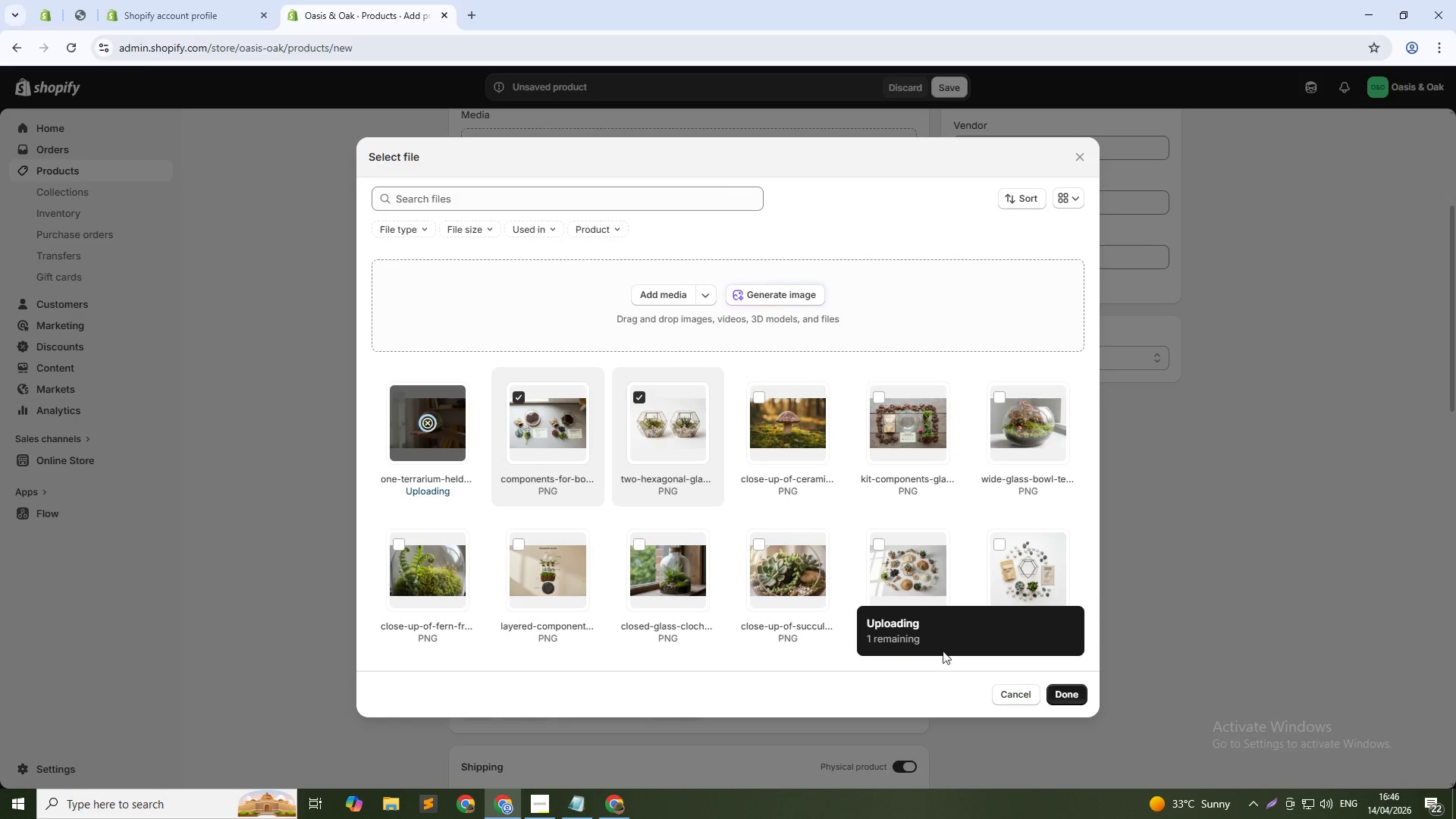 
mouse_move([570, 507])
 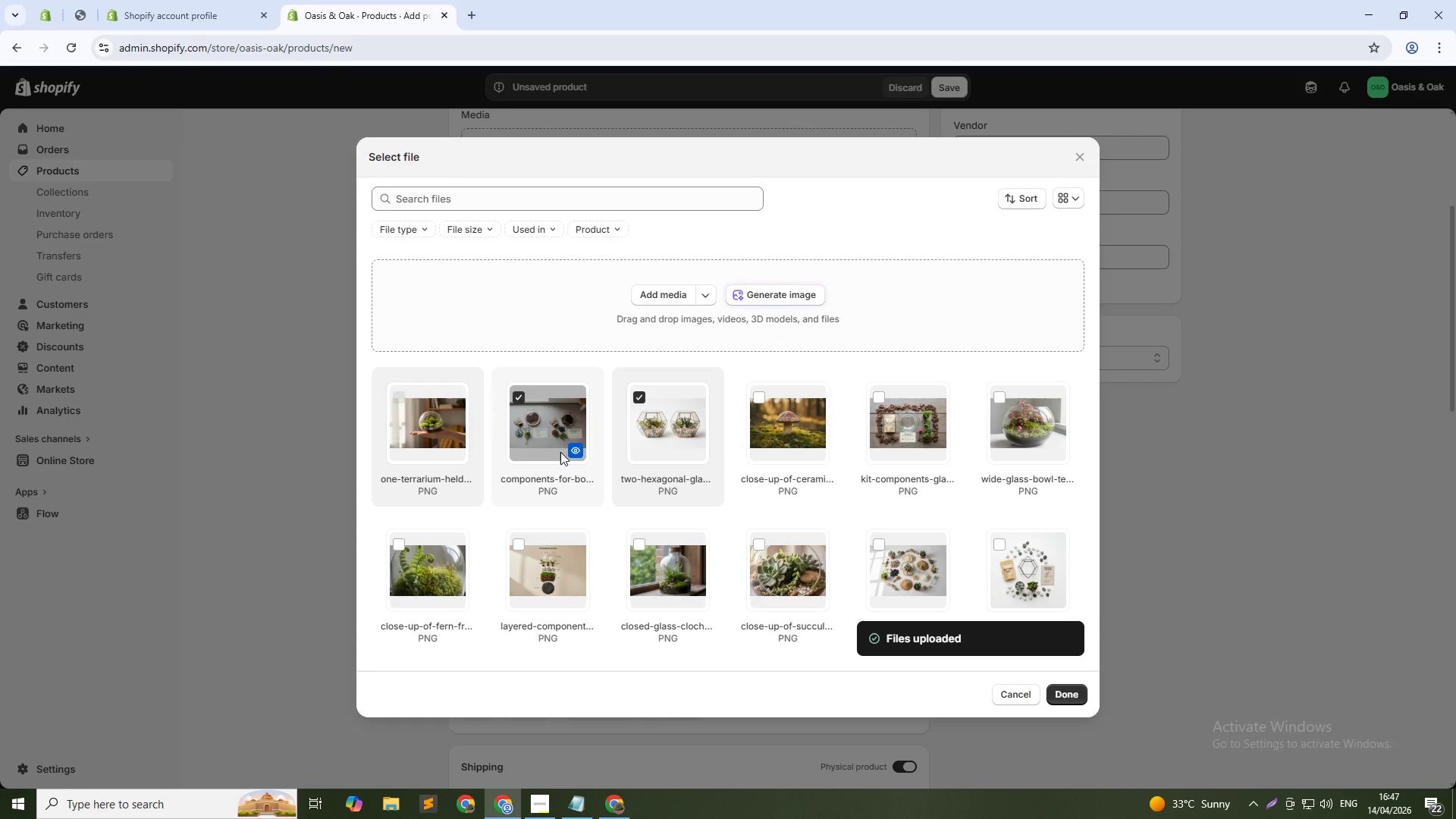 
wait(6.91)
 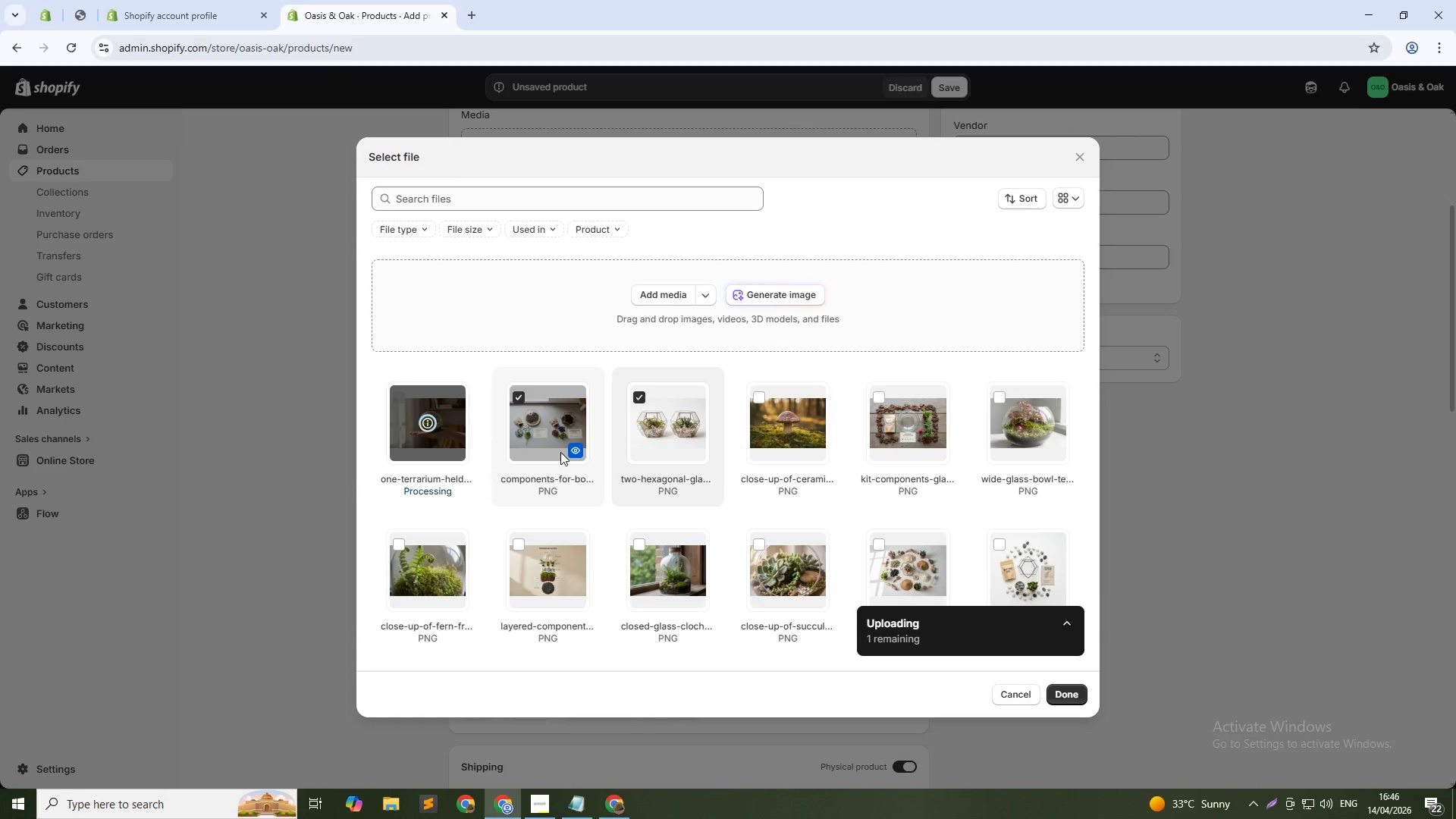 
left_click([1059, 695])
 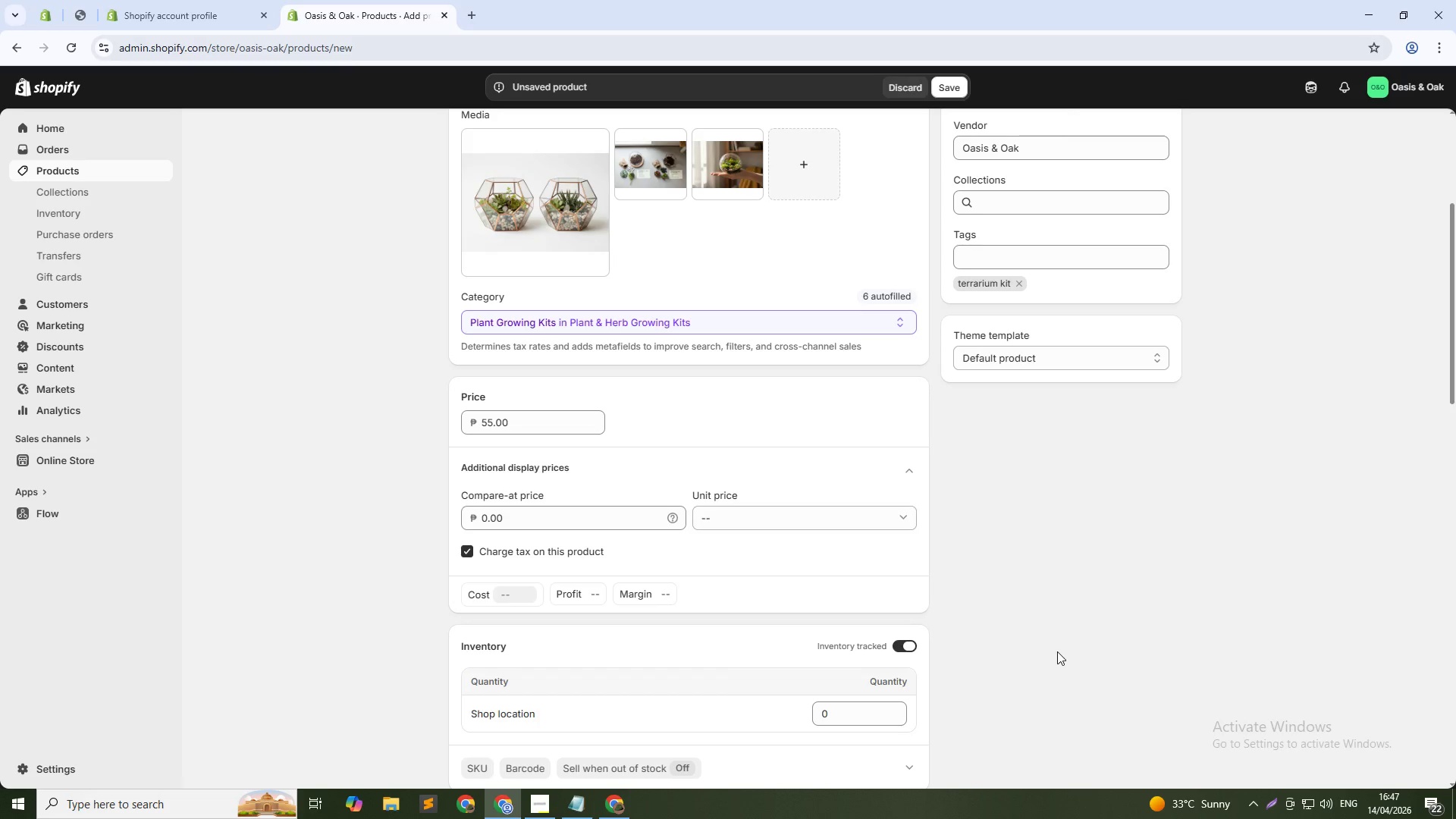 
left_click([546, 196])
 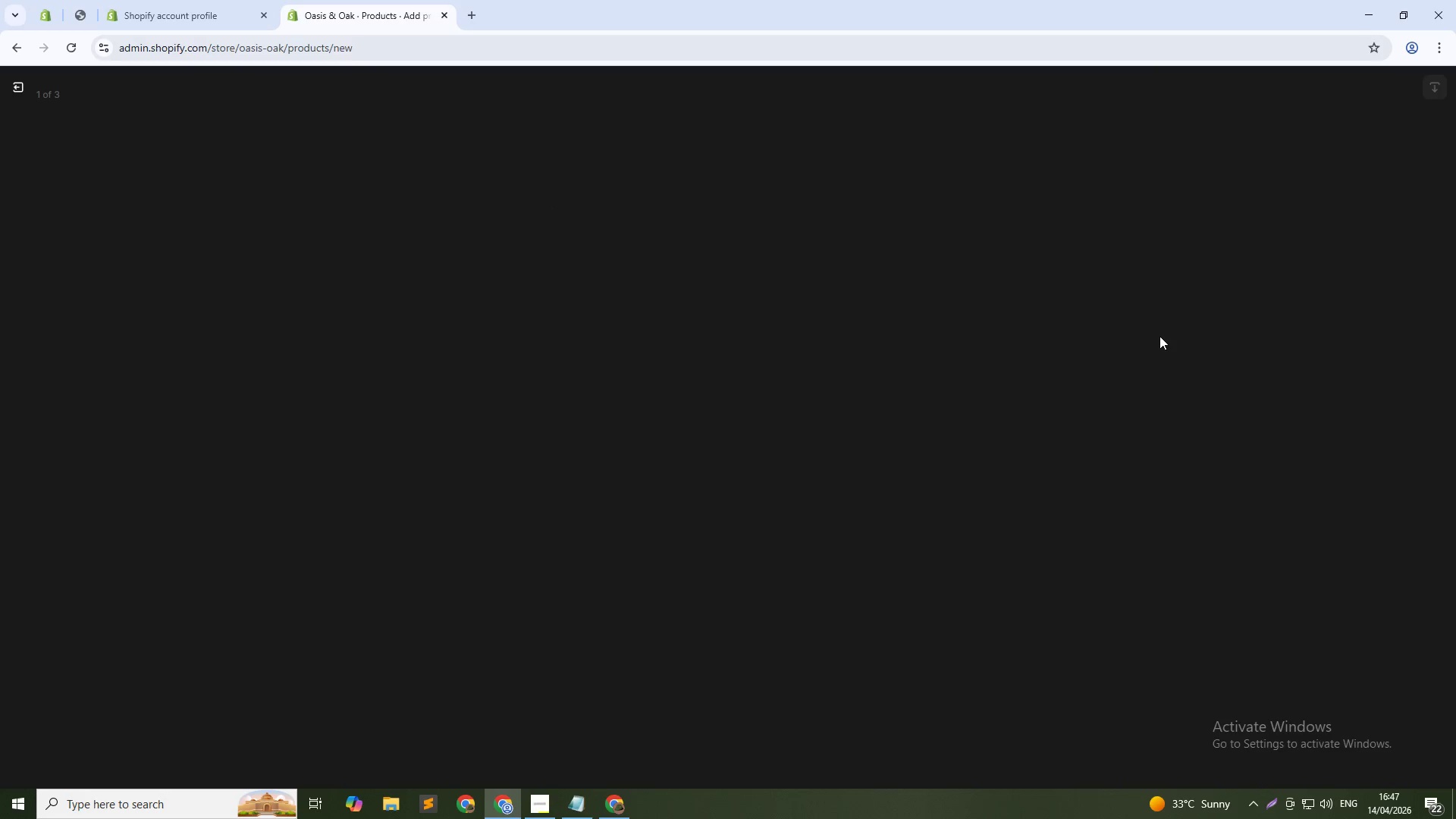 
mouse_move([1234, 278])
 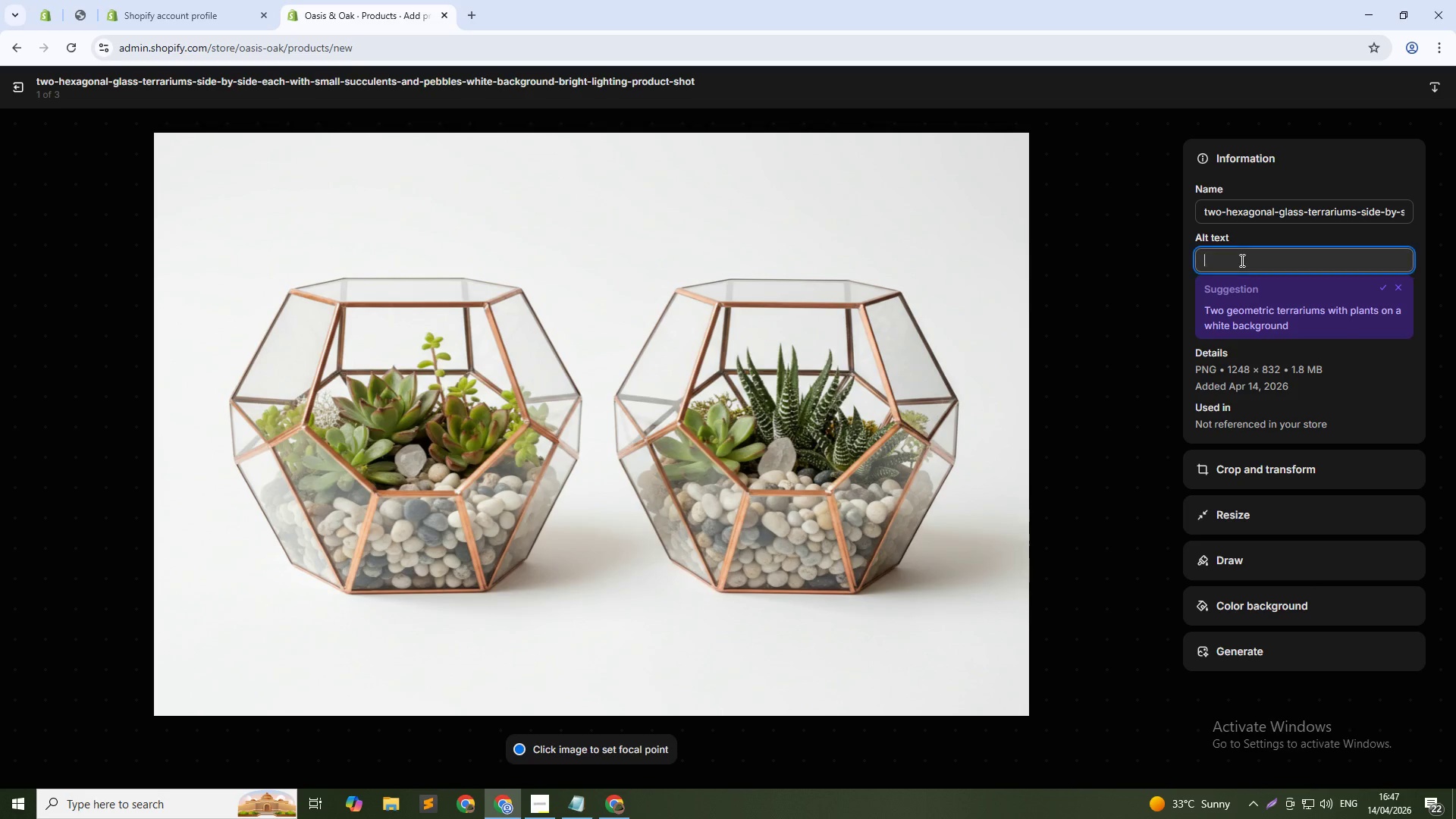 
left_click([1241, 260])
 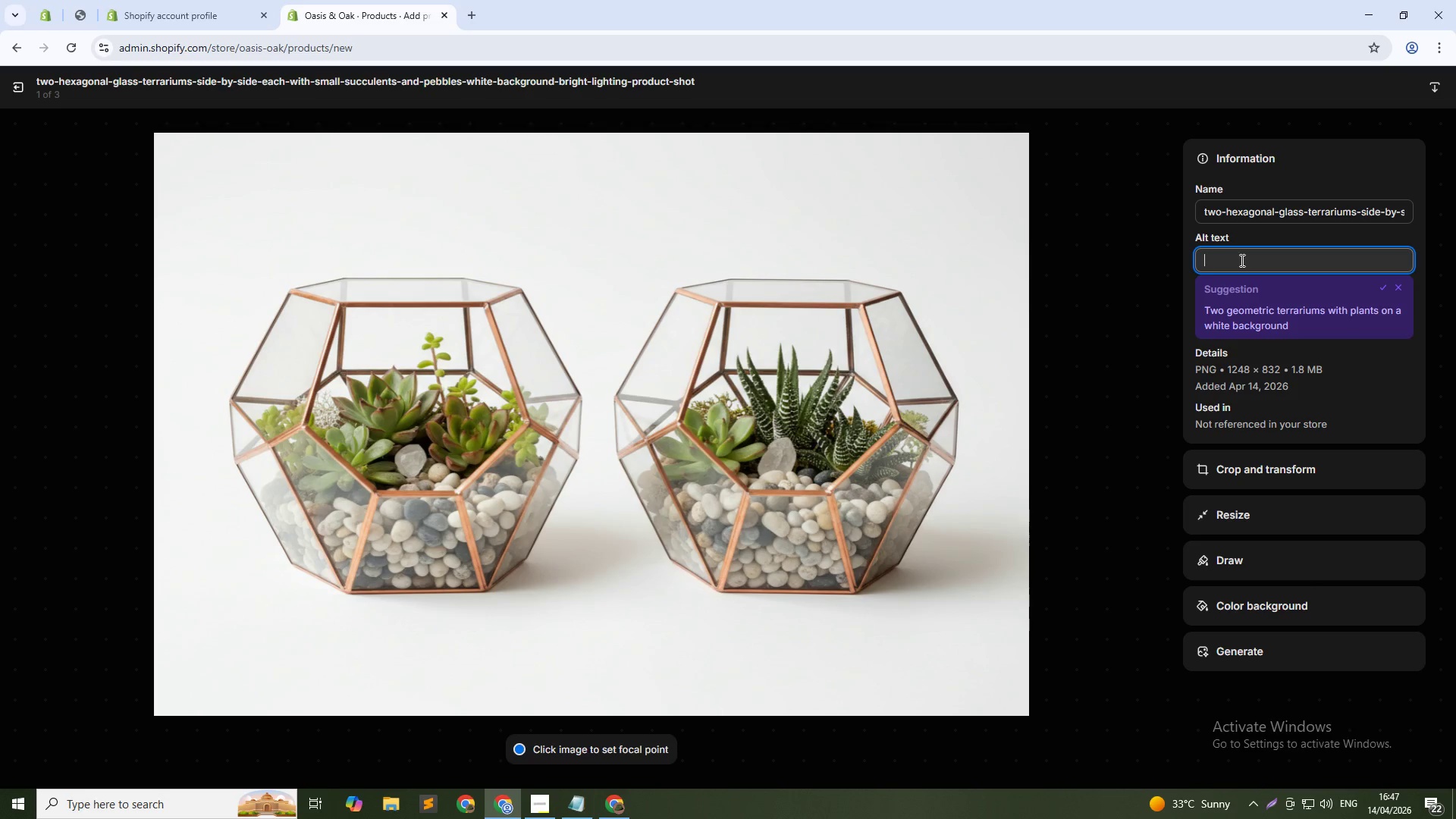 
type(Oasis & Oak Mini Desert Duo set of 2 handmade  terrariums - modular ecosystem gift set )
 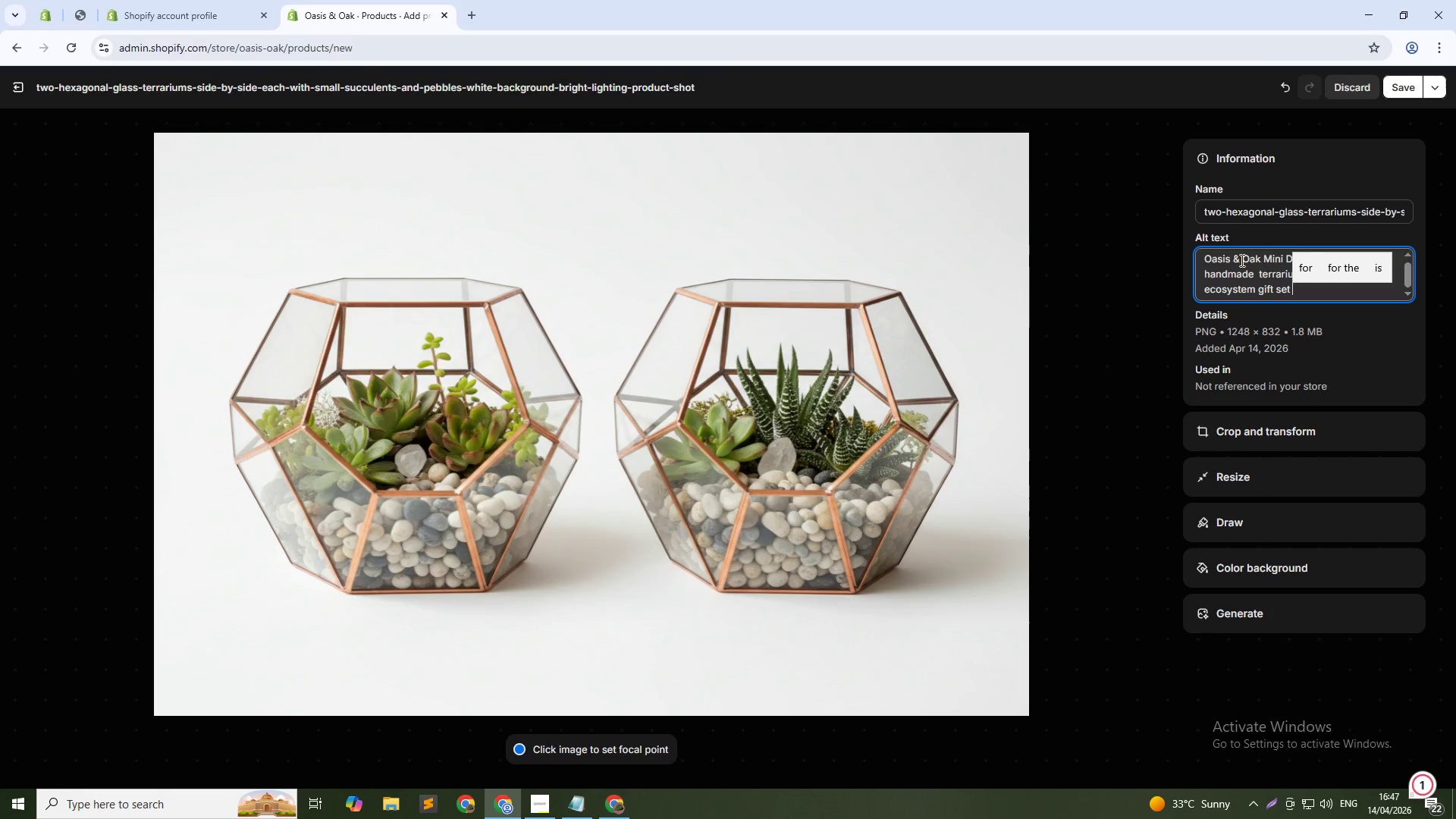 
left_click([1304, 293])
 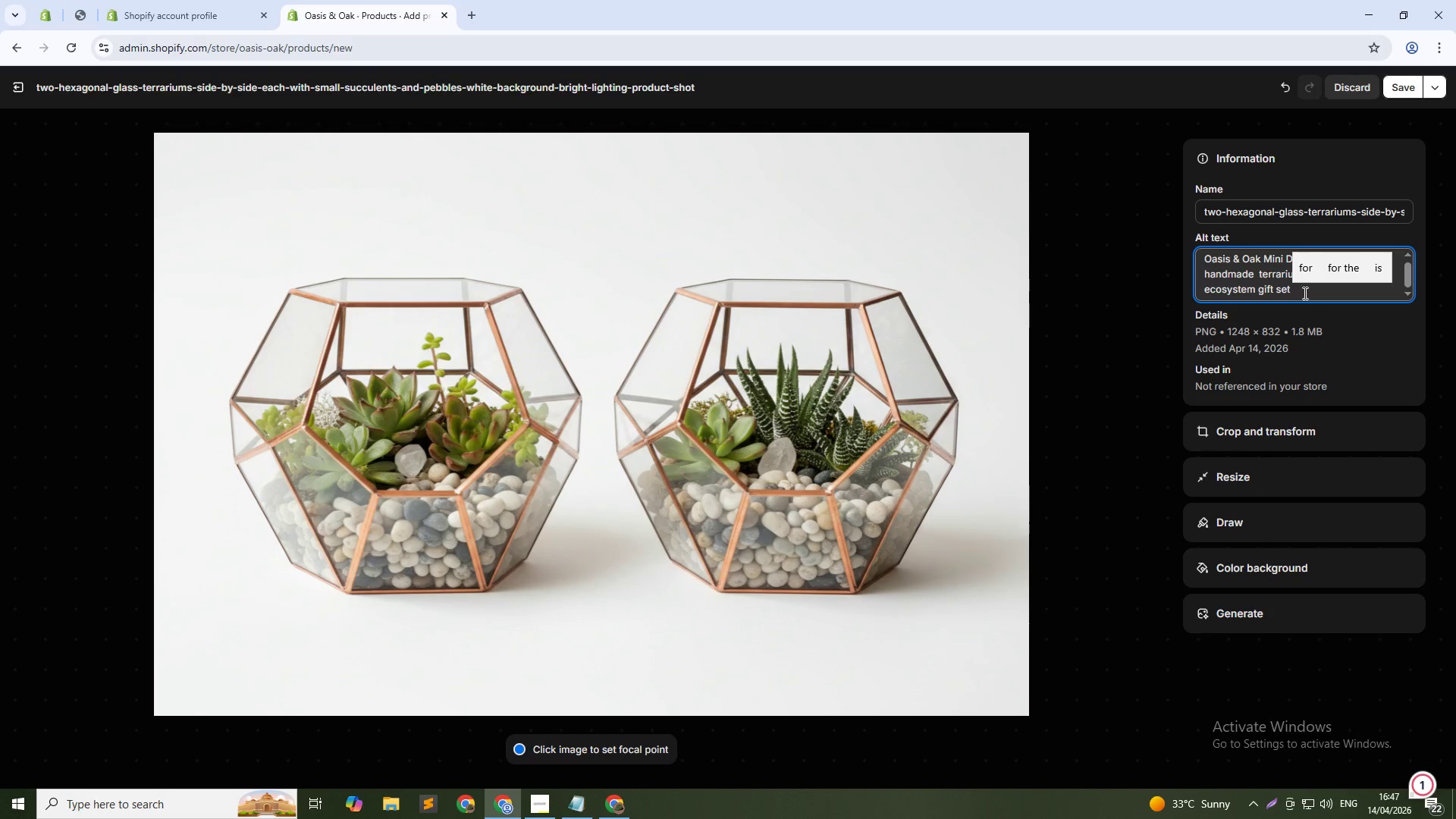 
key(Backspace)
 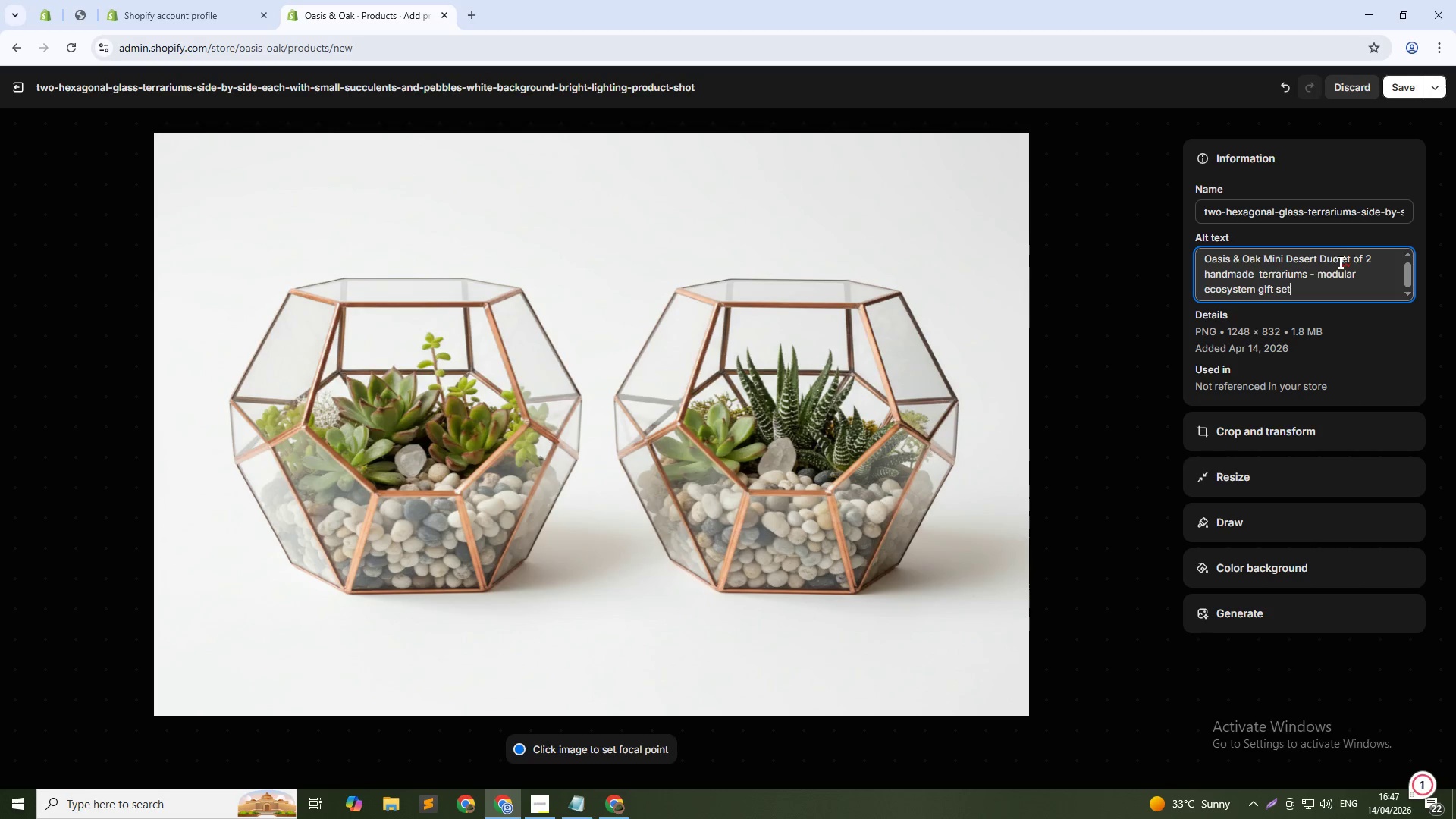 
left_click([1345, 259])
 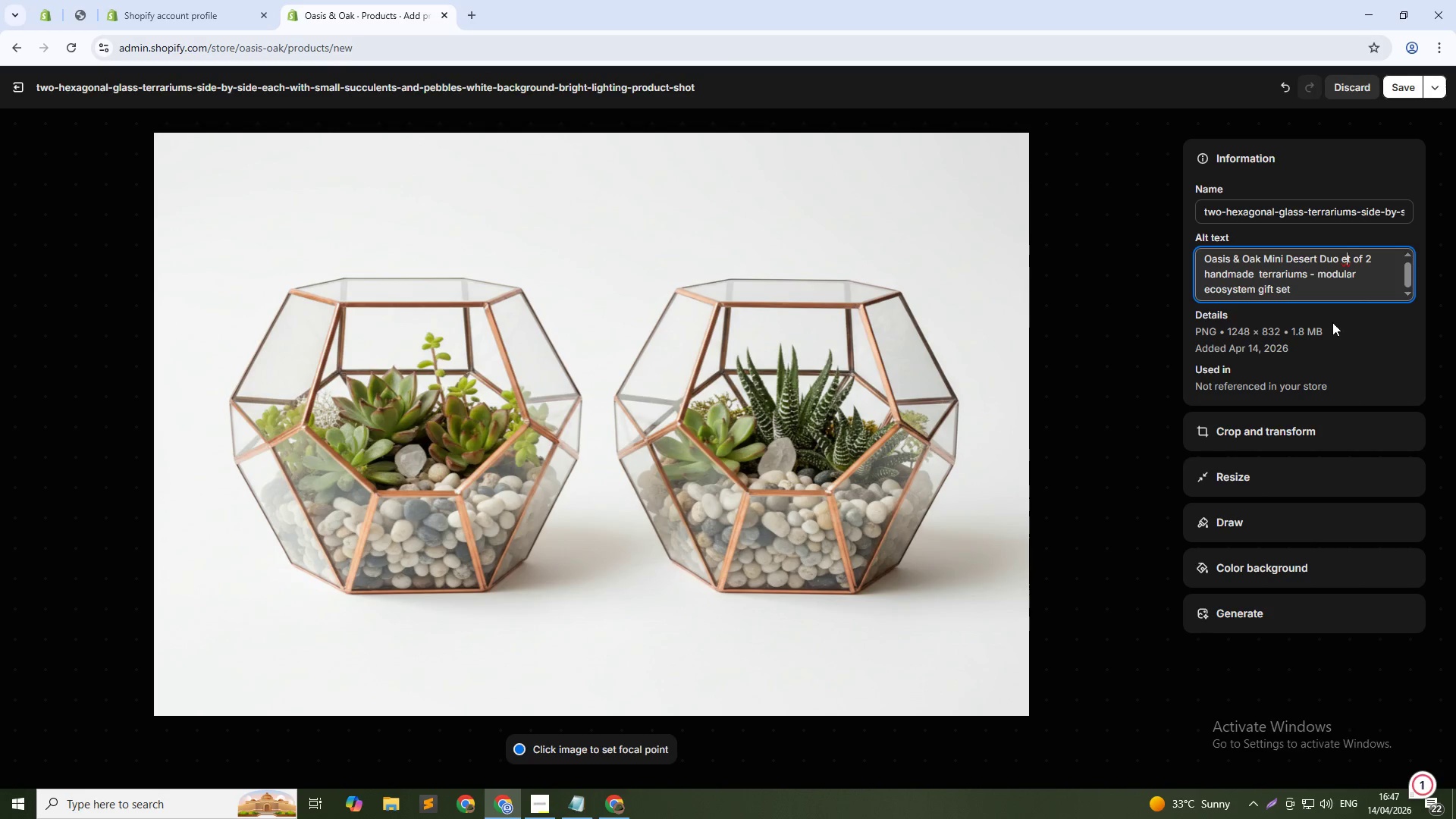 
key(ArrowLeft)
 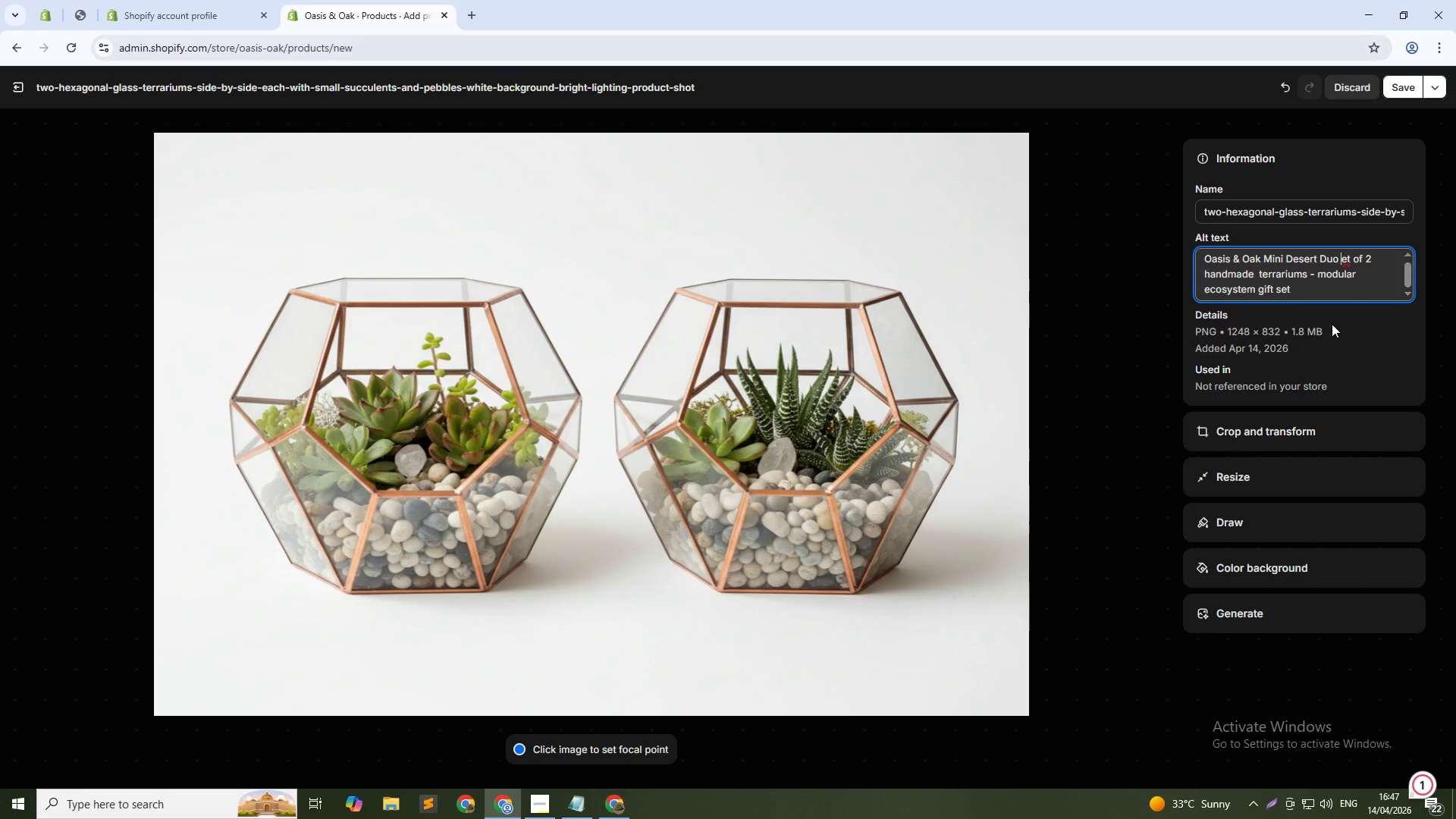 
key(S)
 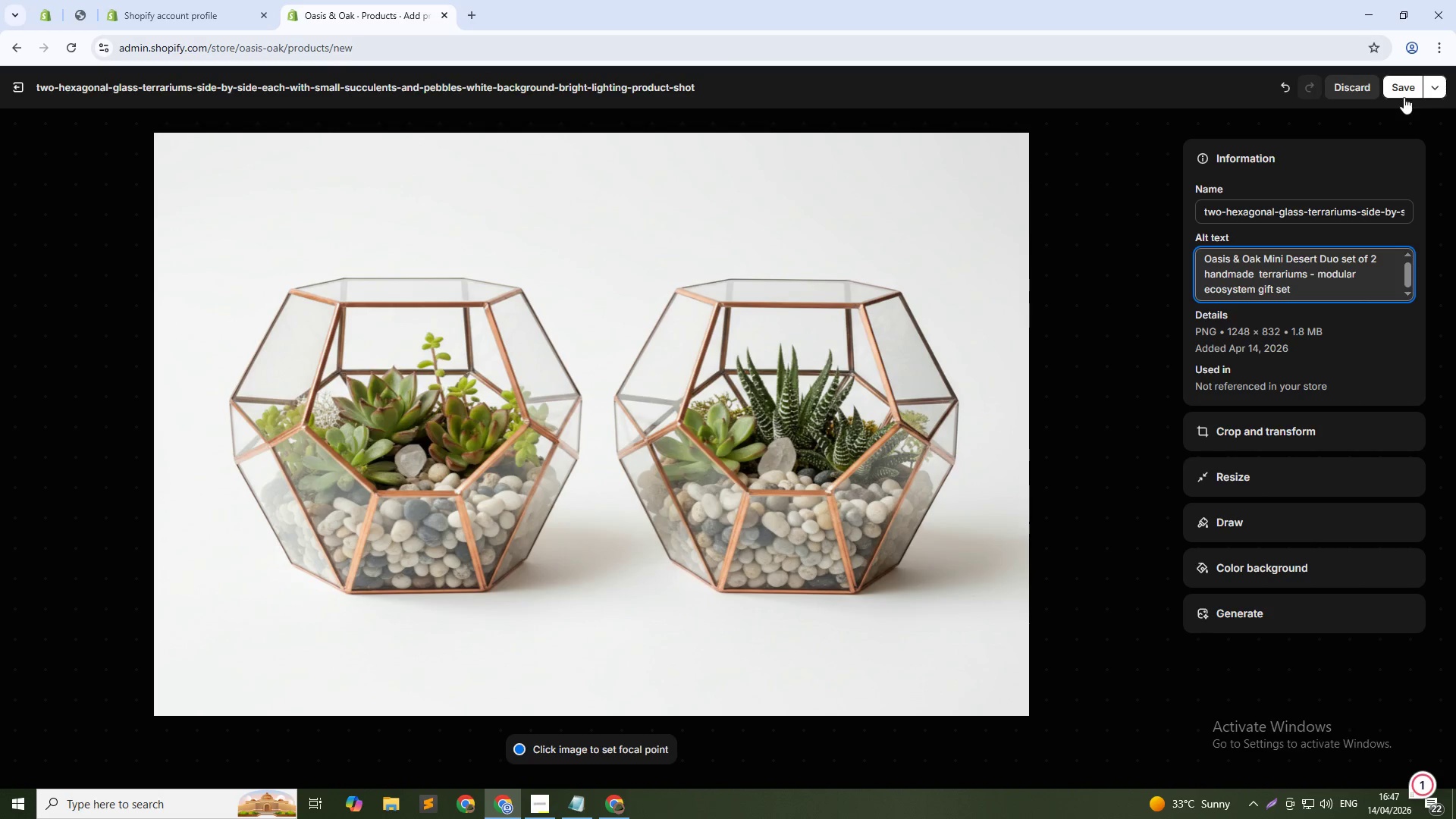 
left_click([1403, 93])
 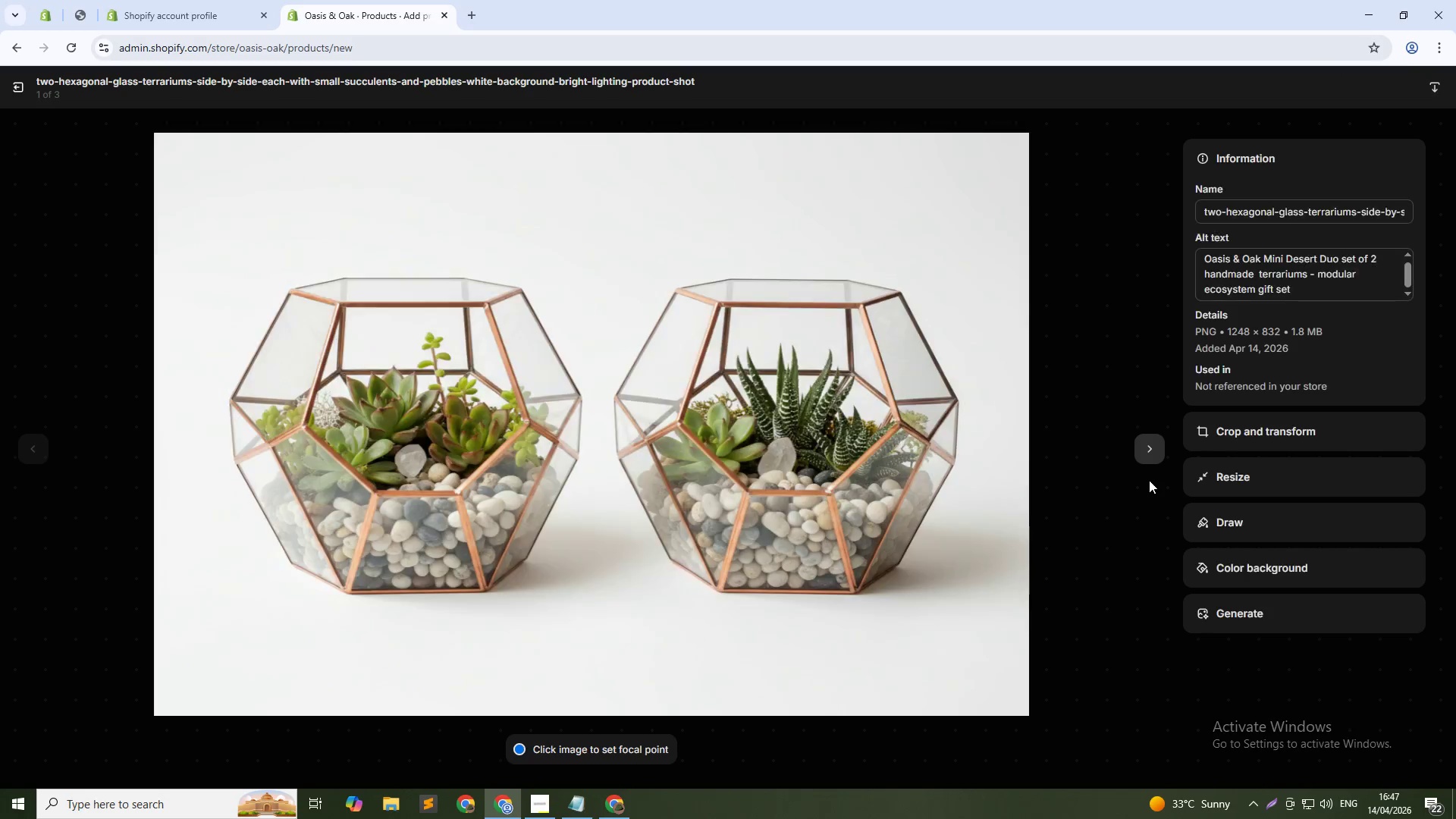 
left_click([1150, 441])
 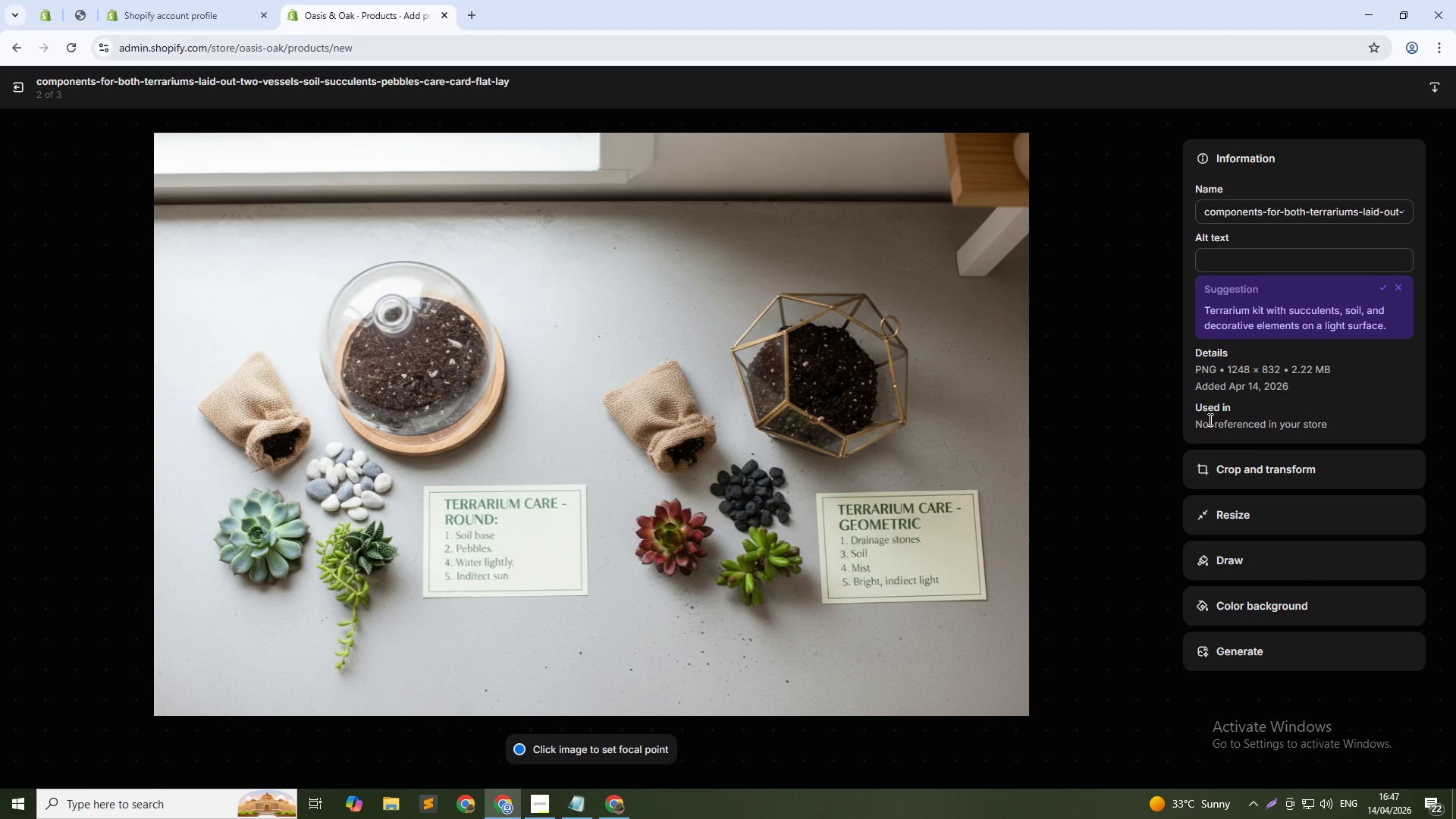 
left_click([1235, 268])
 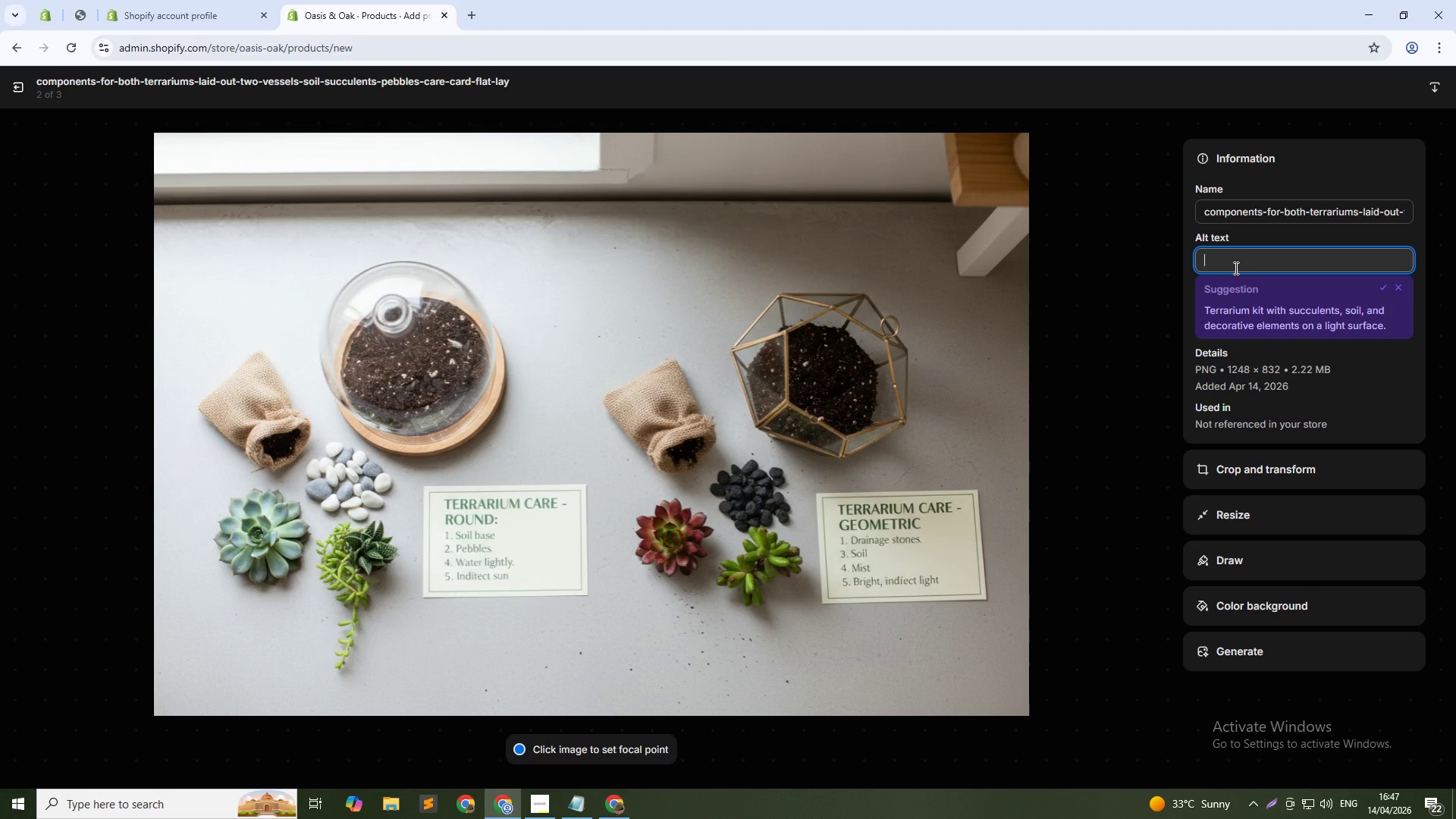 
type(DIY mini desert terrarium kit components for two vessels - handcrafted terrarium supplies)
 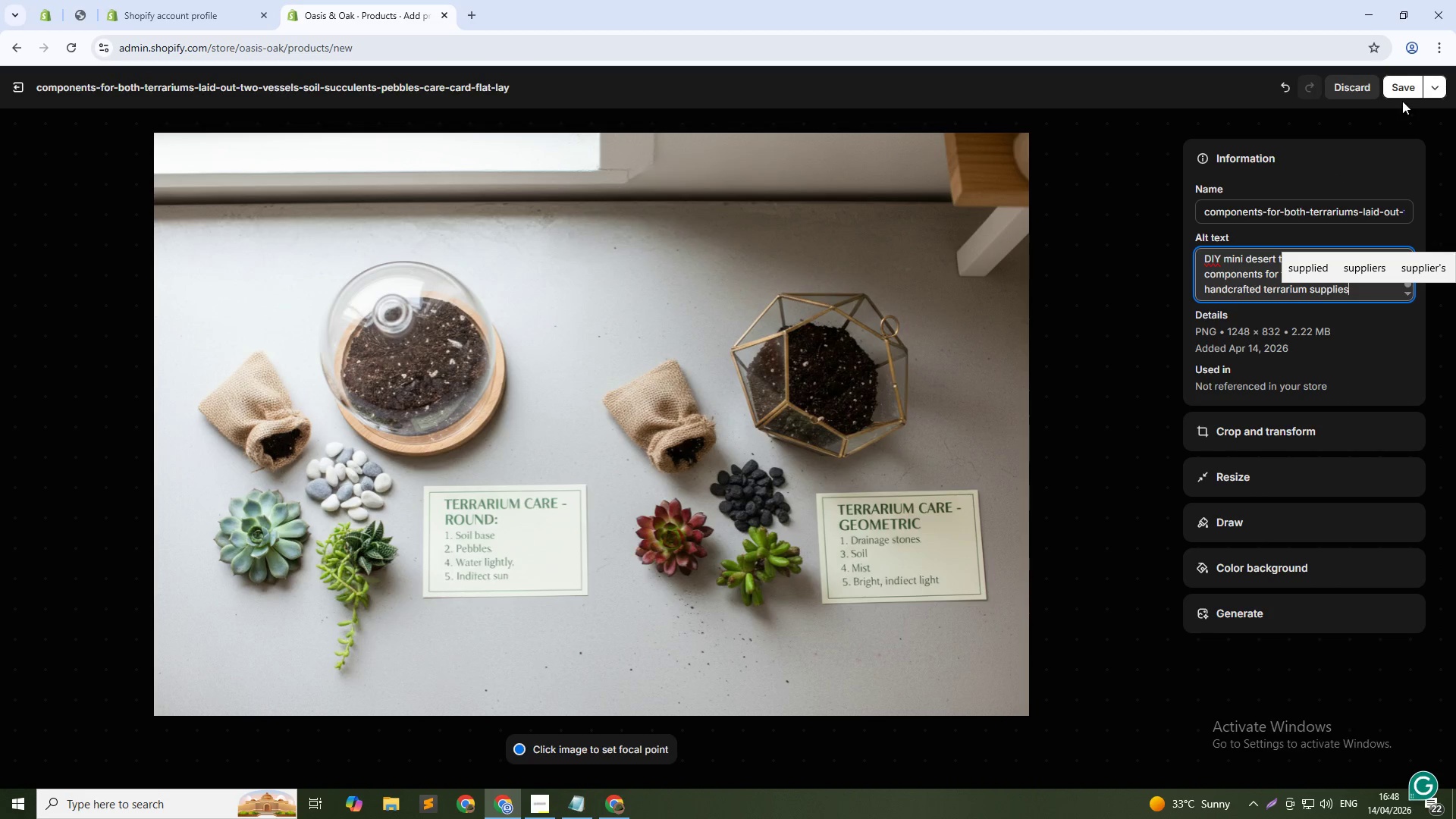 
left_click([1405, 92])
 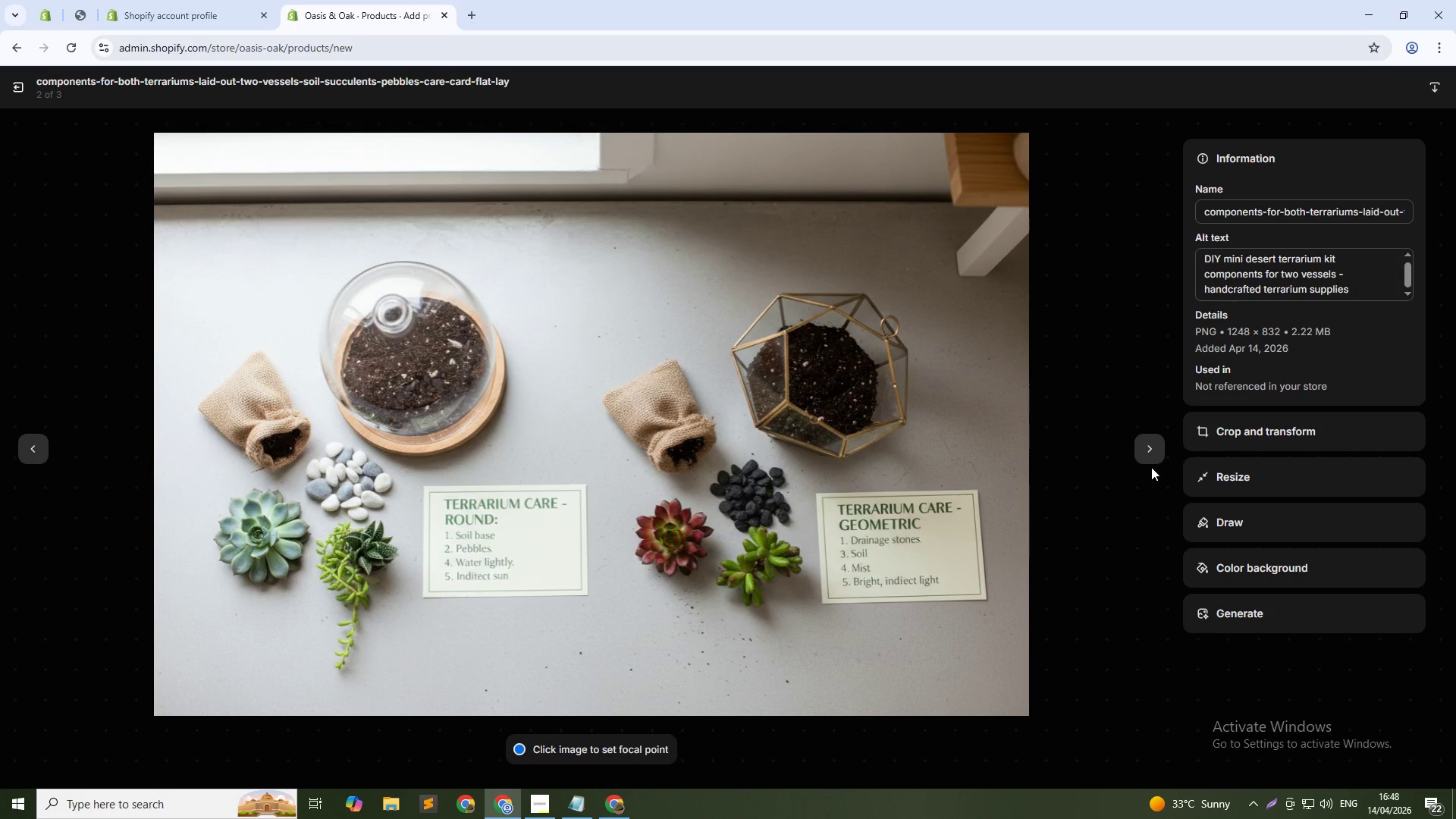 
left_click([1152, 453])
 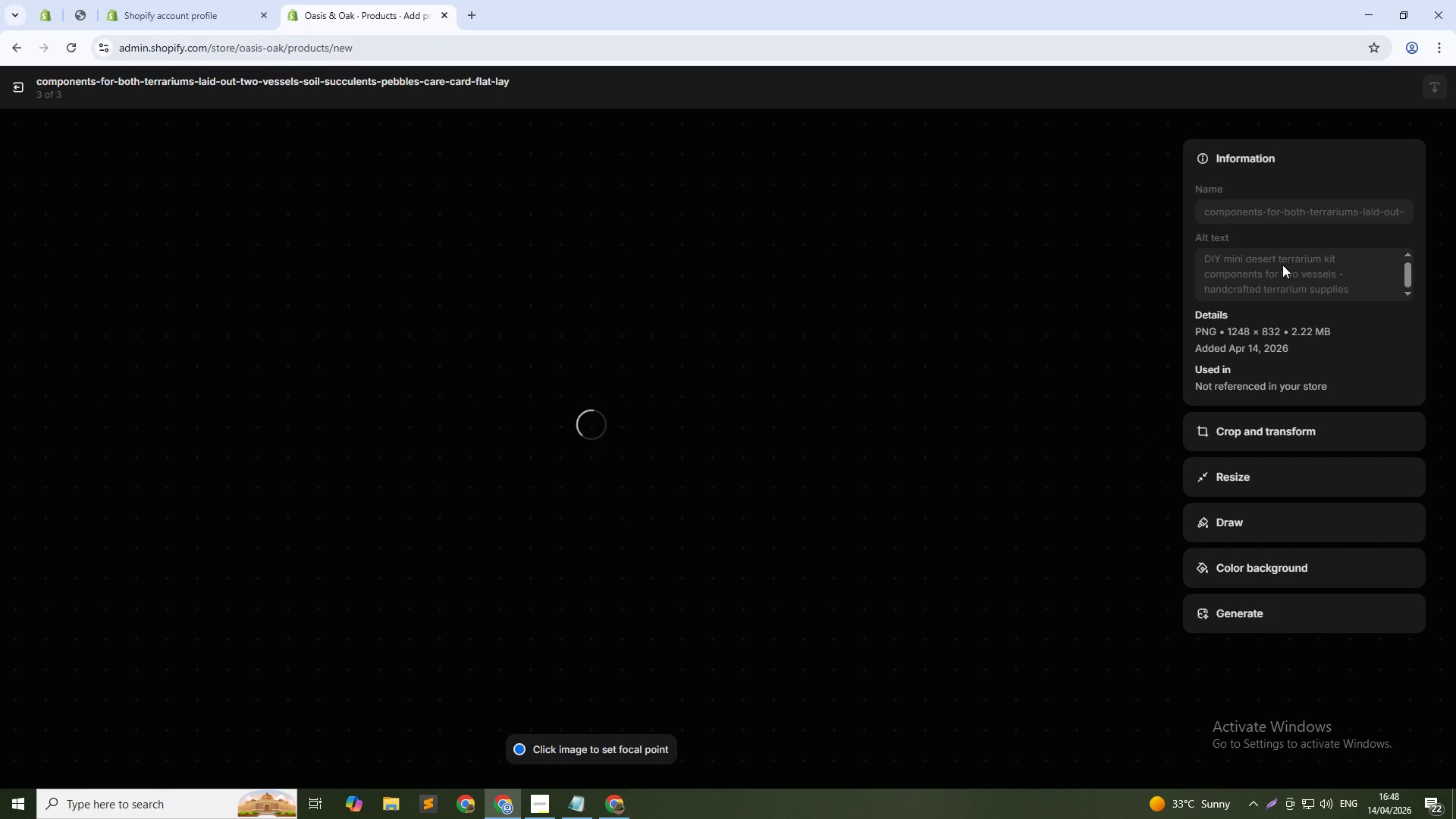 
left_click([1286, 262])
 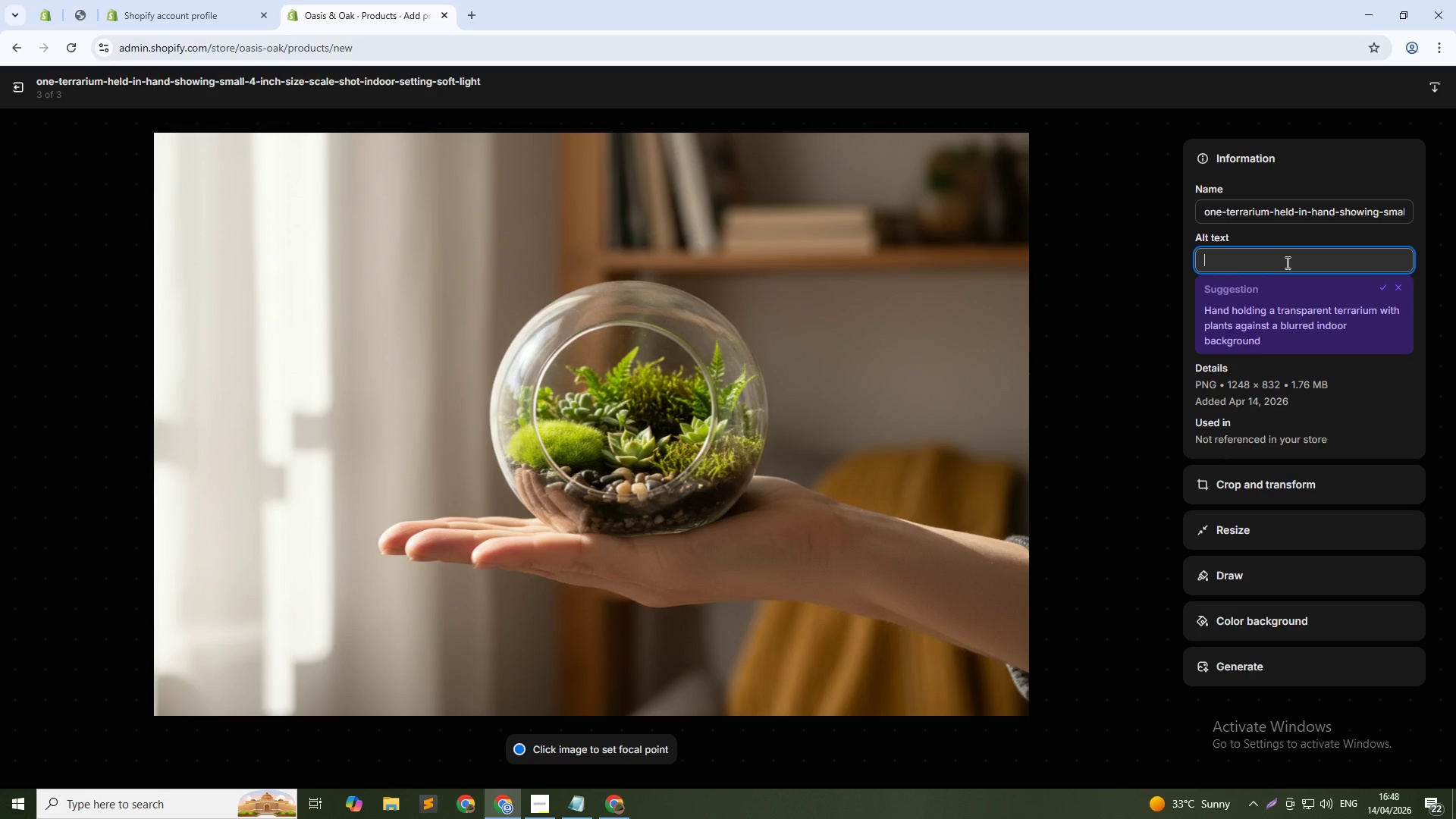 
type(Mini desert terrarium held in hand showing compact si)
key(Backspace)
key(Backspace)
type(size - Oasis & Oak modular kit)
 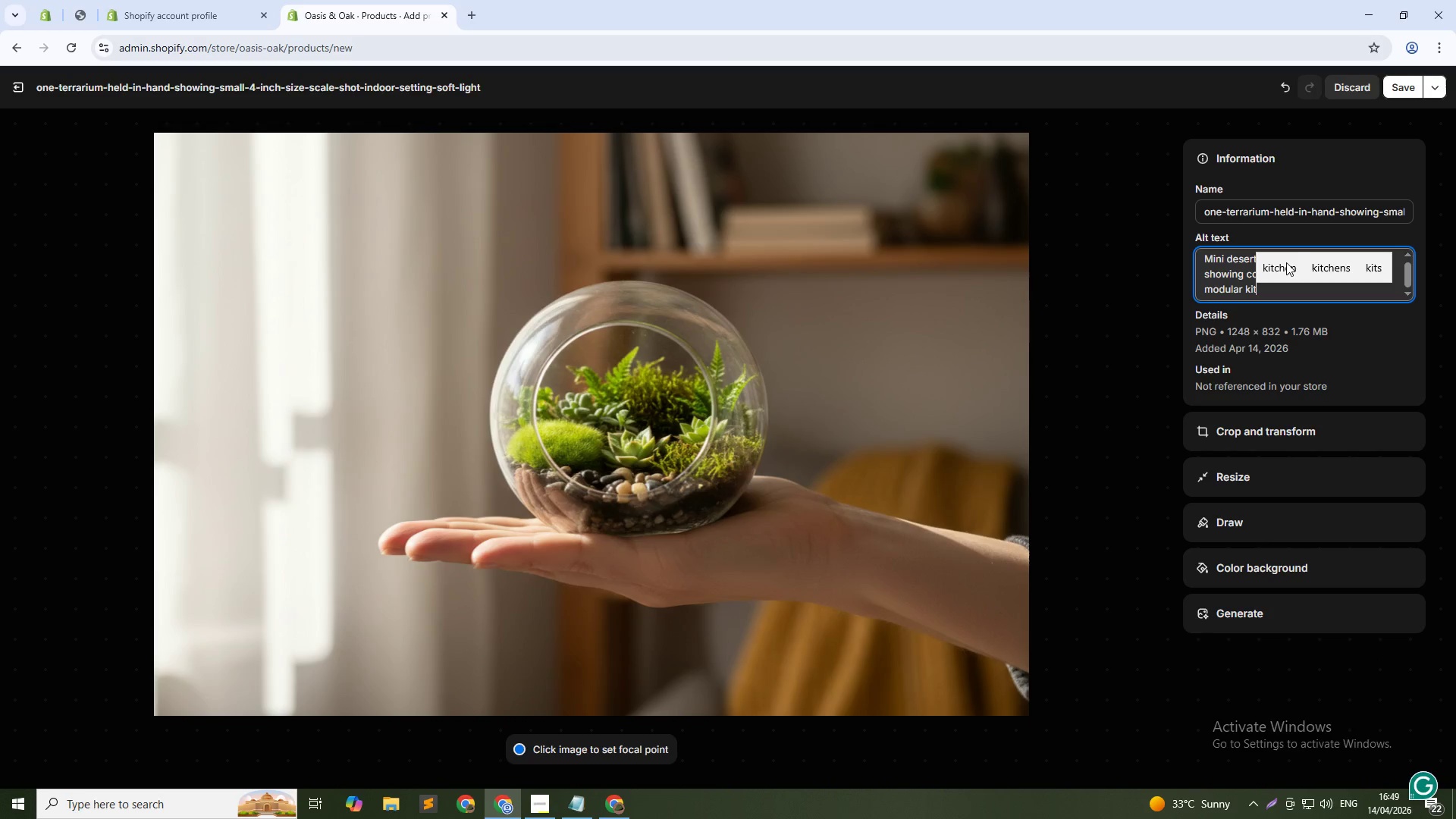 
left_click([1399, 92])
 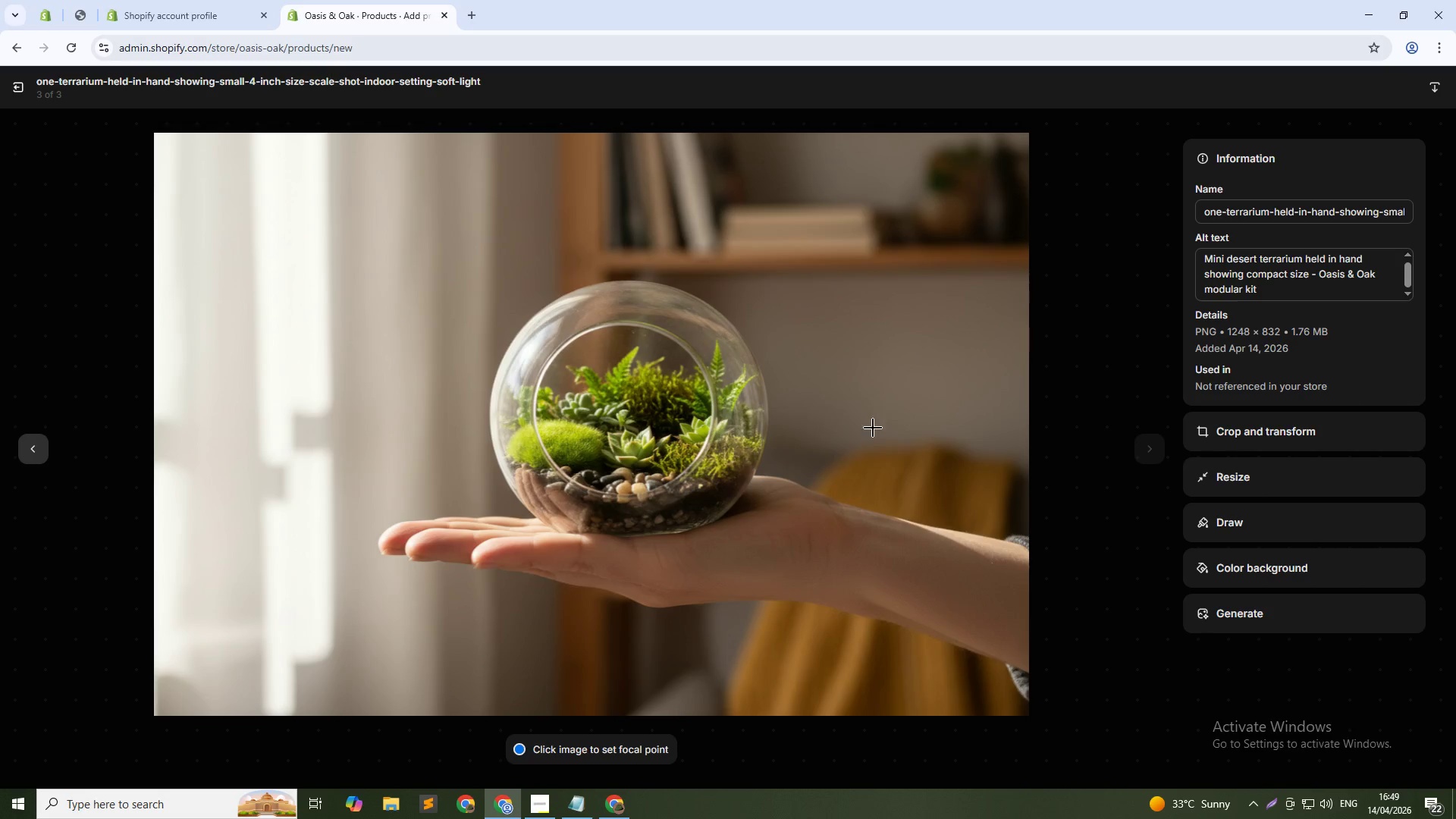 
left_click([15, 95])
 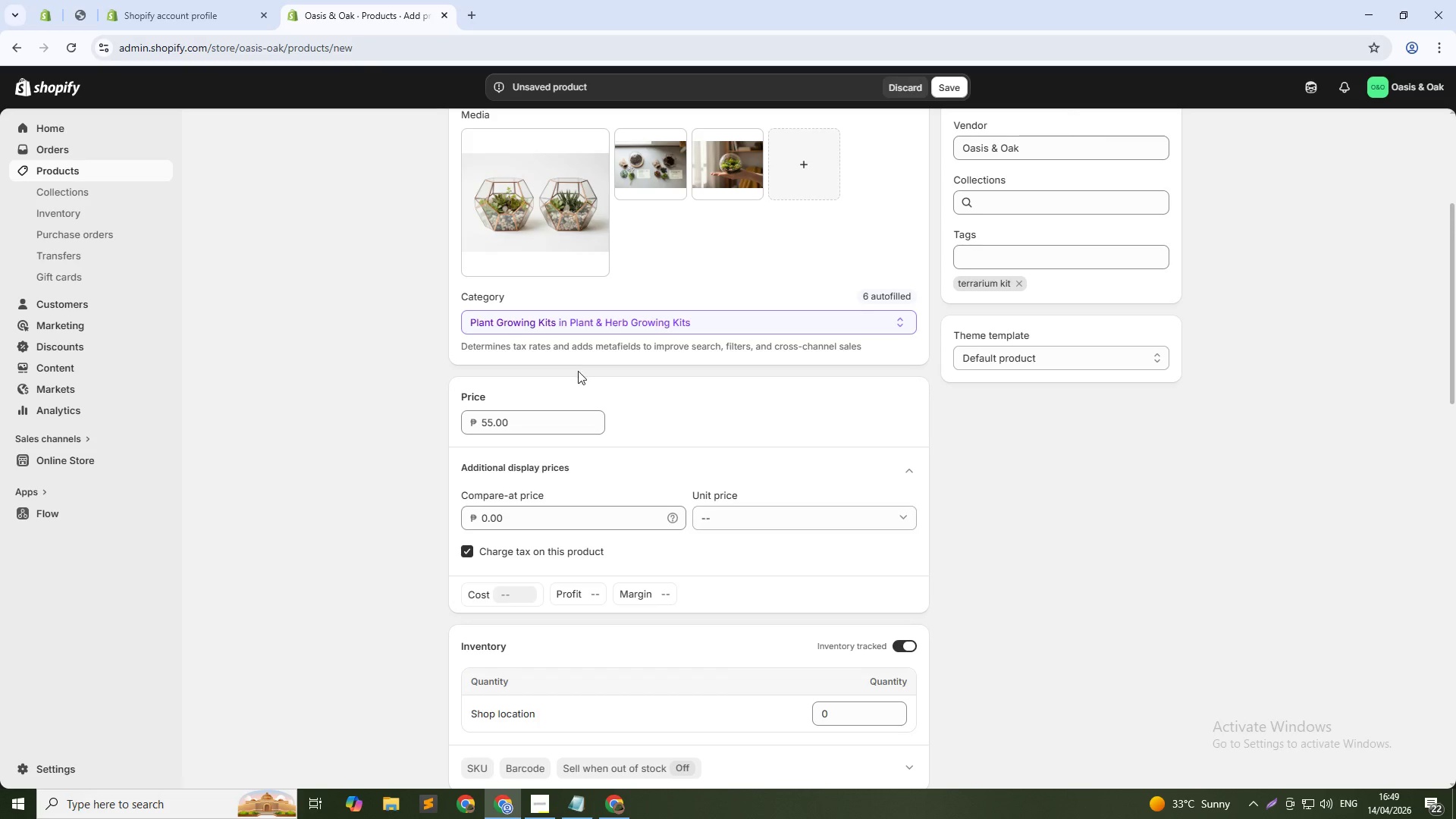 
scroll: coordinate [648, 380], scroll_direction: down, amount: 21.0
 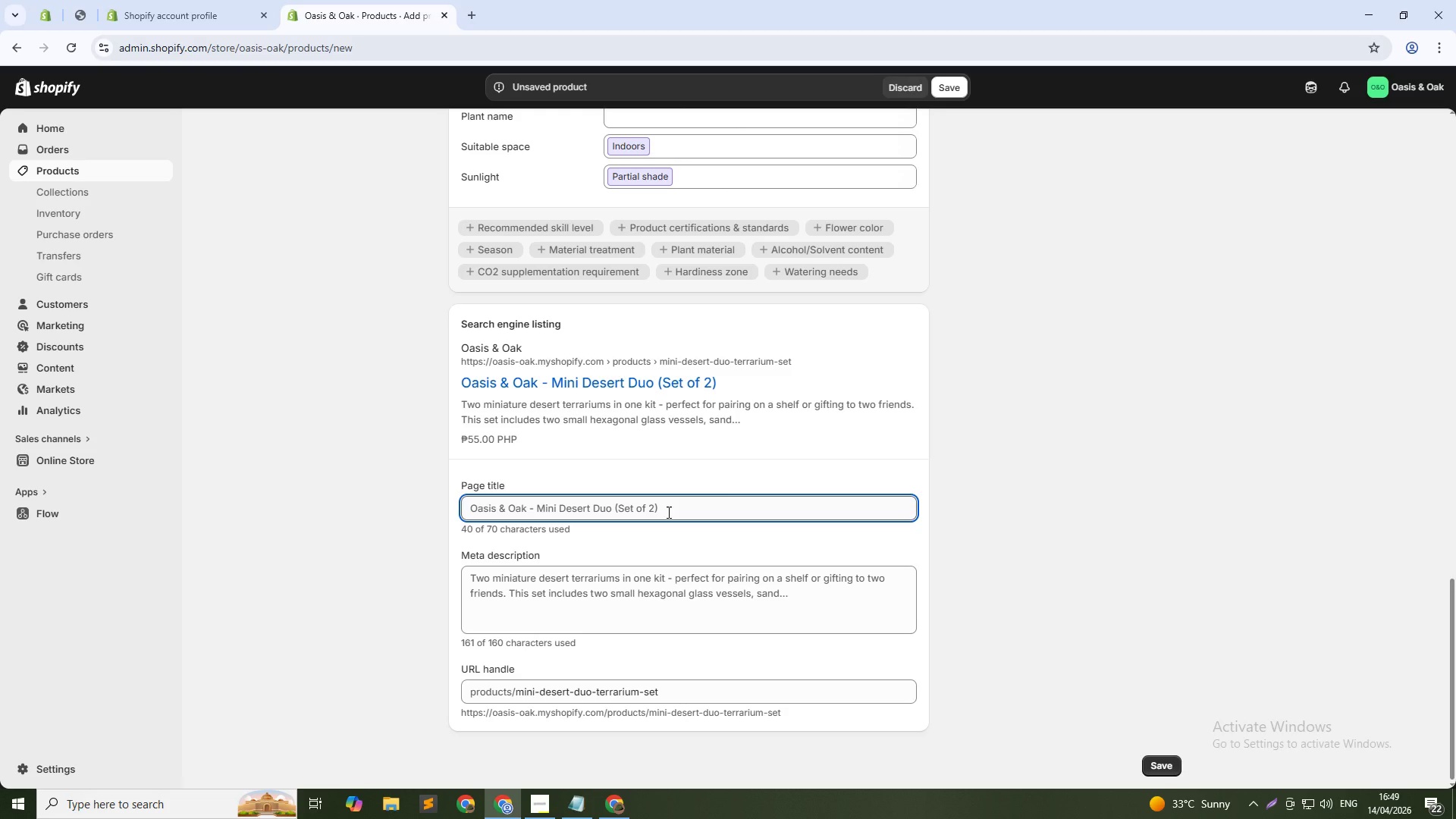 
wait(5.02)
 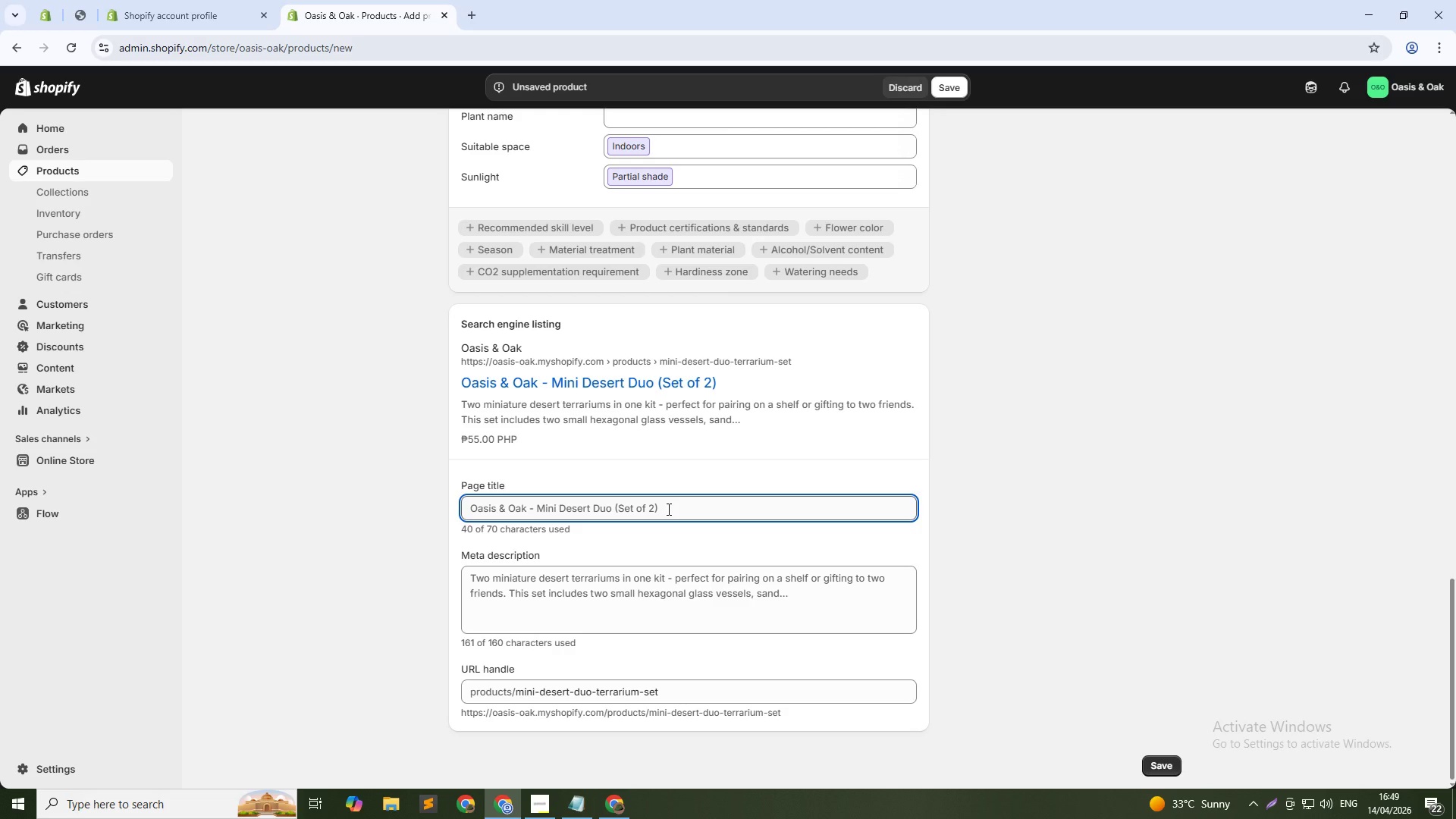 
left_click([538, 506])
 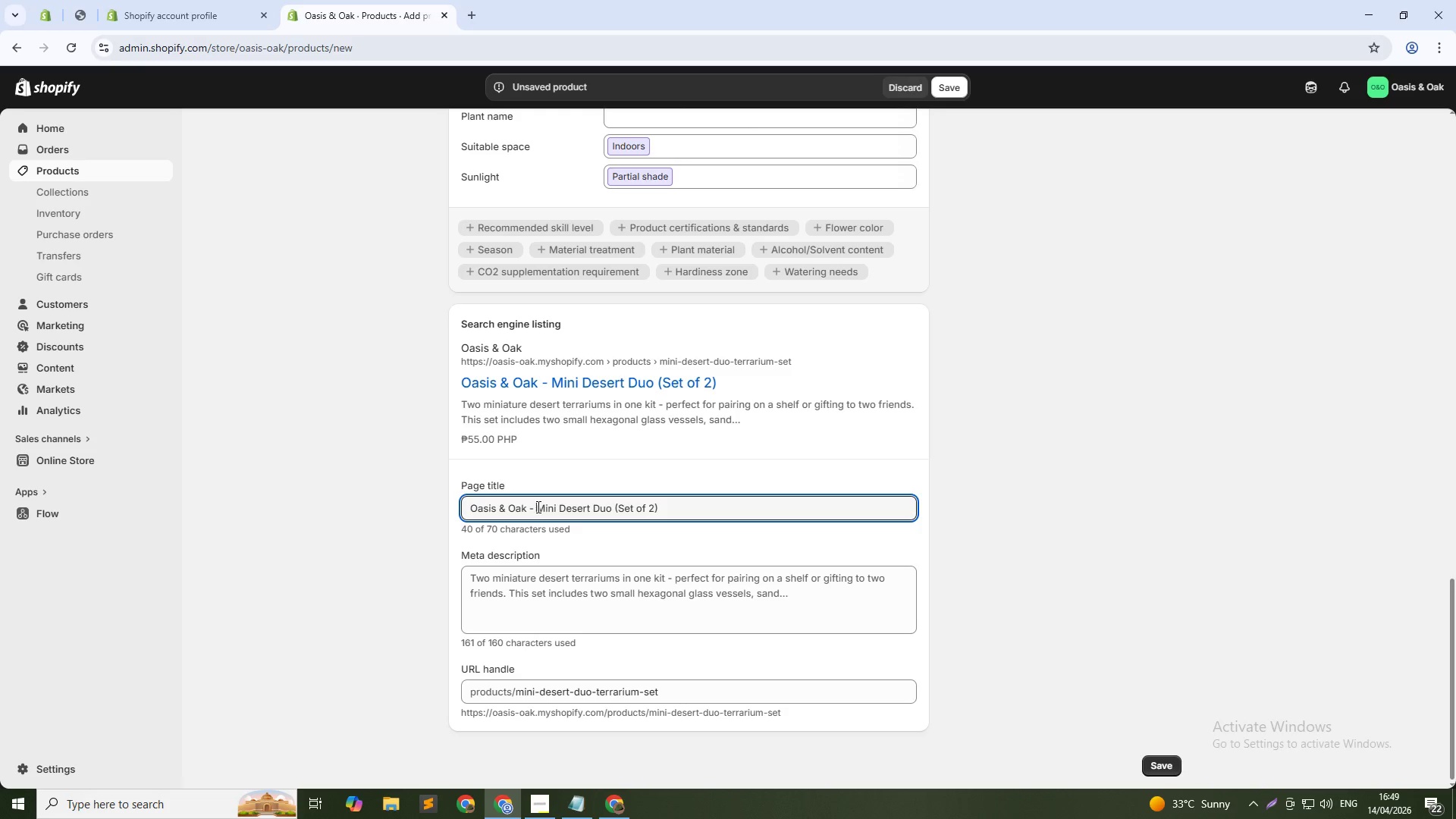 
key(Control+Shift+ArrowUp)
 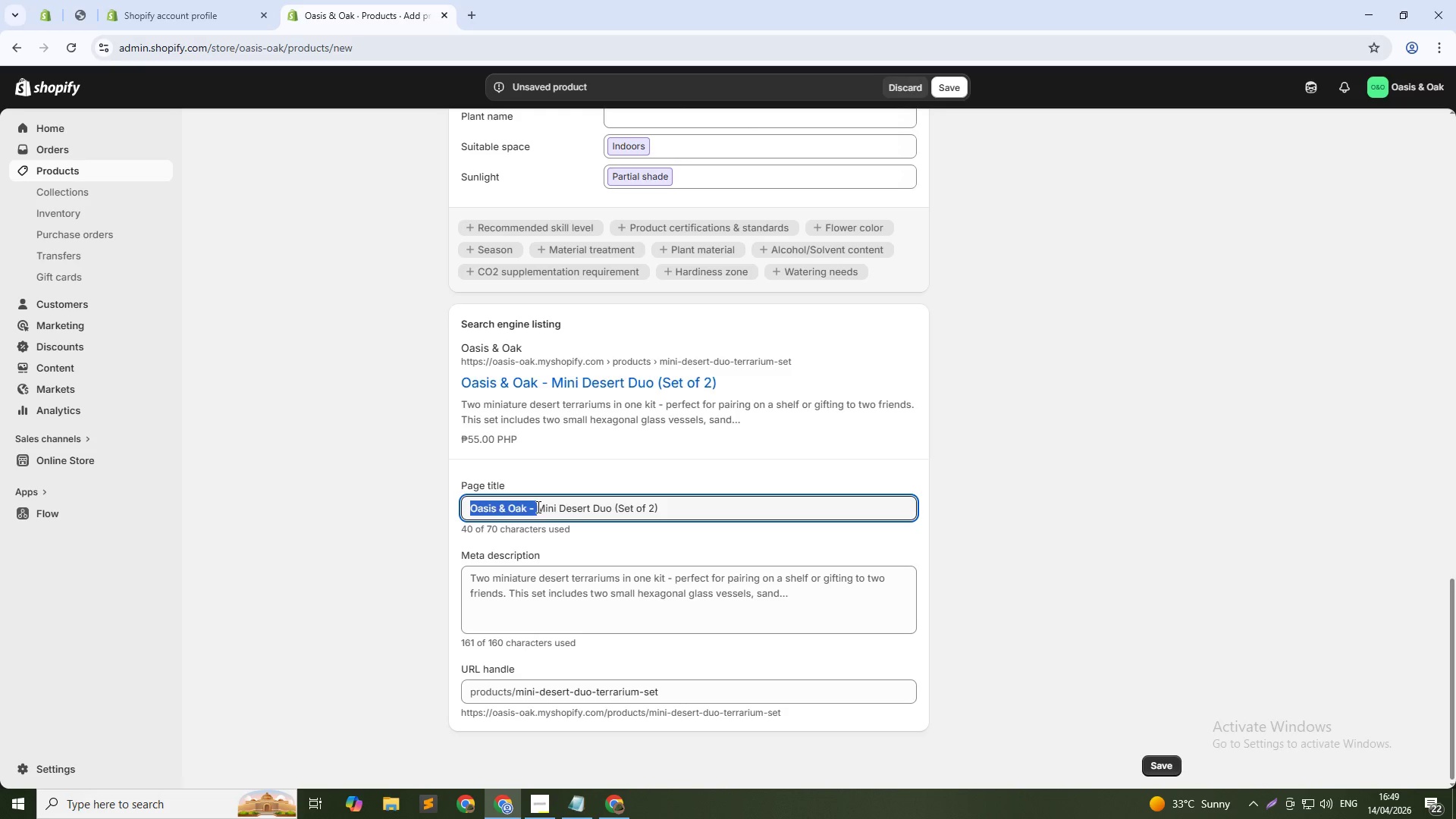 
key(Backspace)
 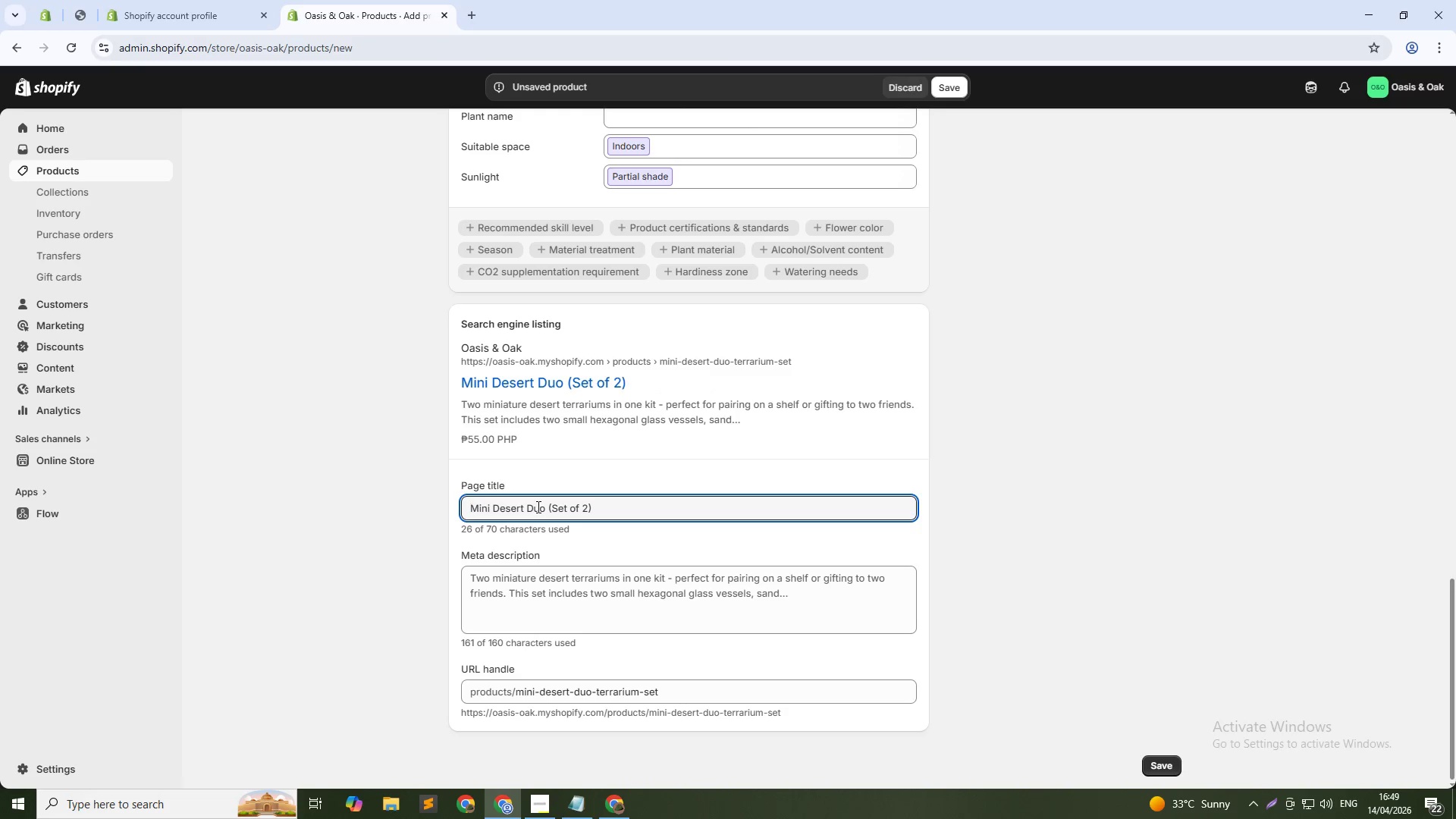 
hold_key(key=ArrowRight, duration=0.98)
 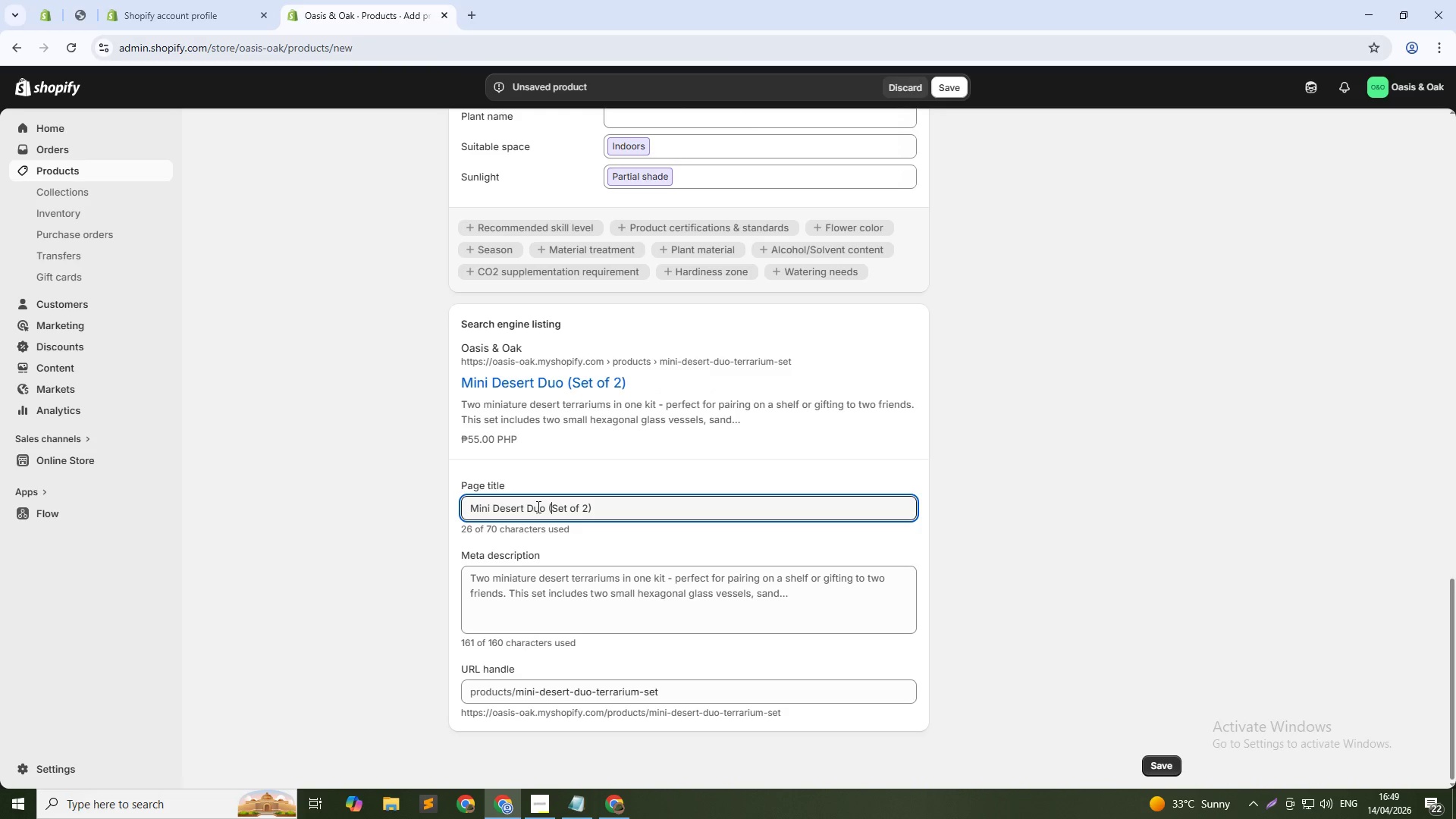 
key(ArrowRight)
 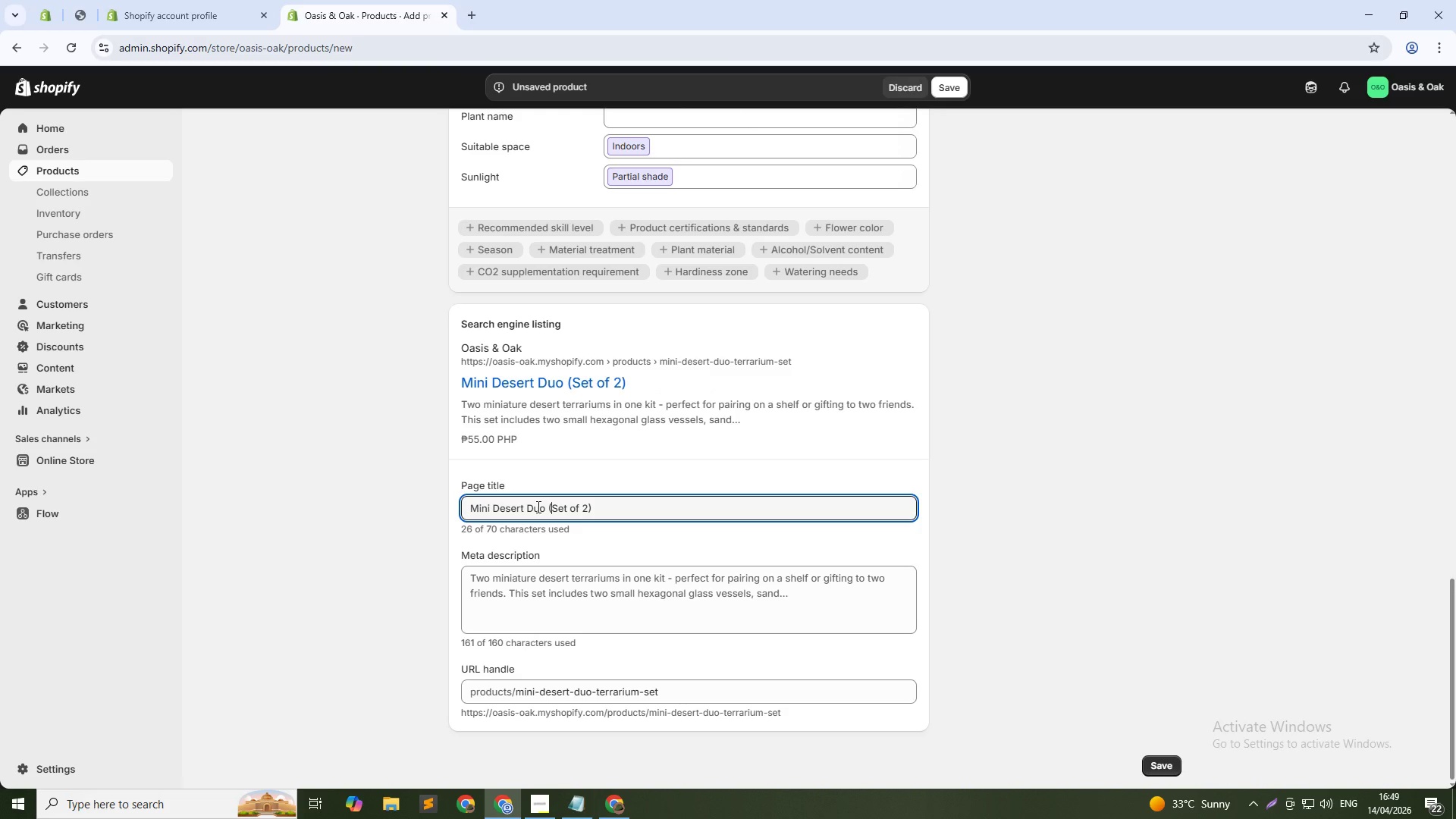 
key(Backspace)
 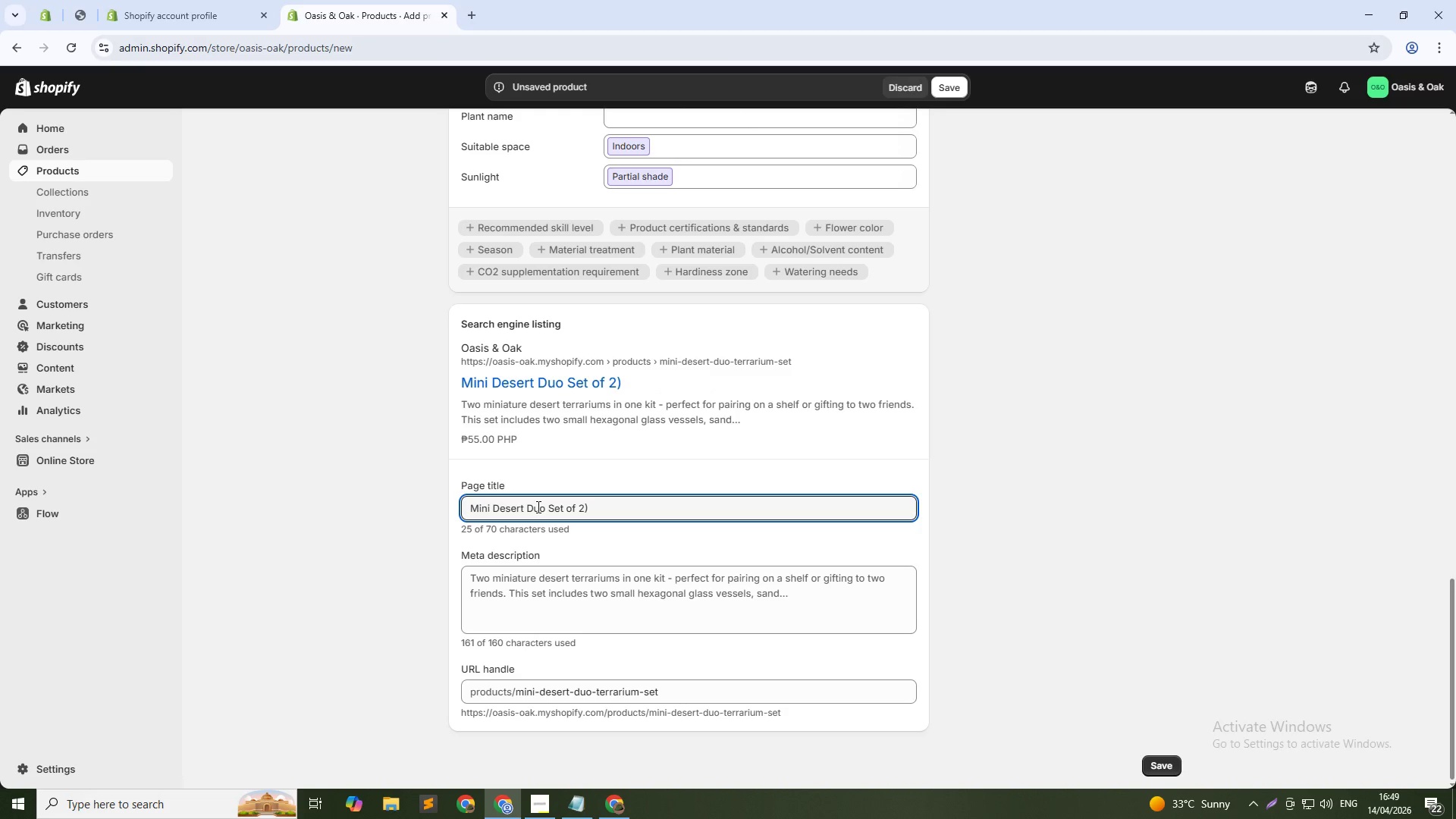 
key(ArrowDown)
 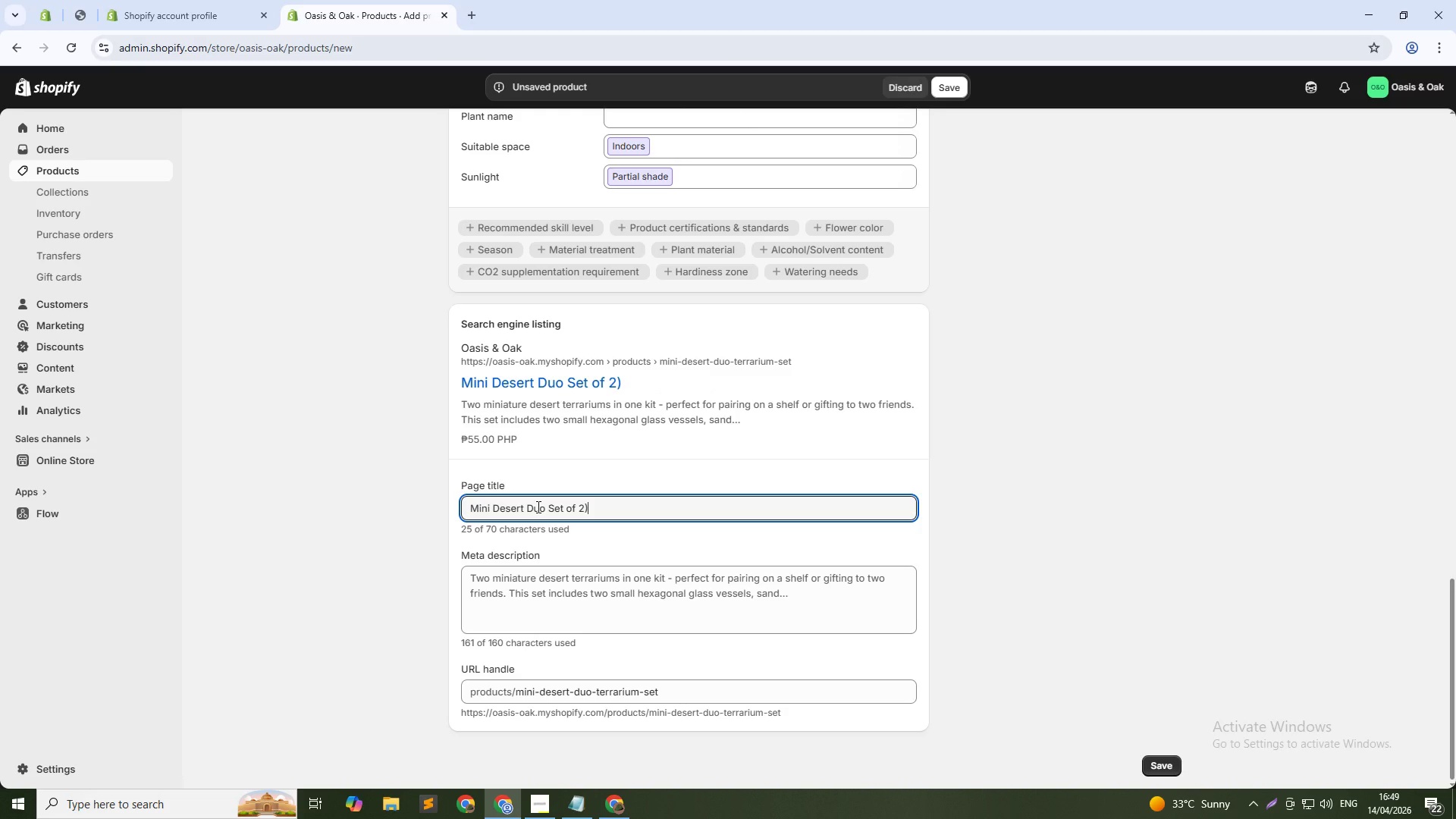 
key(ArrowRight)
 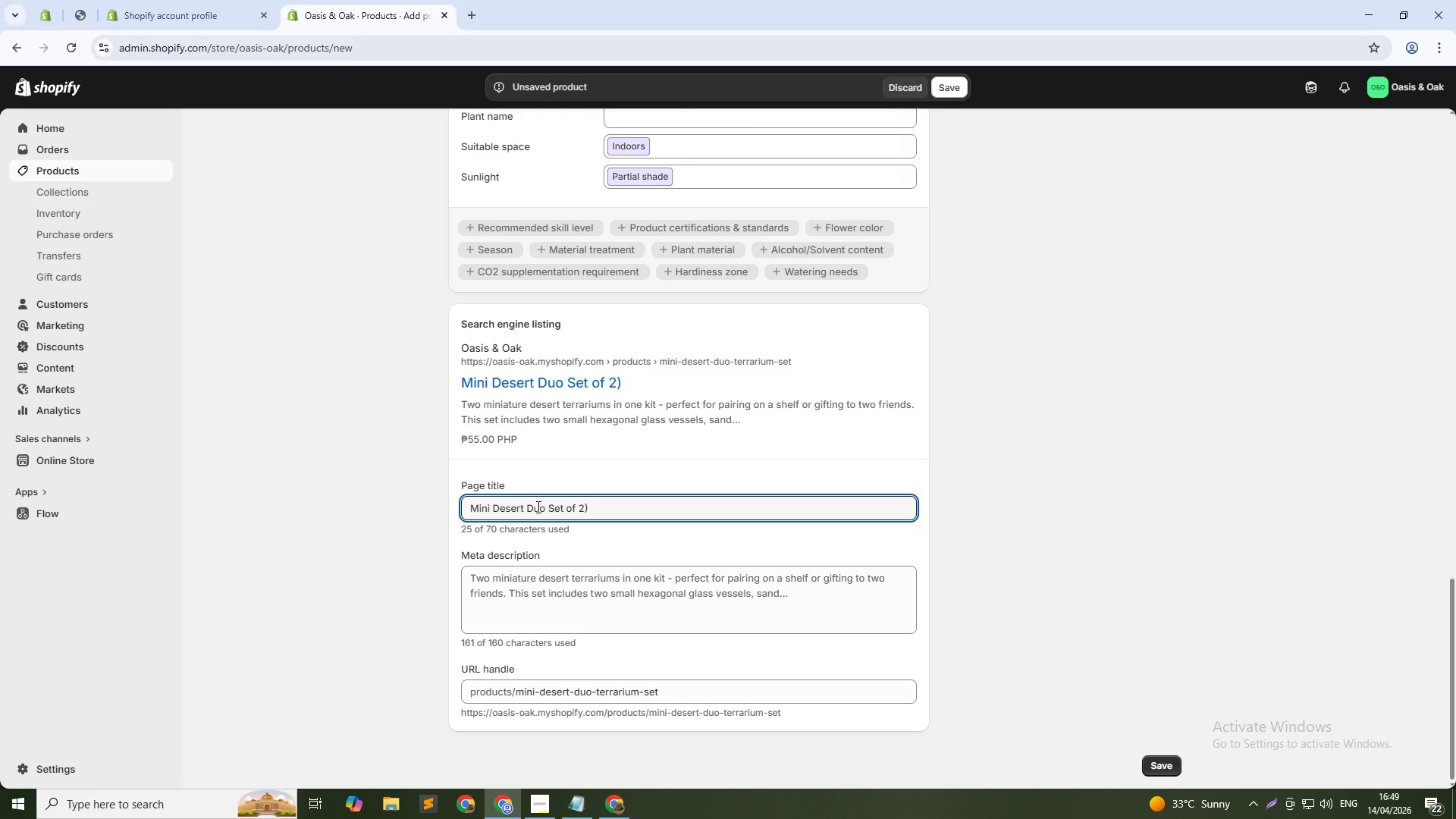 
key(Backspace)
 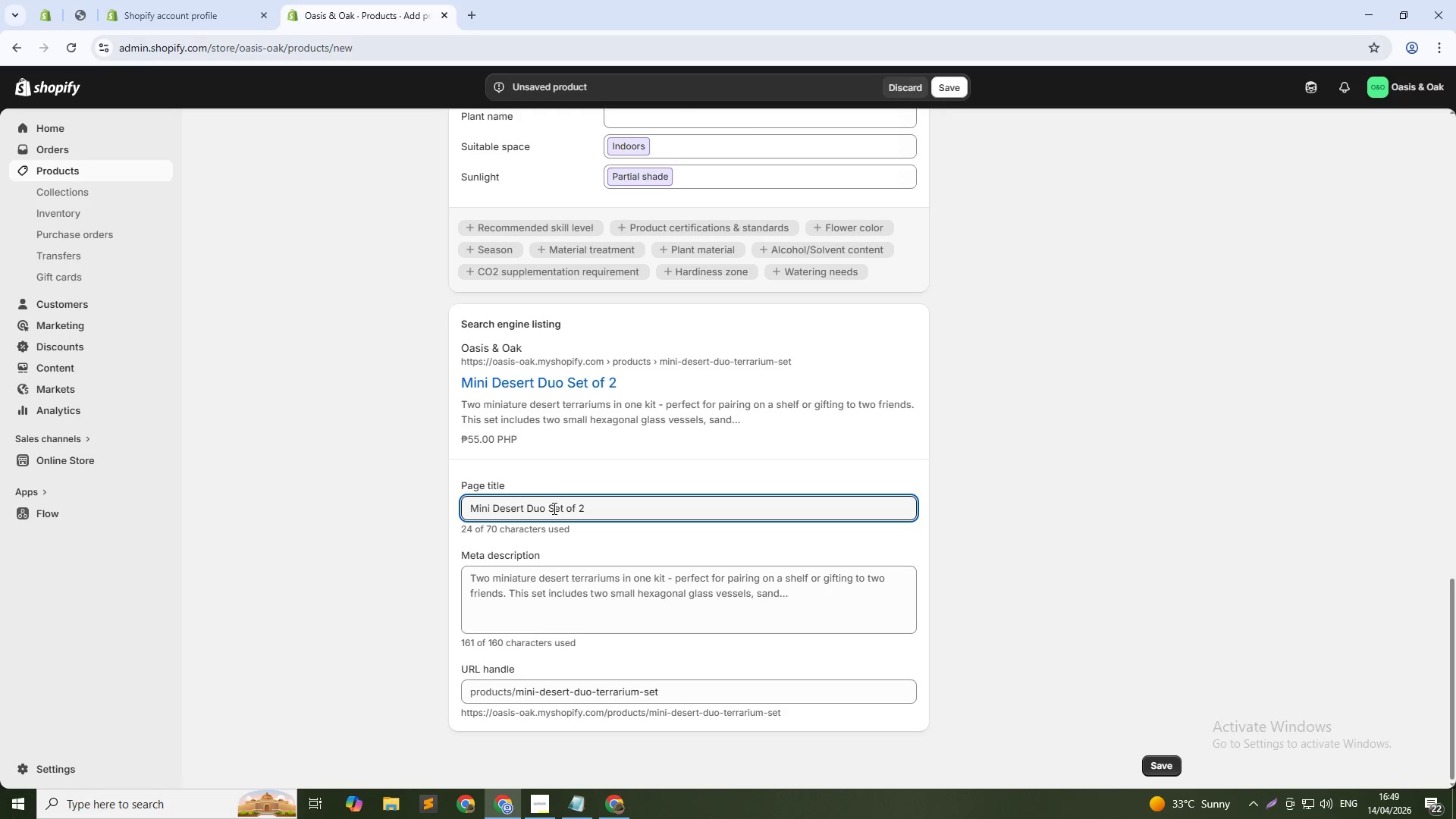 
left_click([551, 504])
 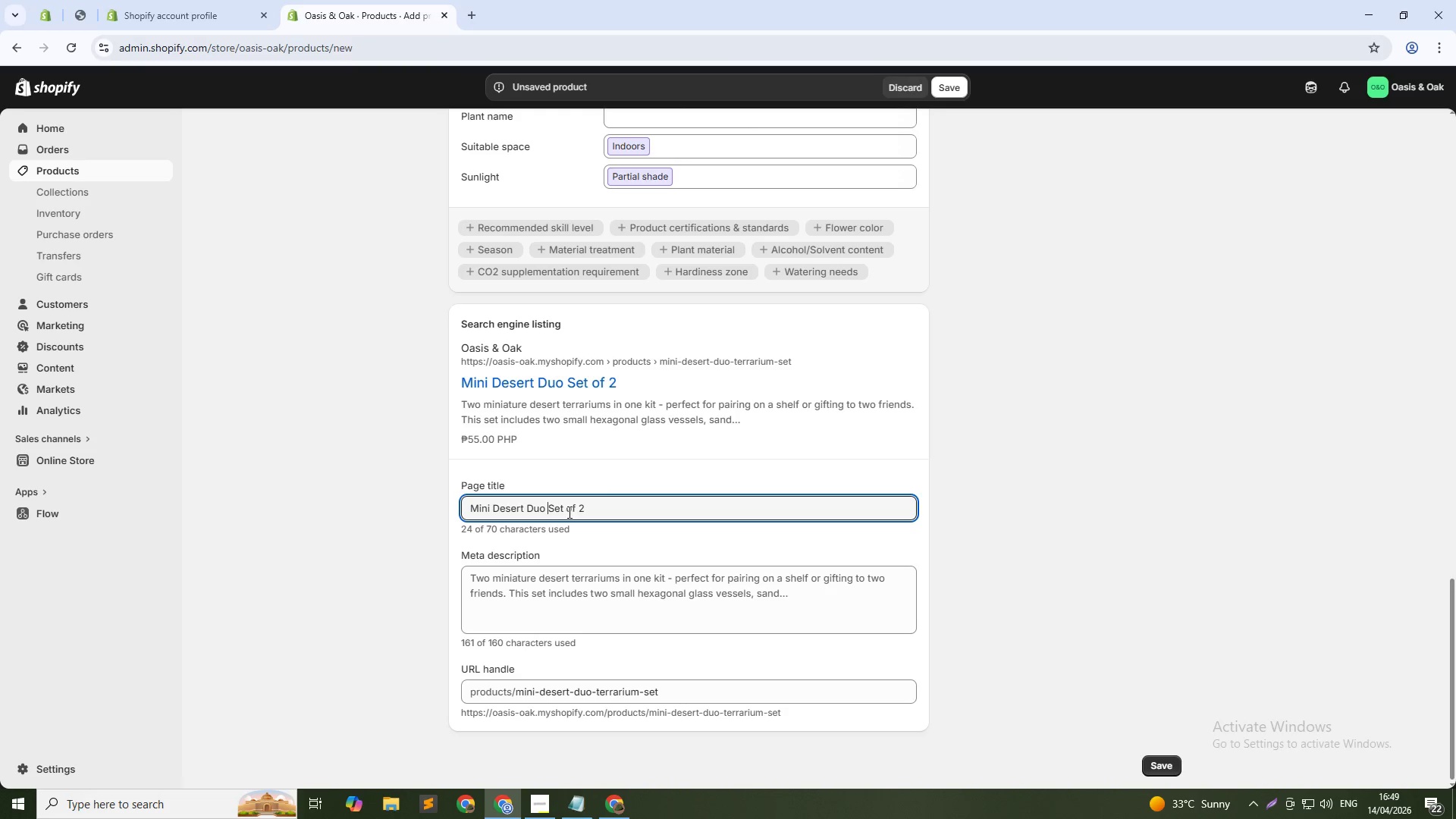 
type(Terrarium )
 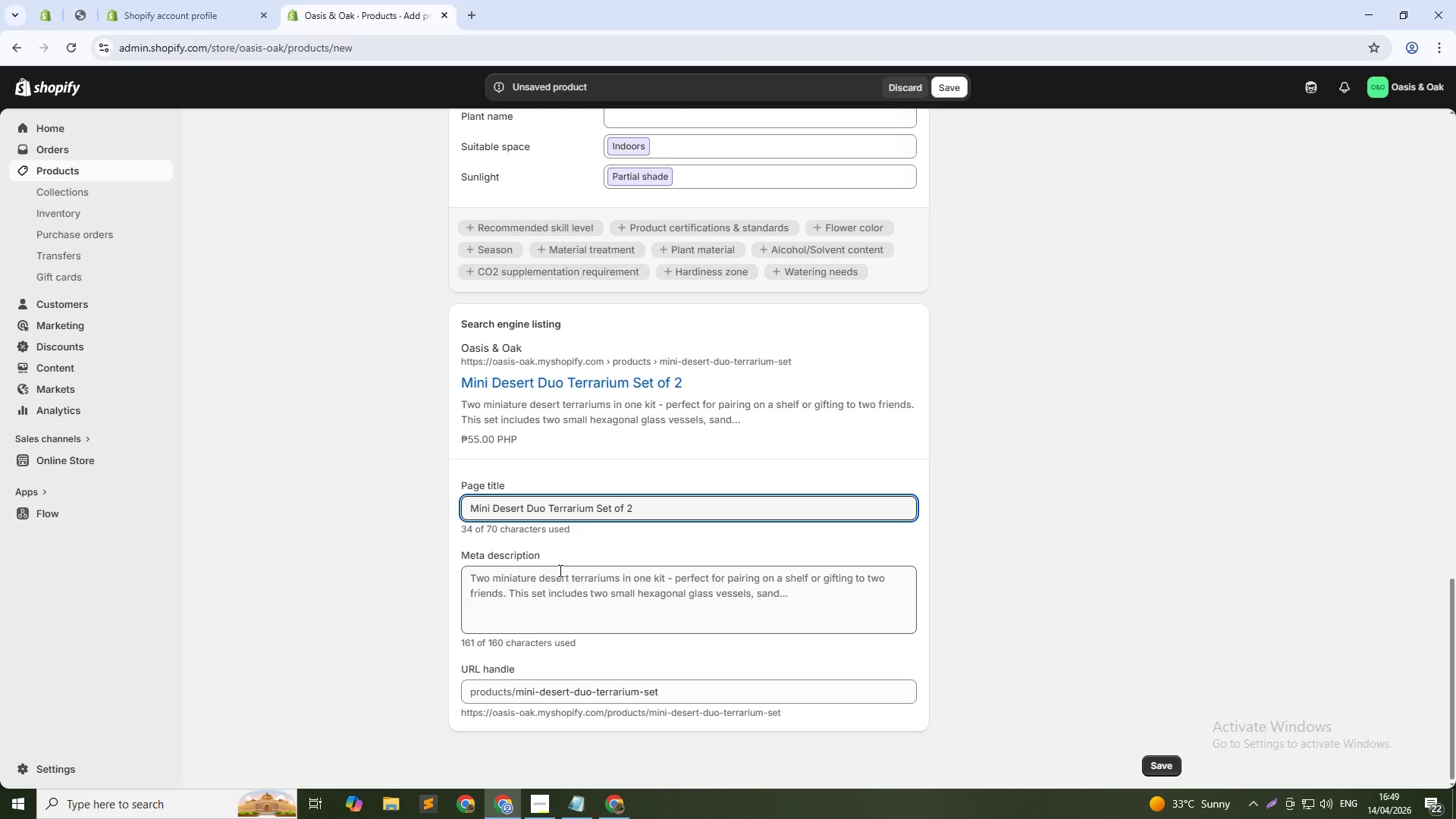 
wait(7.75)
 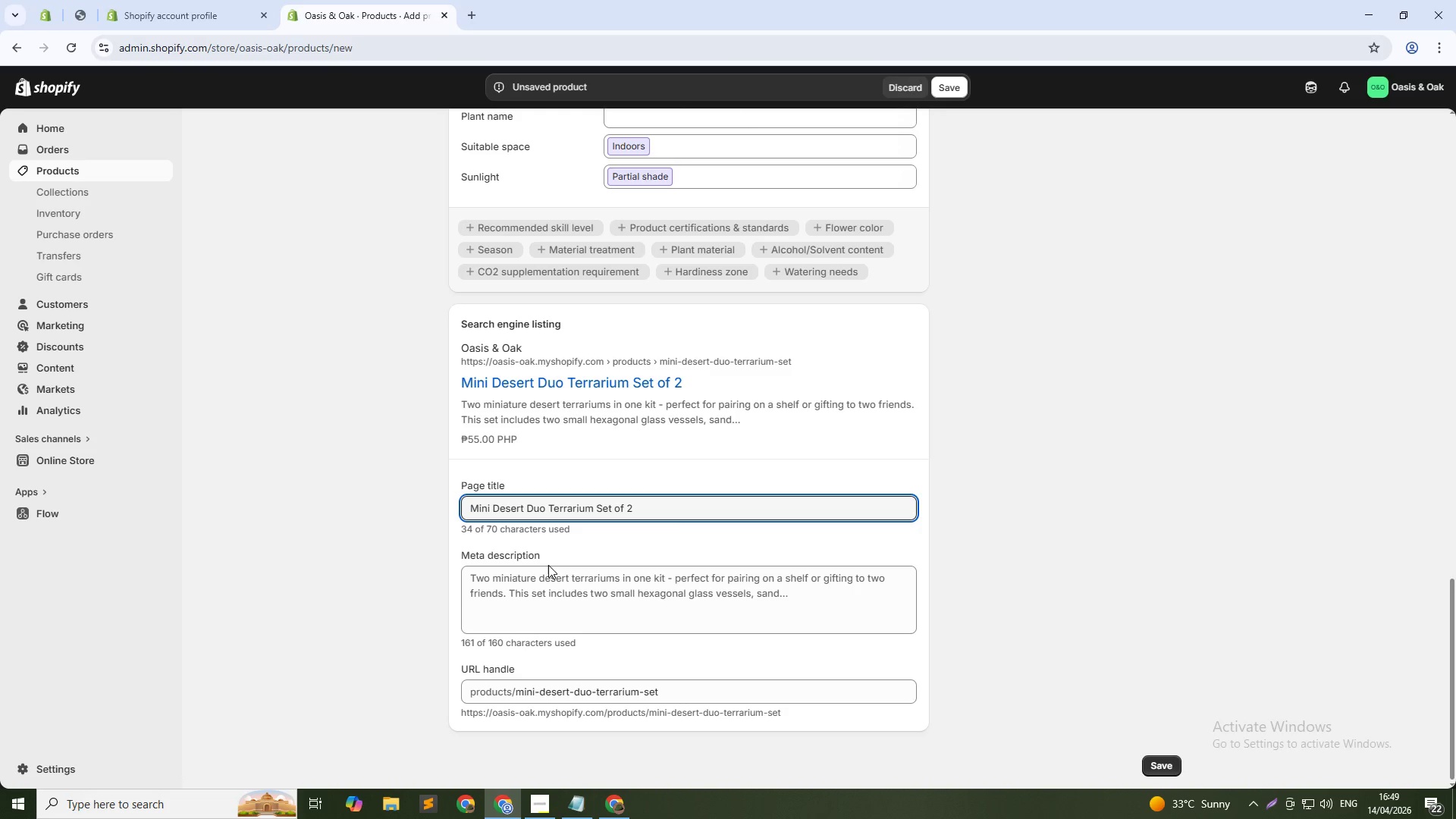 
left_click([589, 589])
 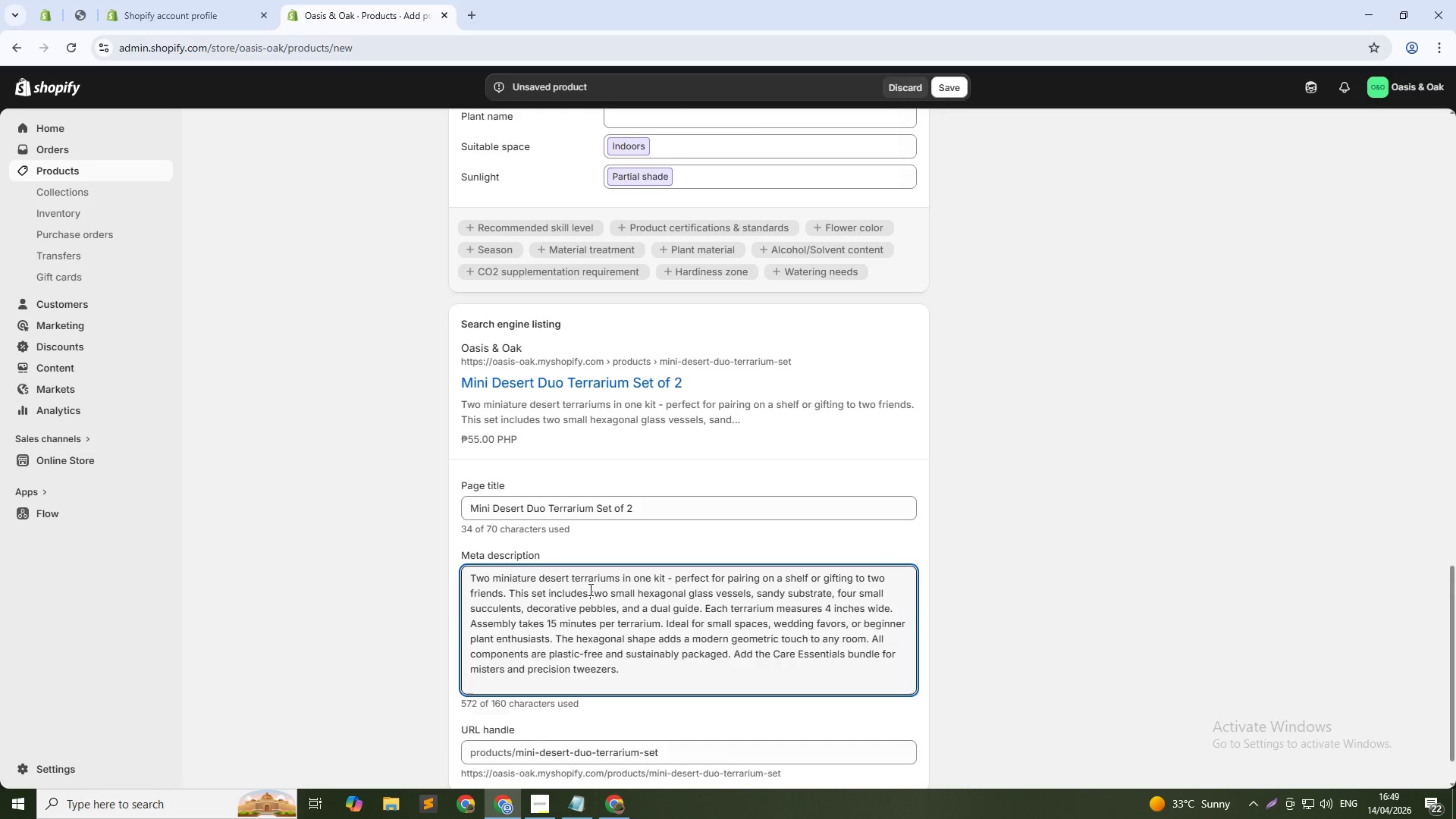 
key(Control+A)
 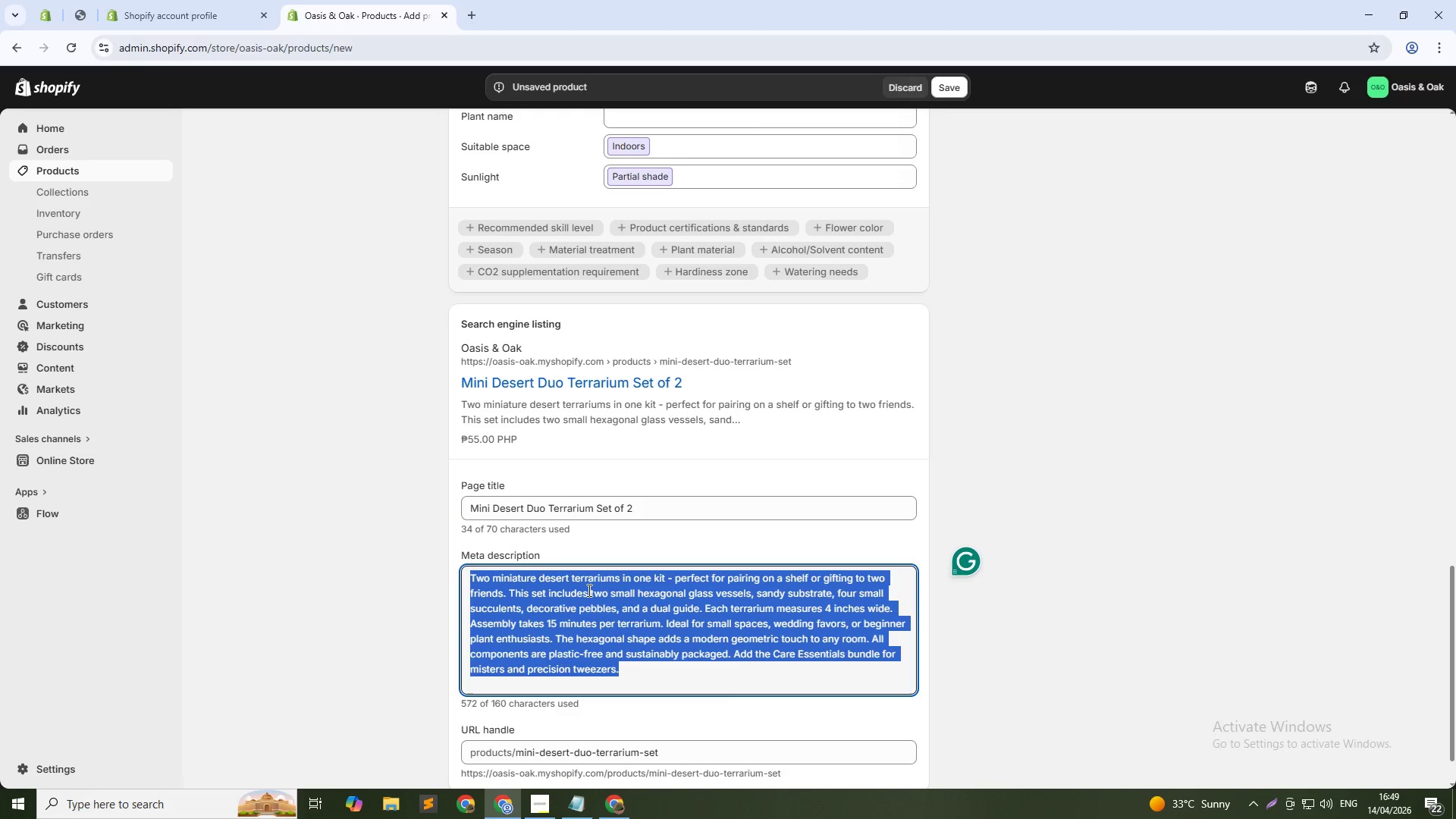 
type(Two mini desert terrariums in one kit. Hexagonal glass vessels, succulents included. Perd)
key(Backspace)
type(fect gift. Shop modular terrariums today.)
 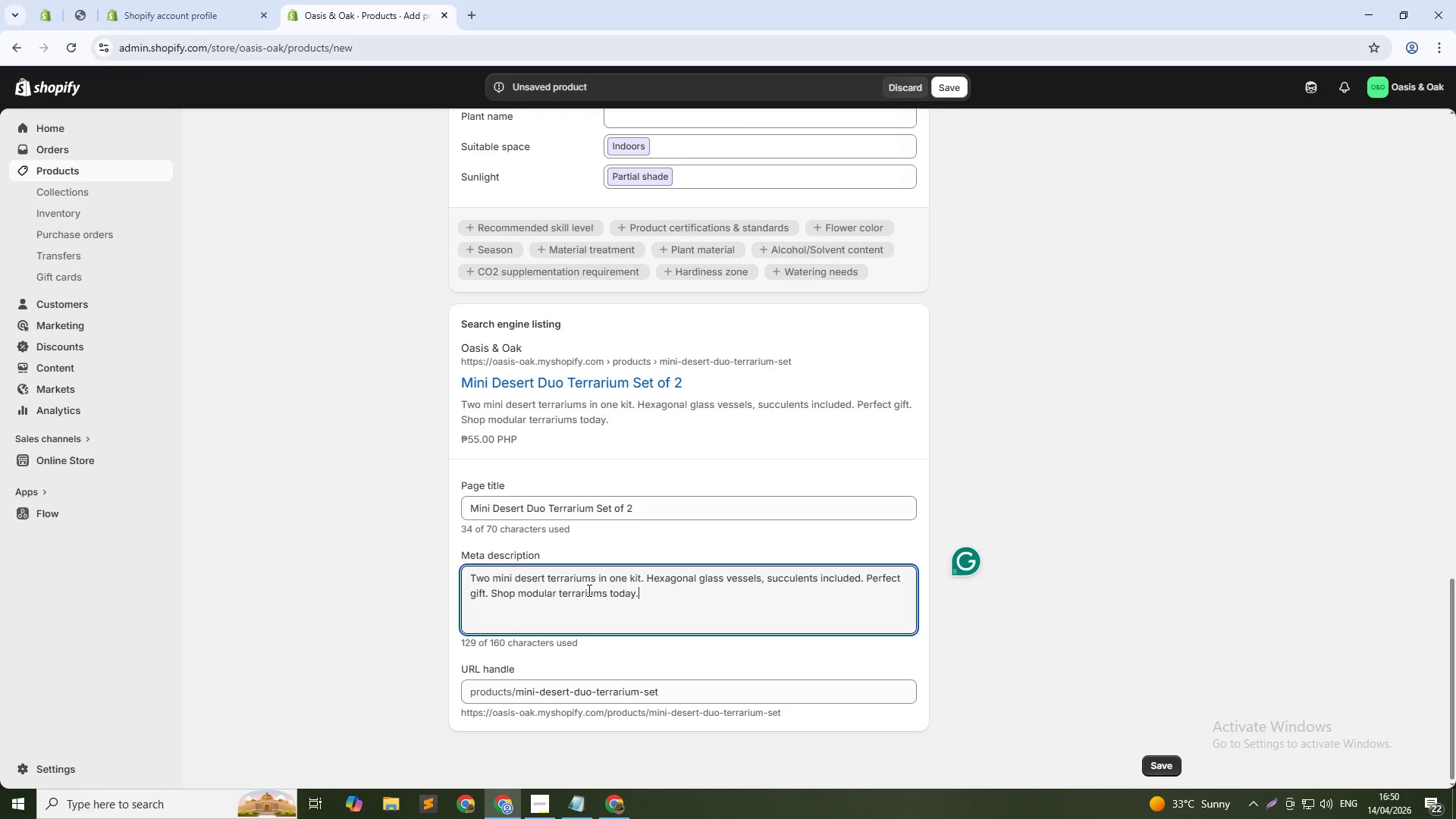 
left_click([956, 86])
 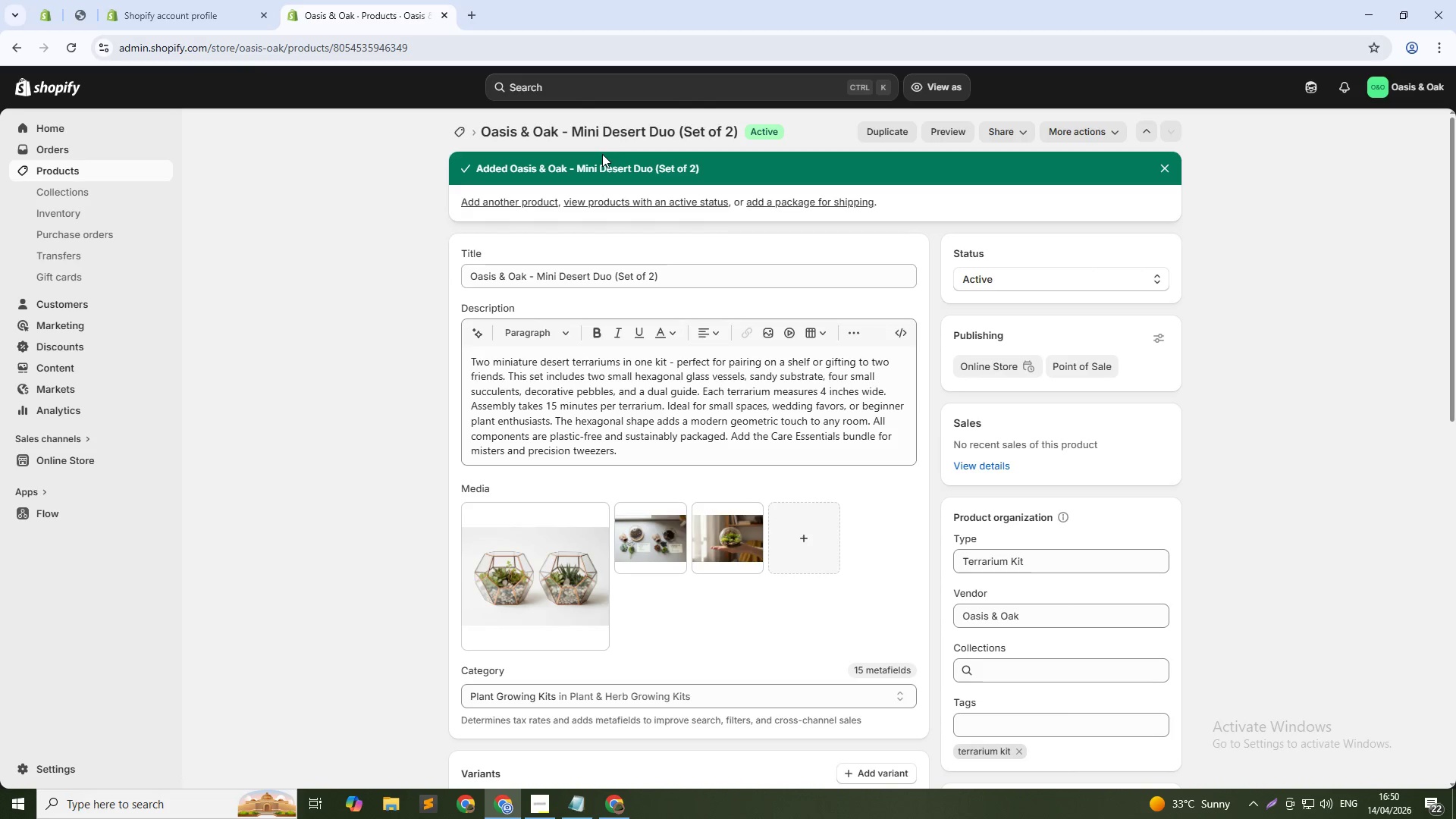 
wait(27.69)
 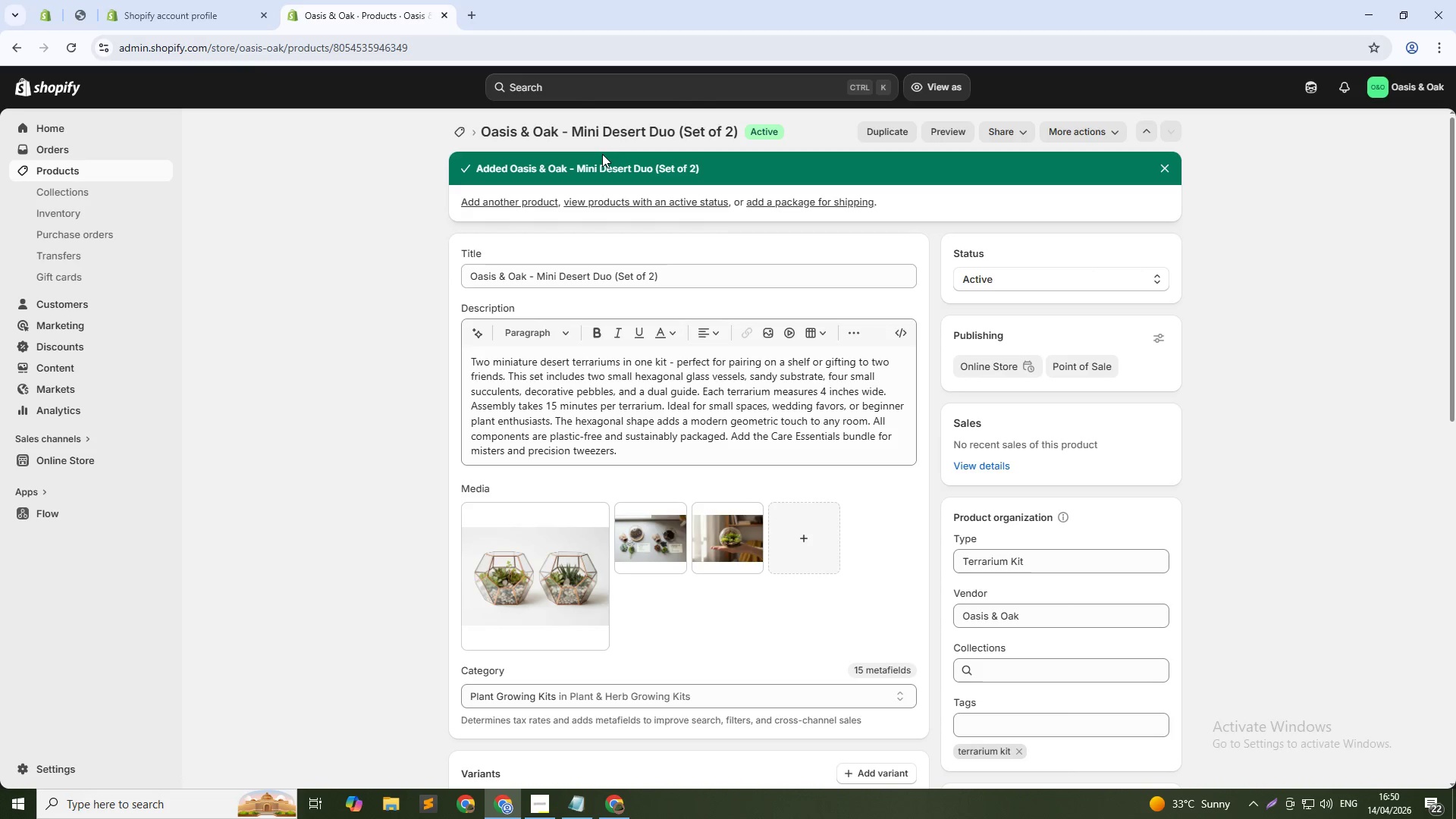 
left_click([459, 131])
 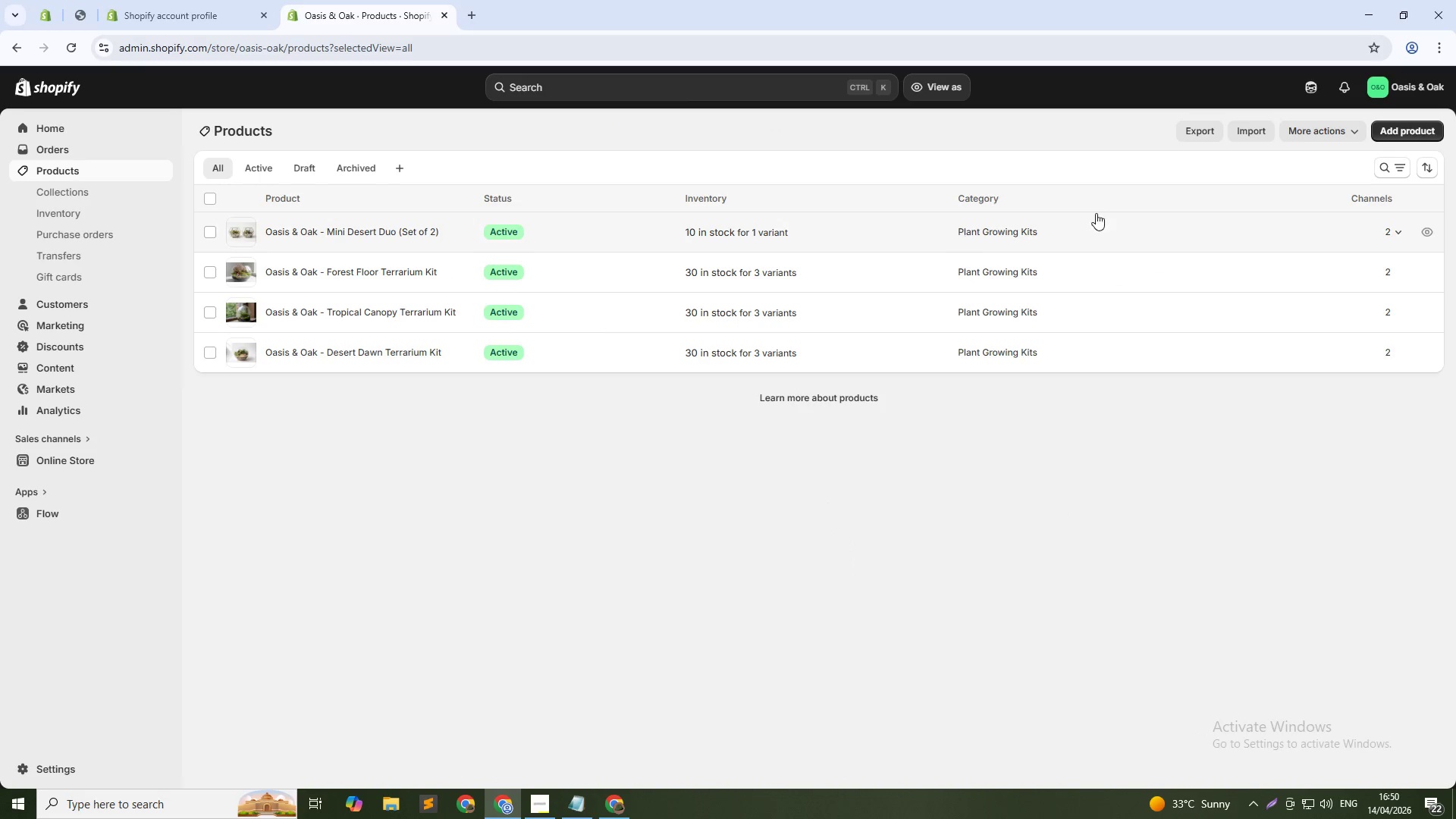 
left_click([1396, 139])
 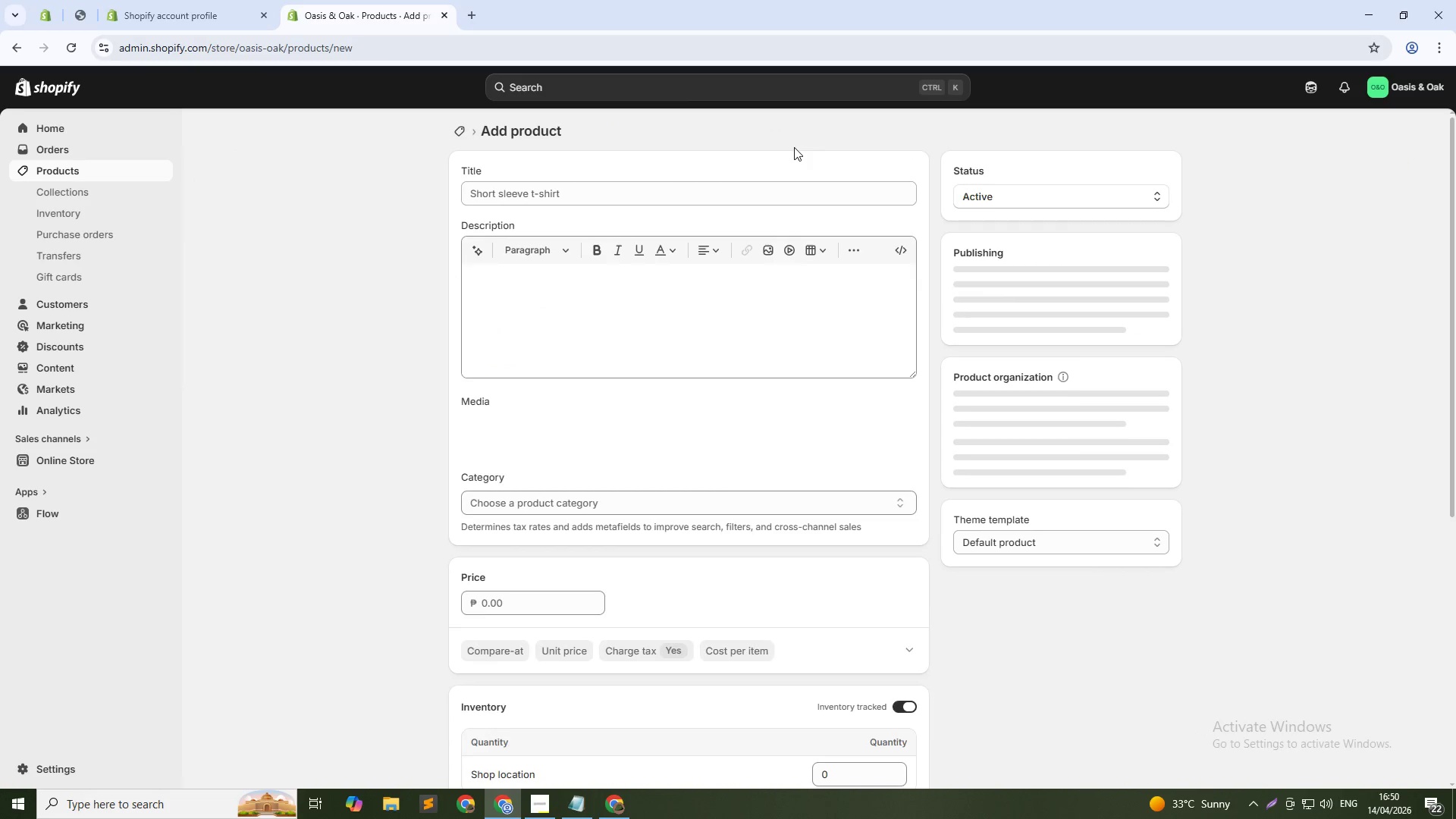 
left_click([777, 184])
 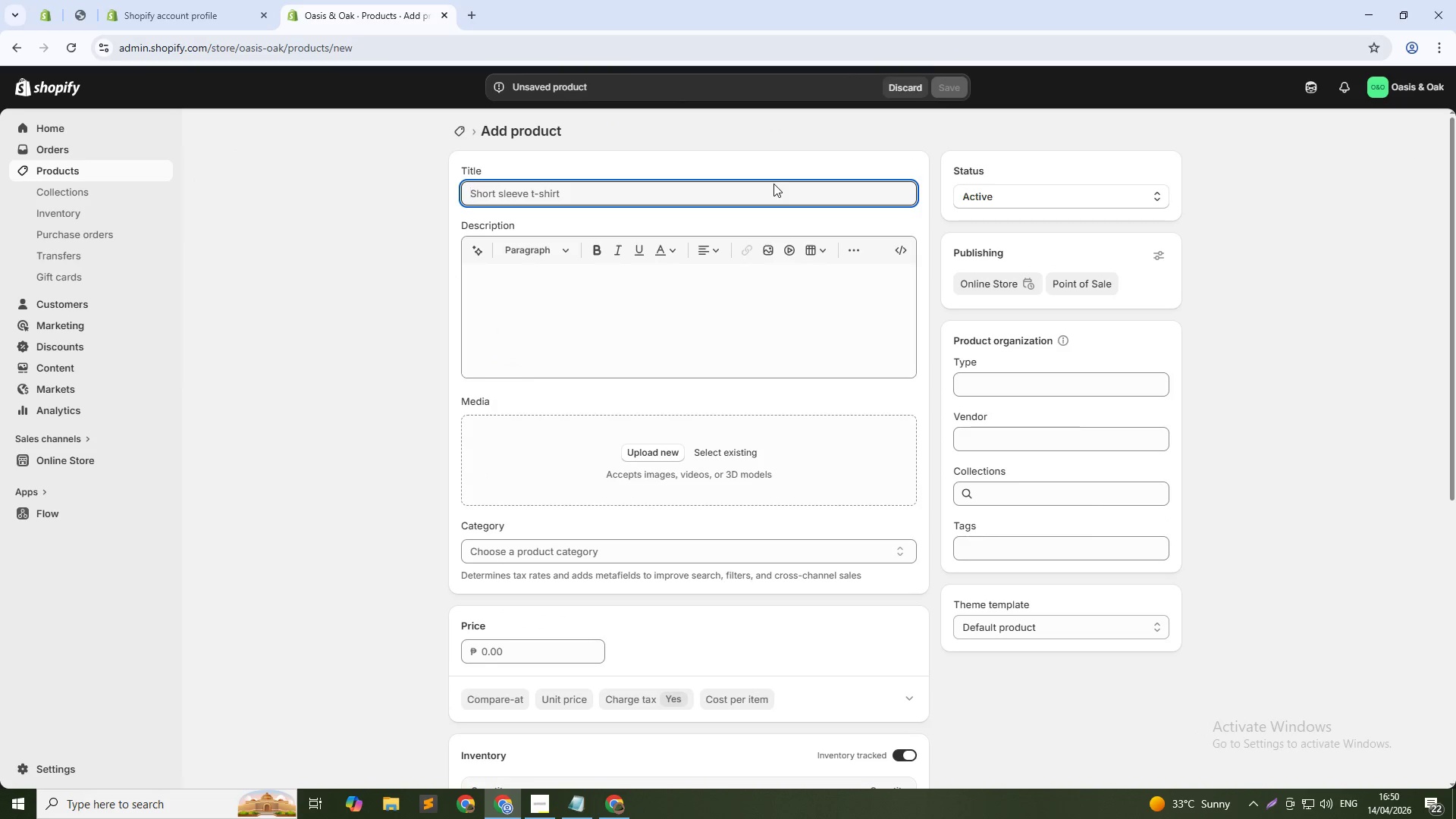 
type(Oassi & Oak - Hanging Air Plant Terrarium )
 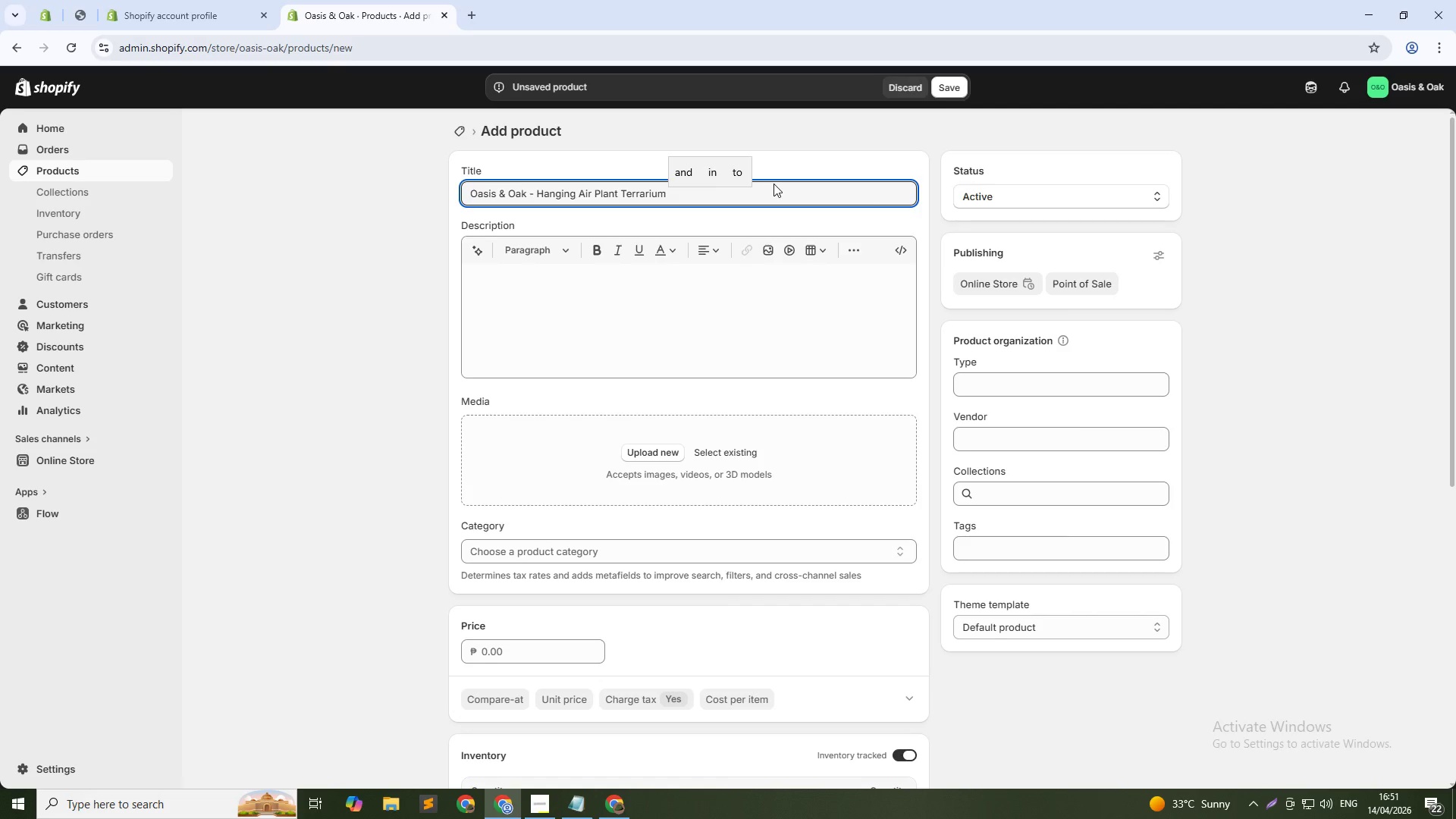 
left_click([590, 288])
 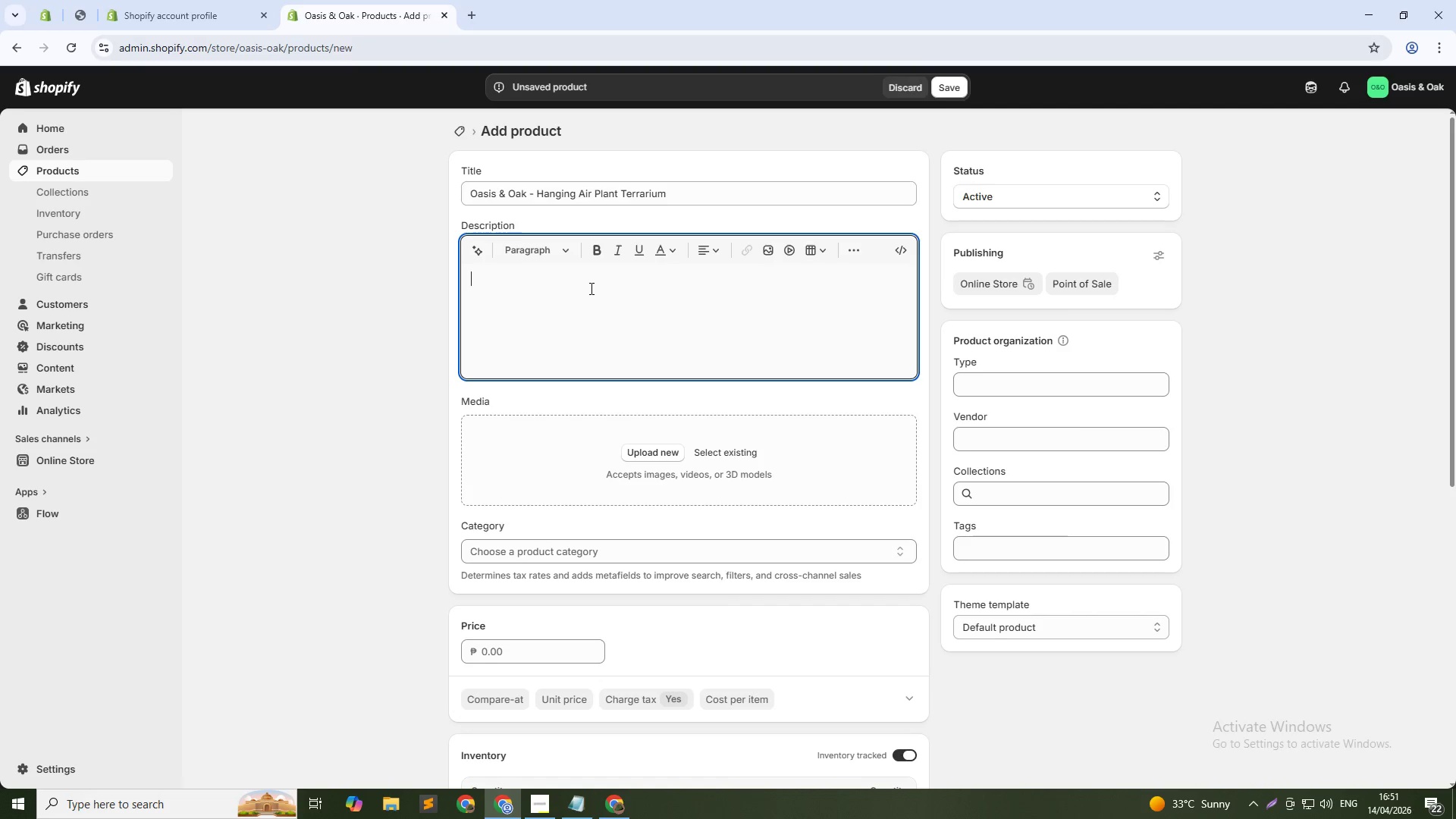 
key(Alt+AltLeft)
 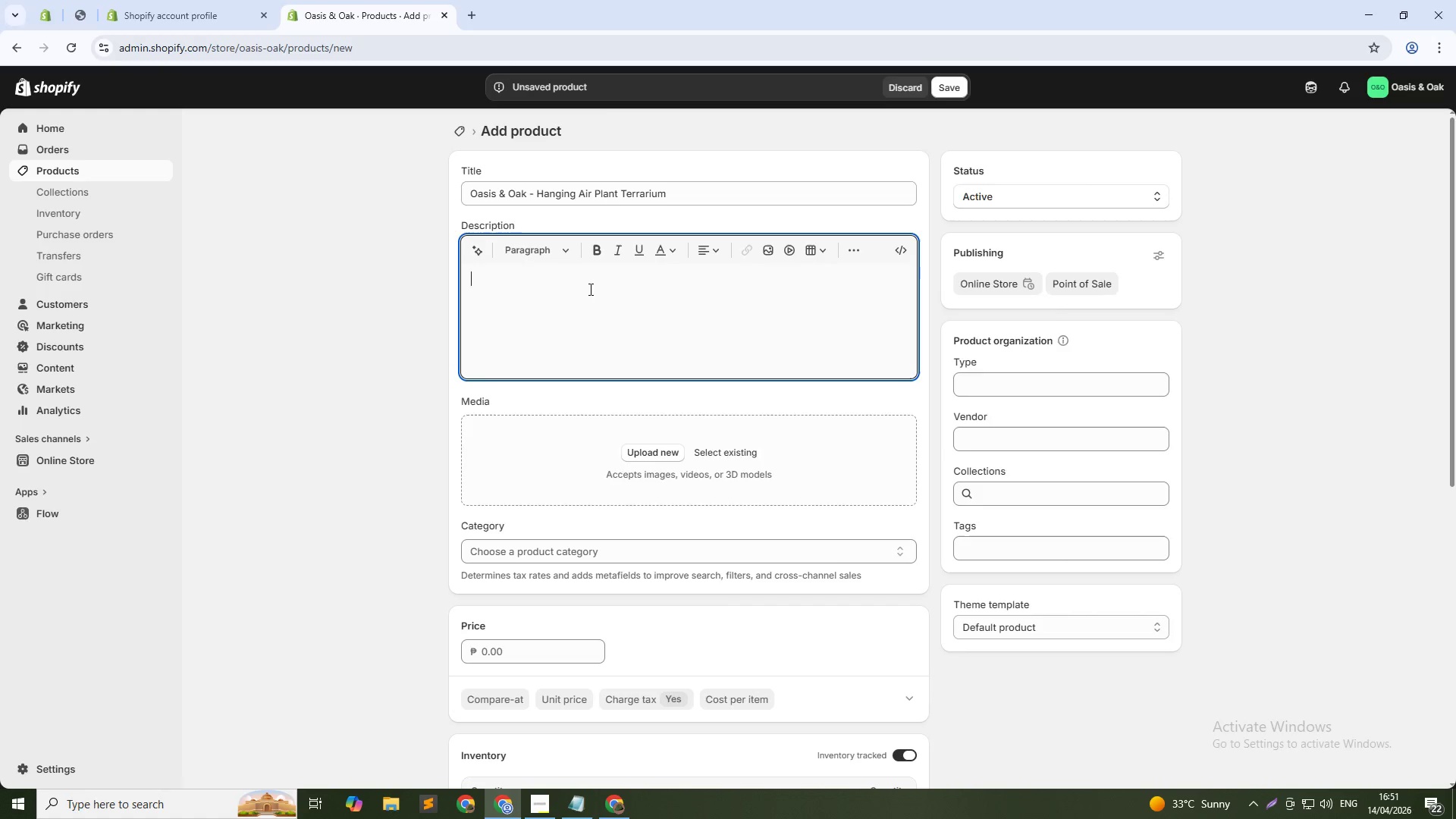 
key(Alt+Tab)